 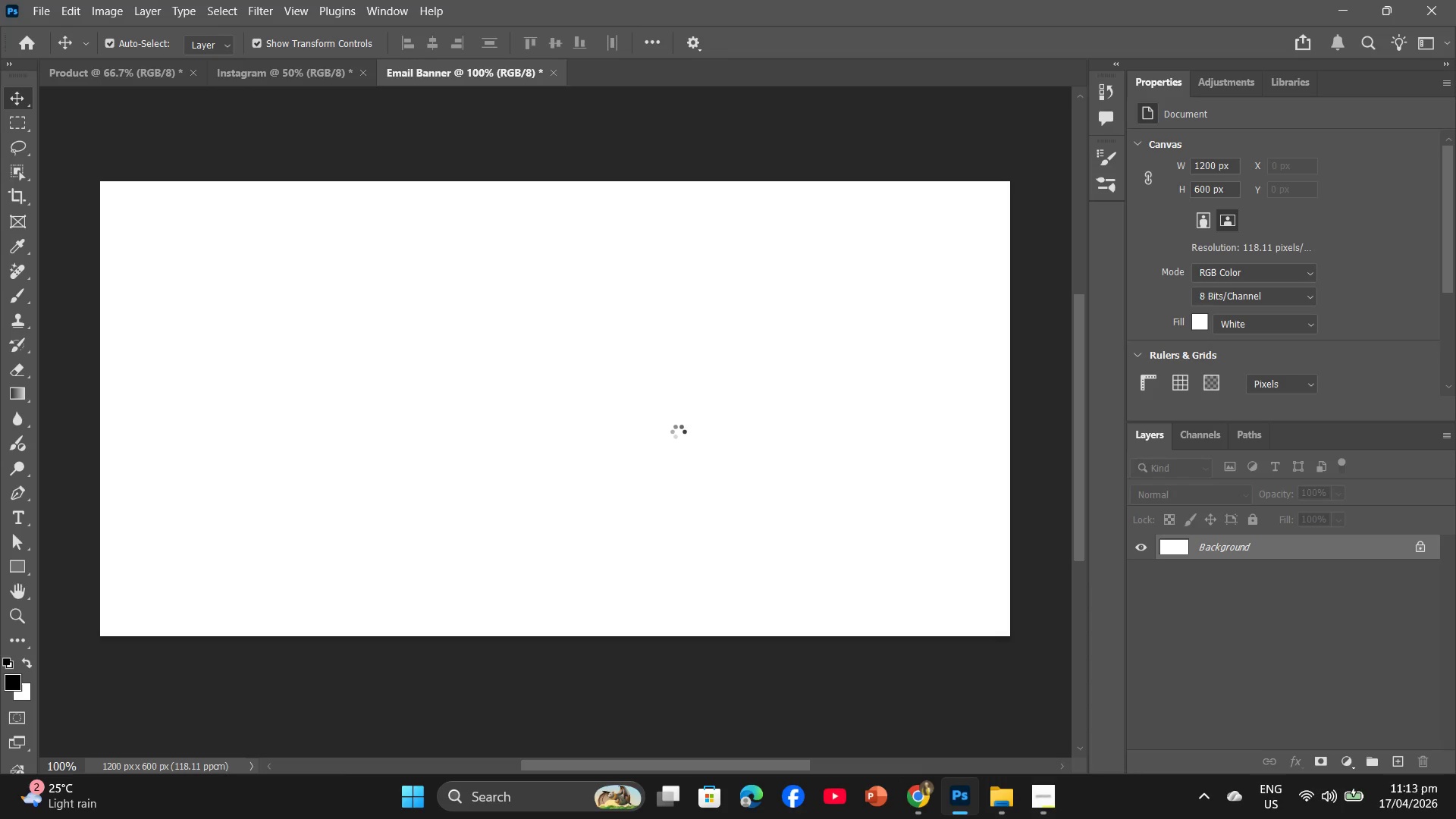 
left_click_drag(start_coordinate=[406, 409], to_coordinate=[105, 368])
 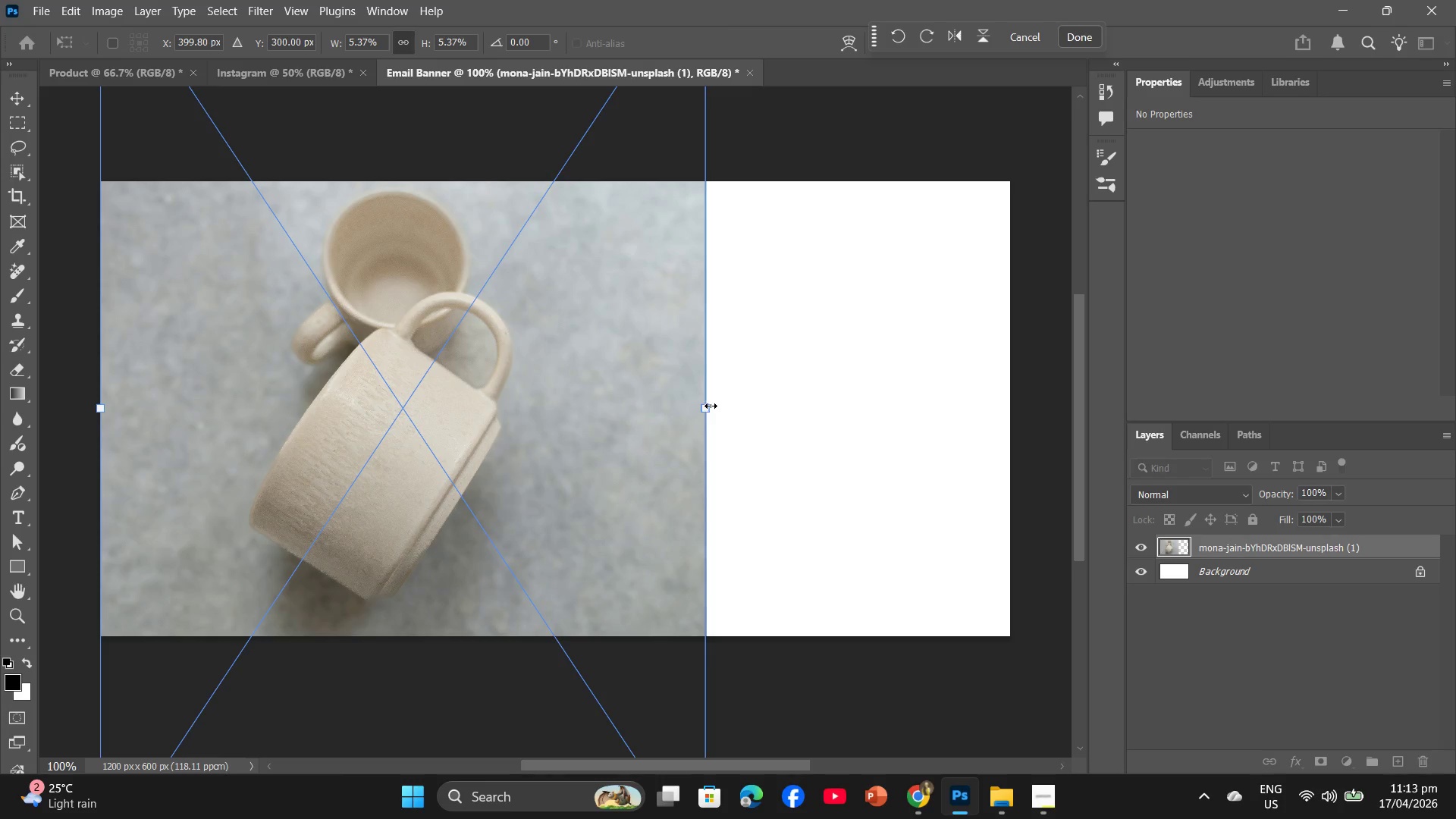 
left_click_drag(start_coordinate=[706, 410], to_coordinate=[1005, 397])
 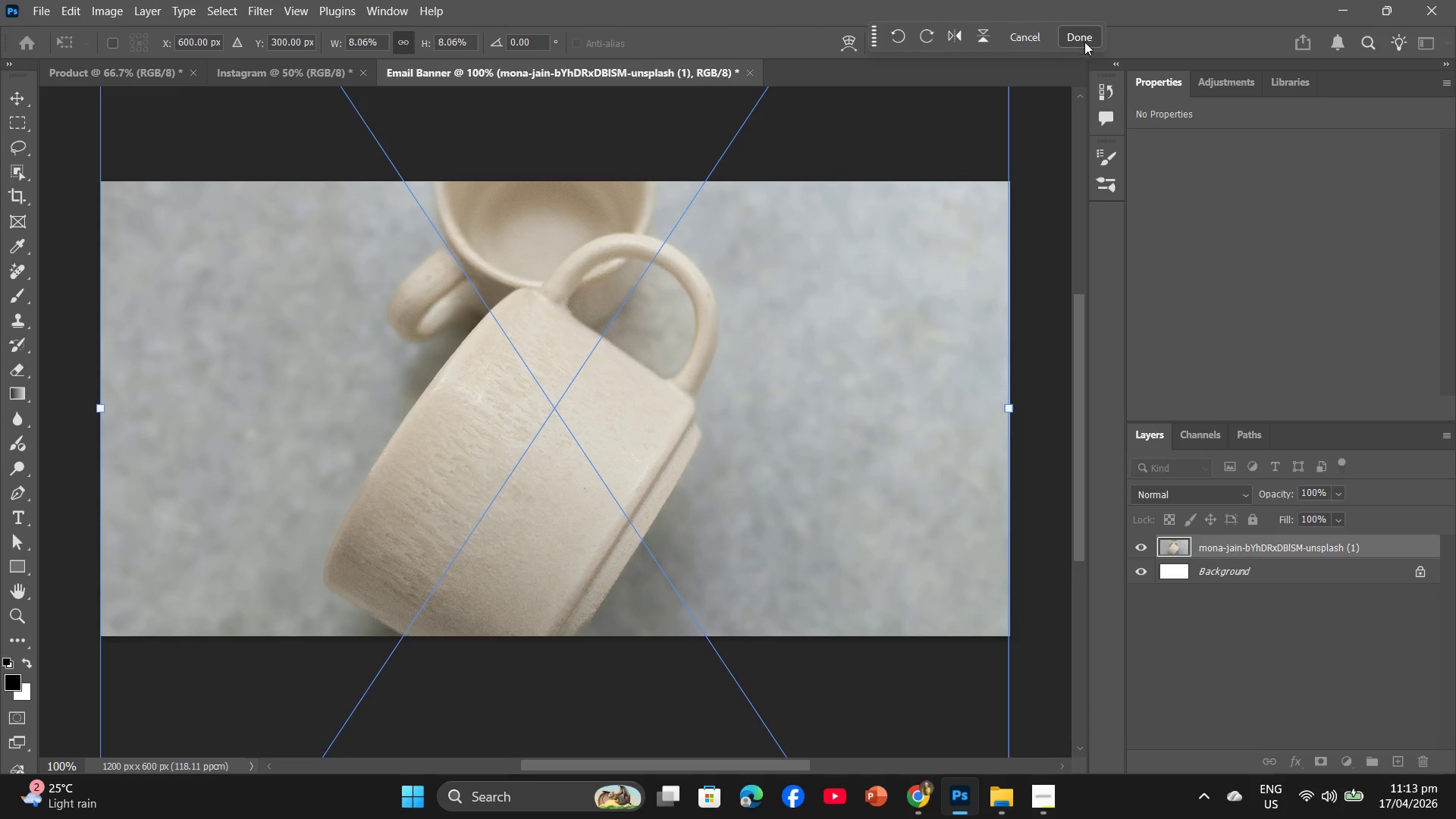 
left_click([1085, 39])
 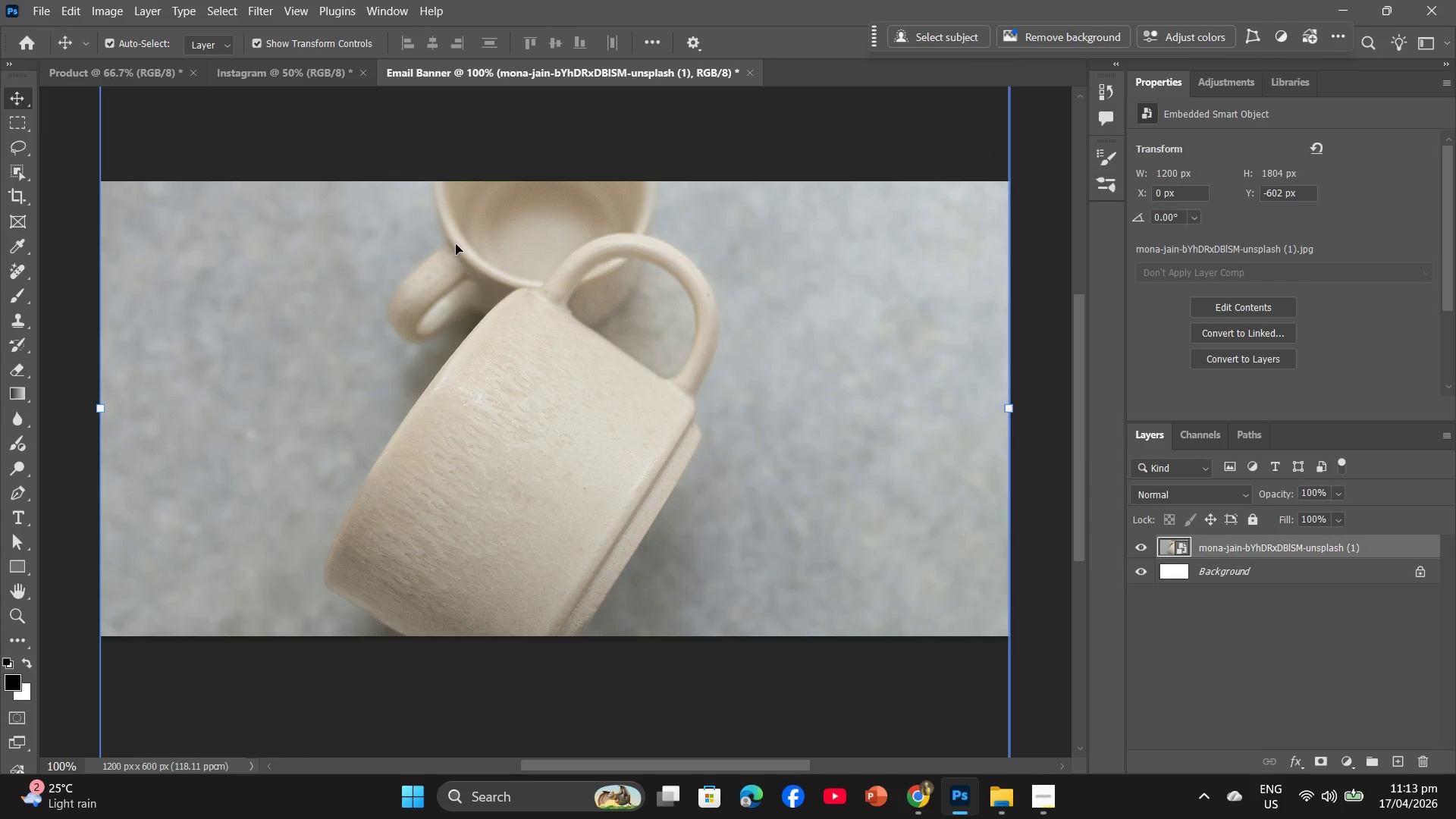 
left_click([312, 71])
 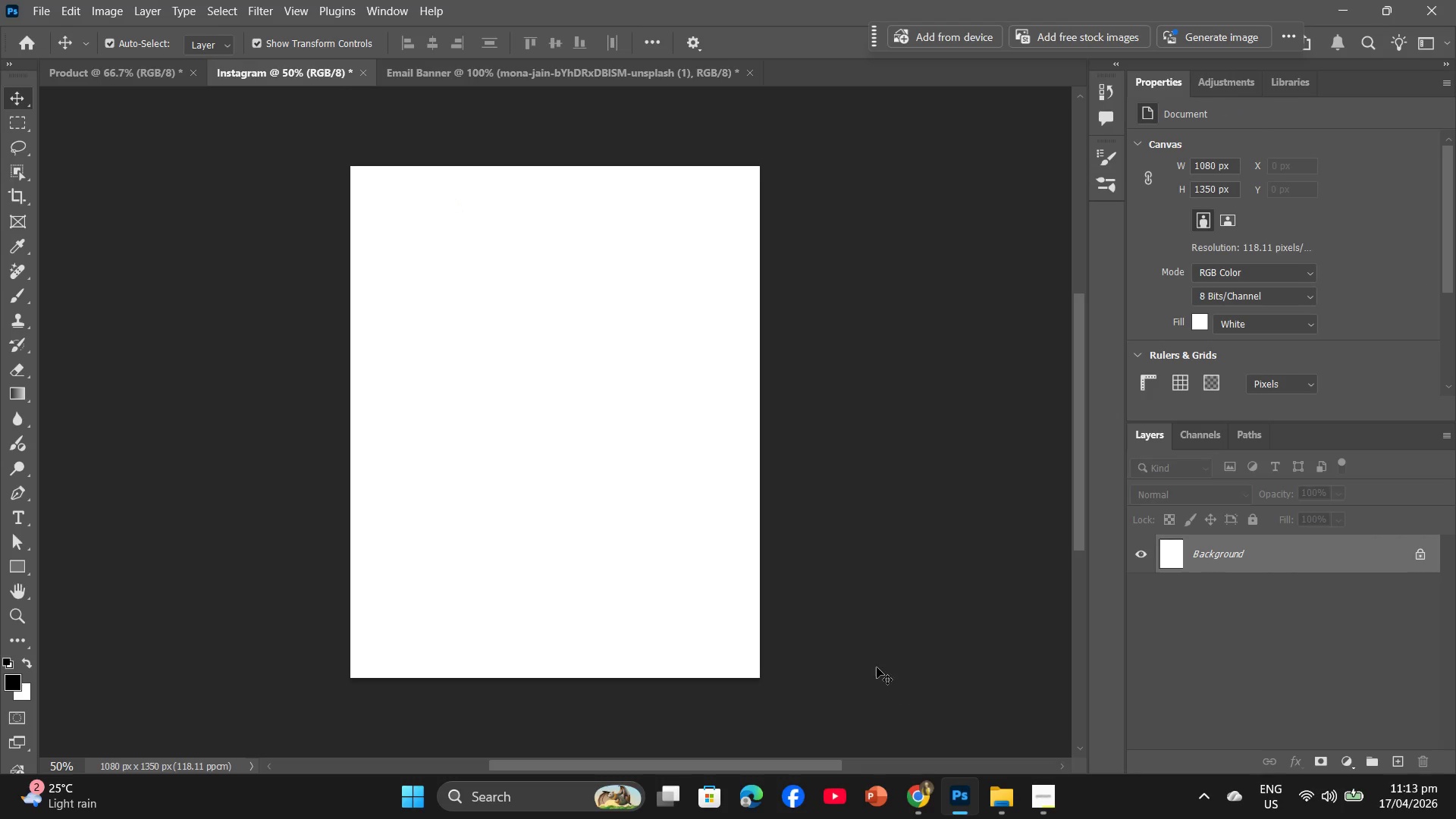 
key(Alt+AltLeft)
 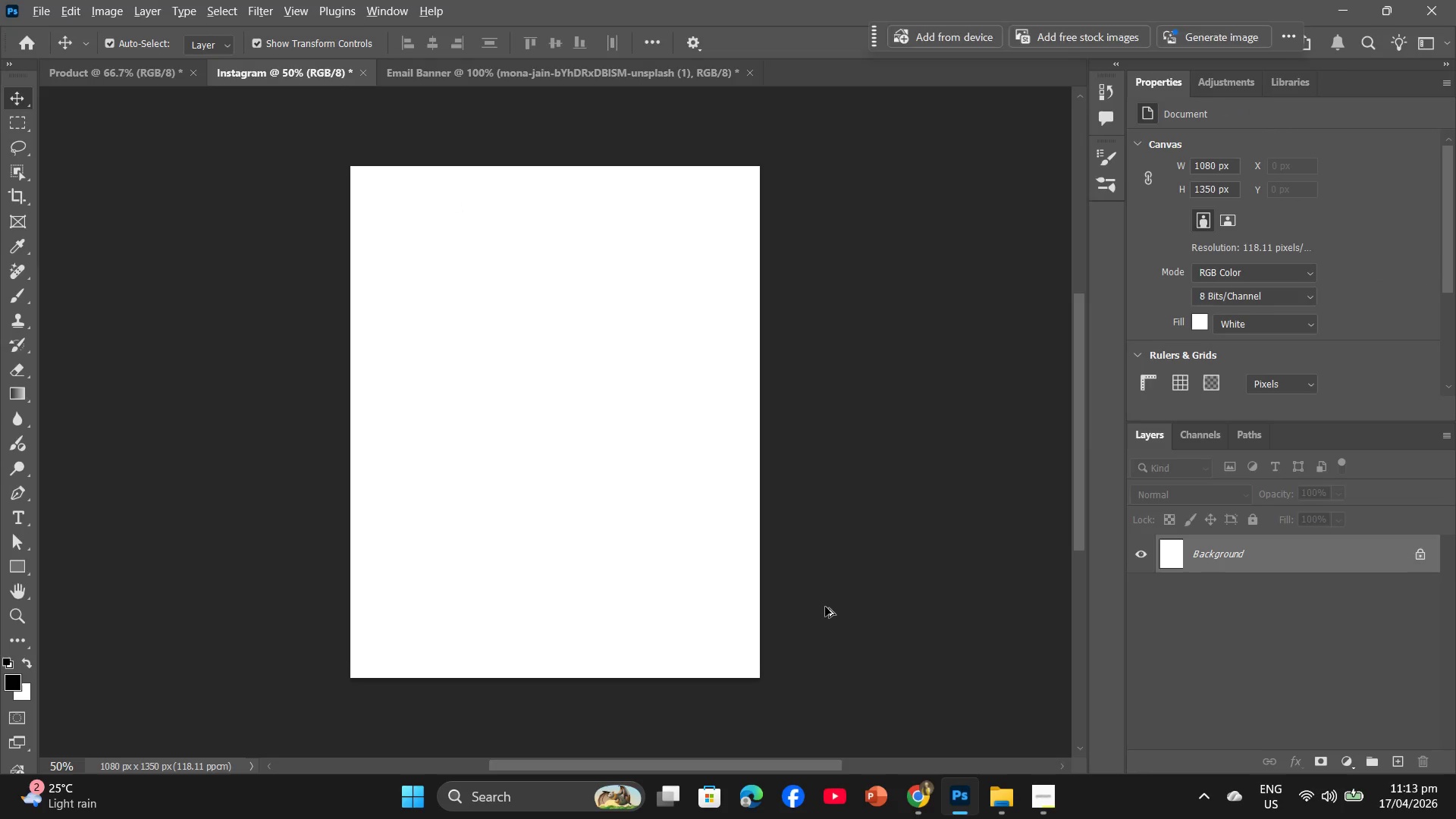 
key(Alt+Tab)
 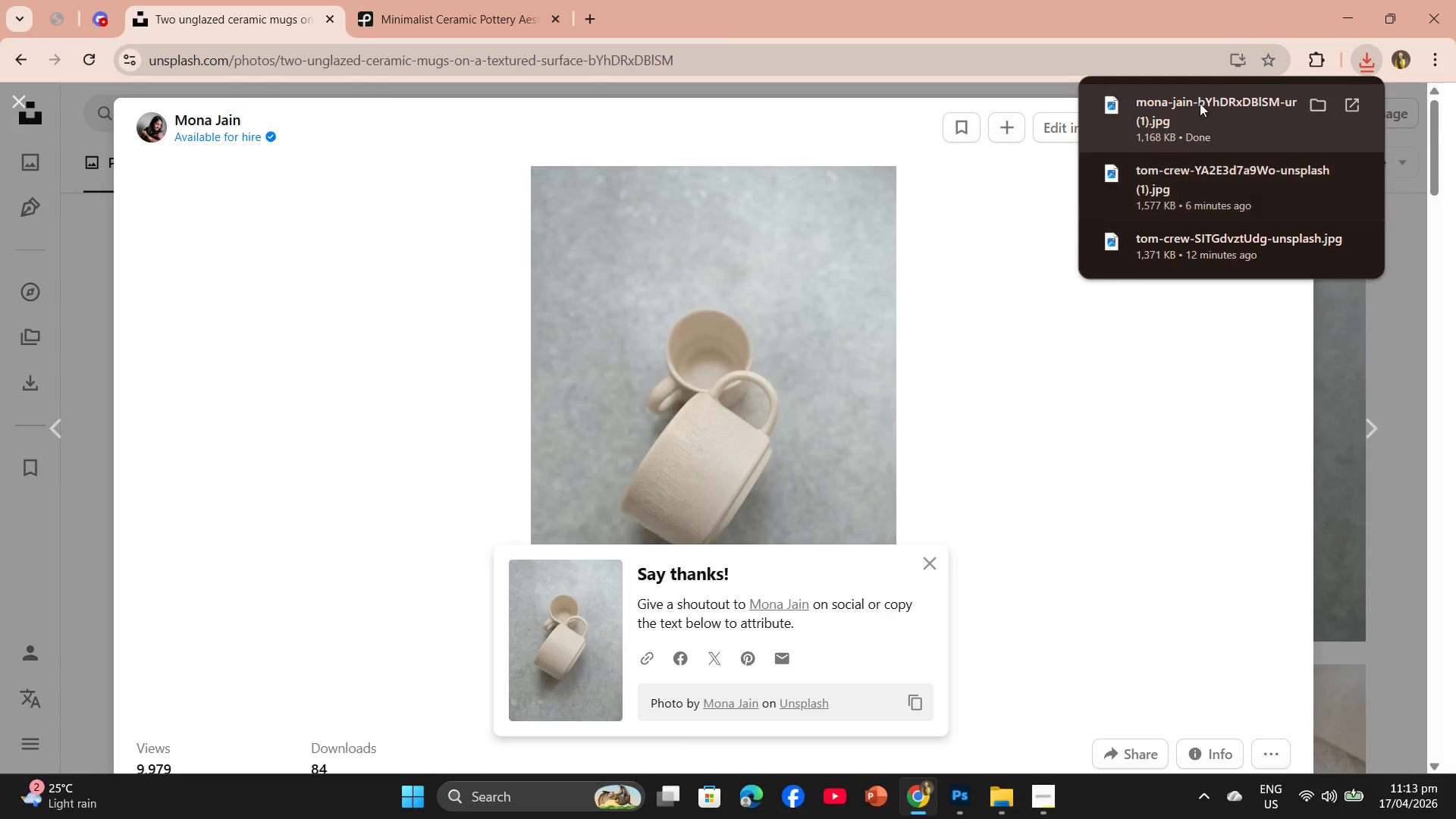 
left_click_drag(start_coordinate=[1200, 103], to_coordinate=[621, 582])
 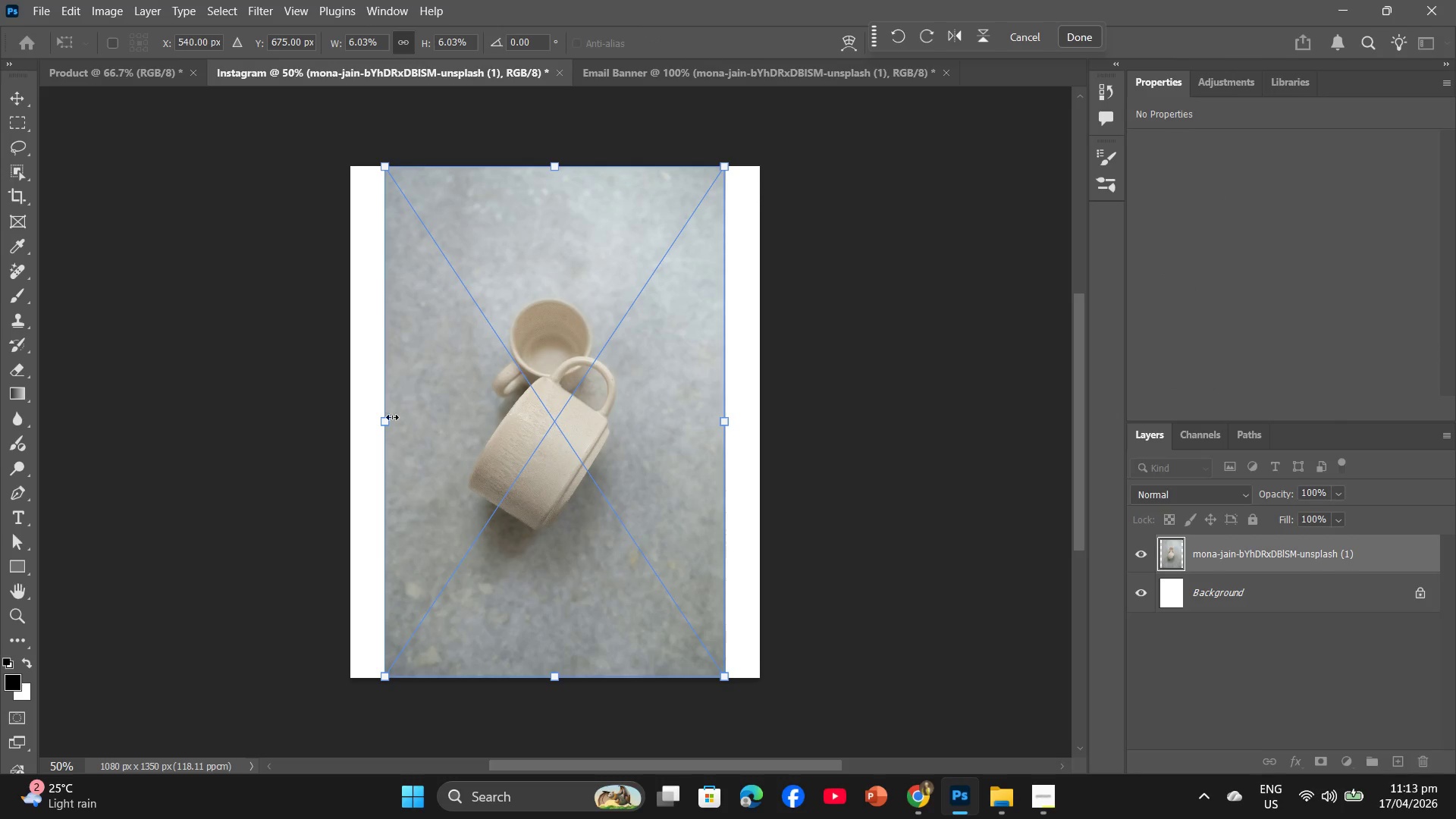 
left_click_drag(start_coordinate=[385, 424], to_coordinate=[356, 419])
 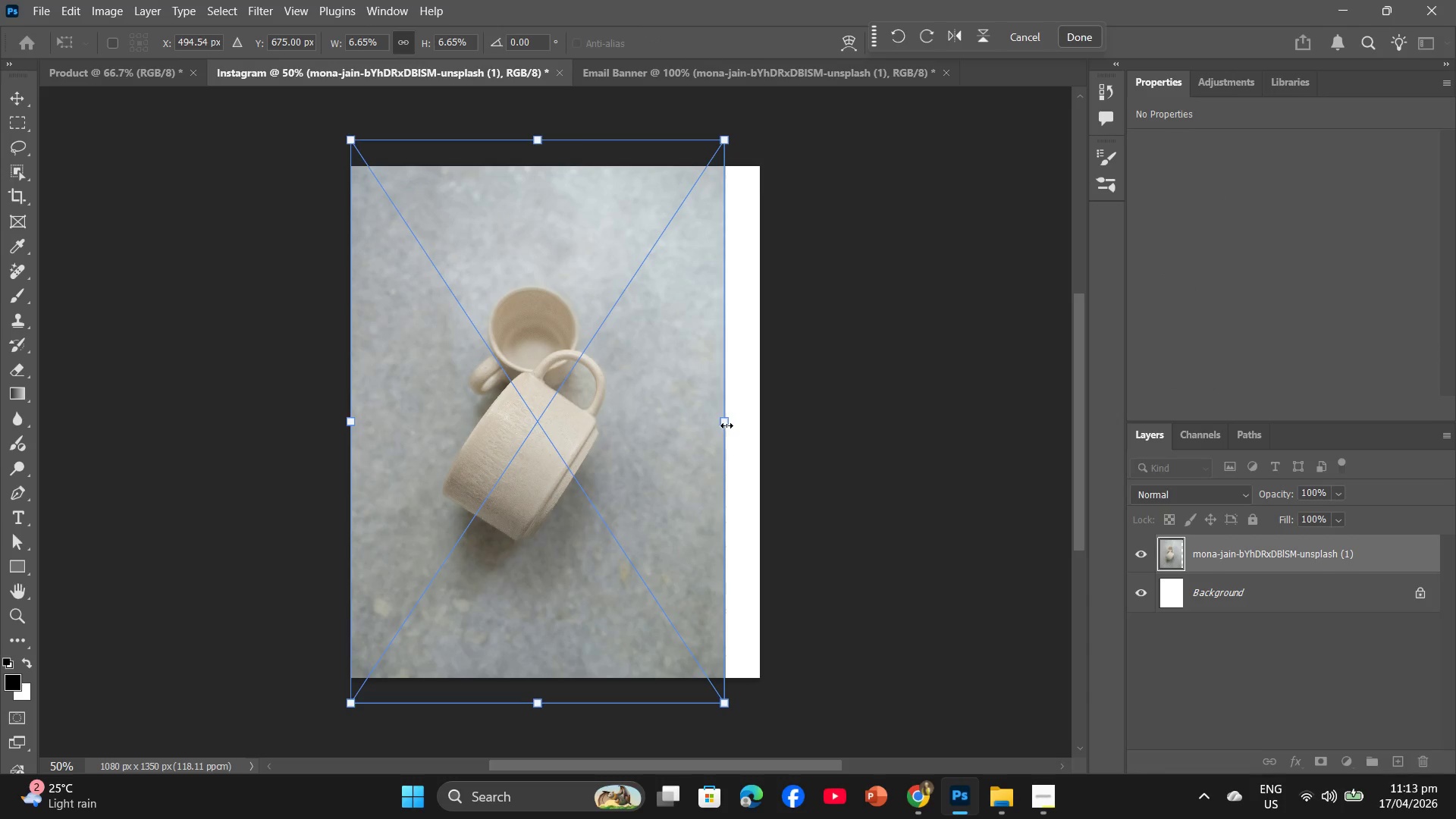 
left_click_drag(start_coordinate=[726, 423], to_coordinate=[762, 421])
 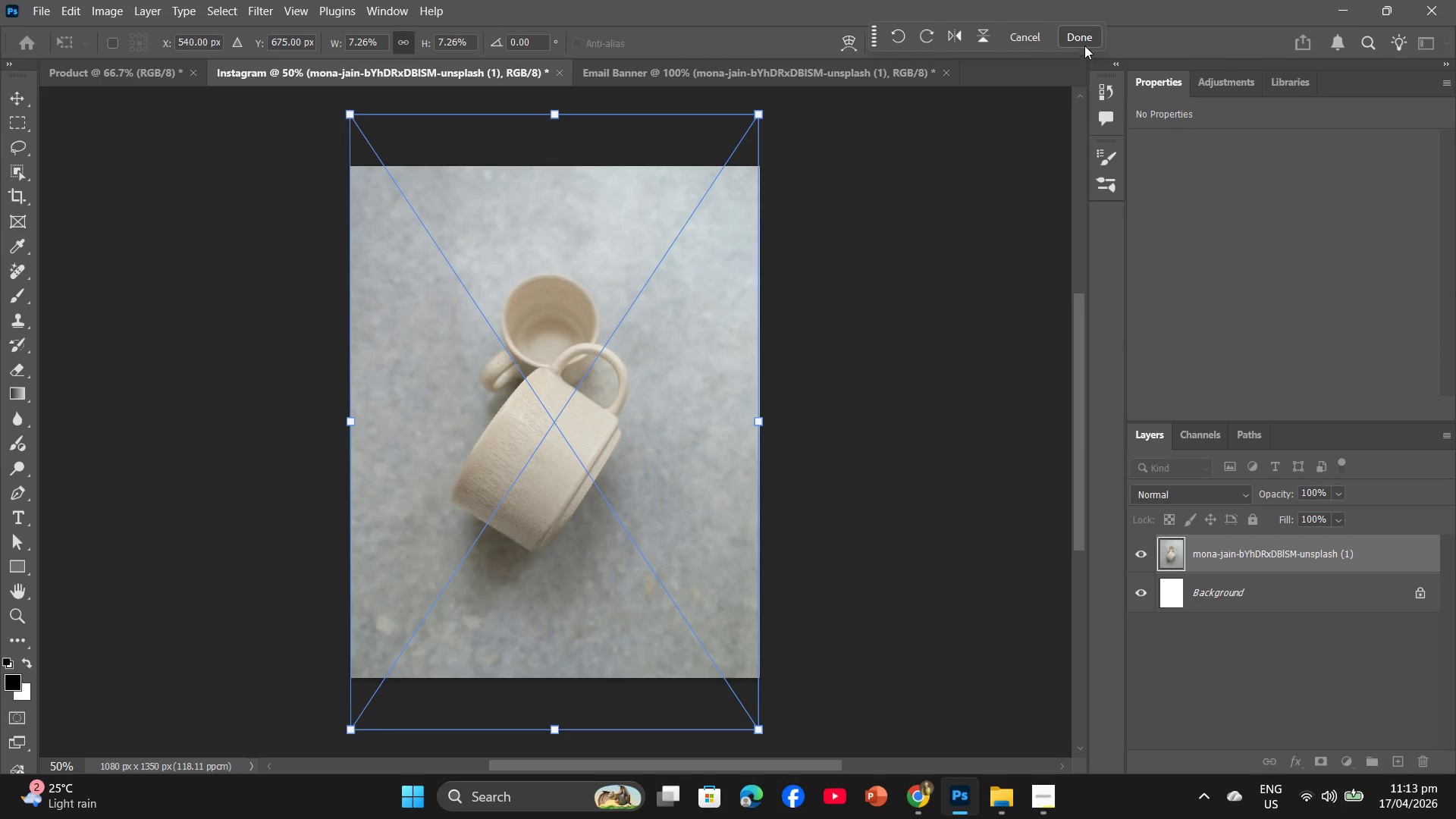 
left_click([1084, 39])
 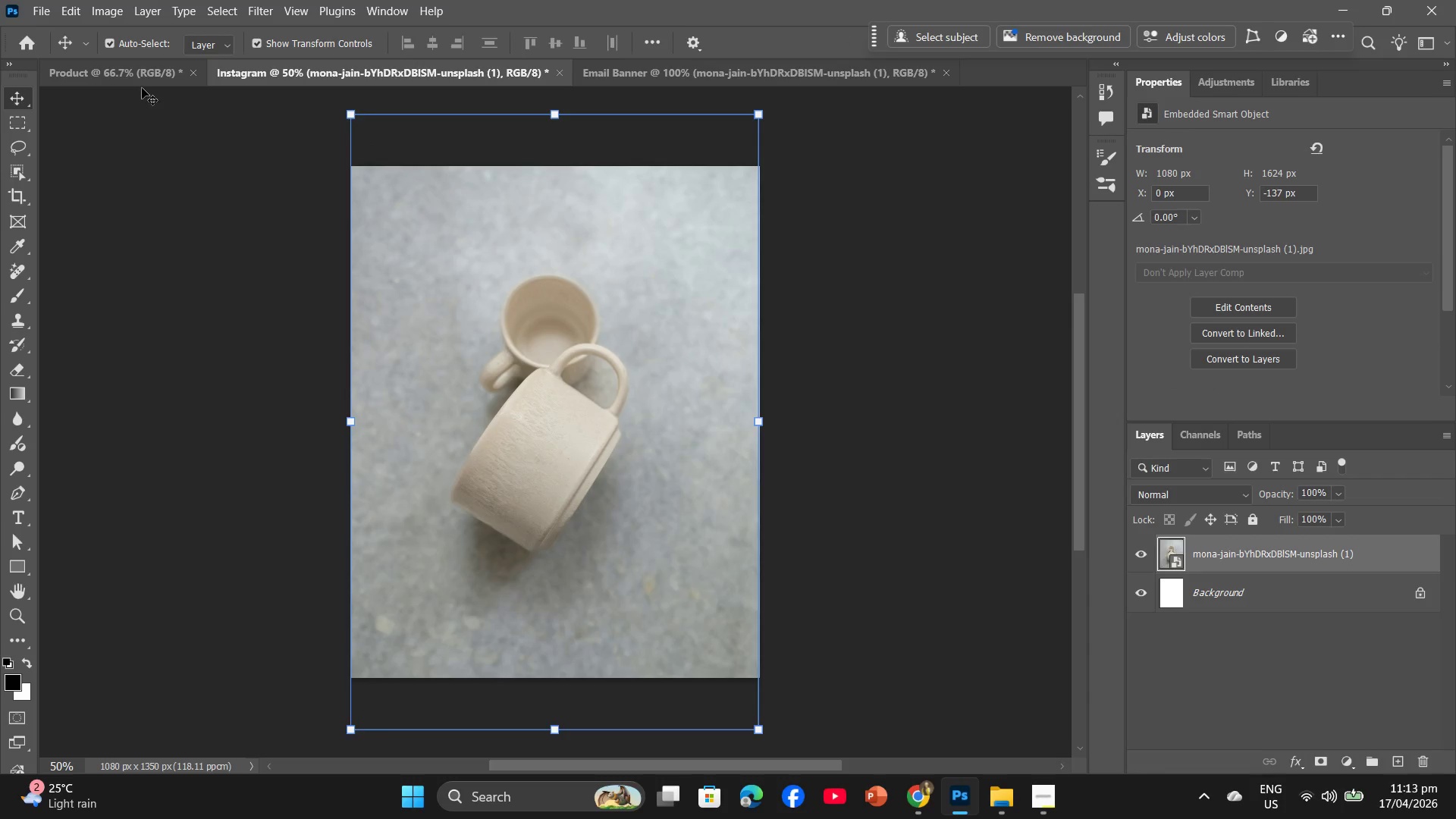 
left_click([143, 77])
 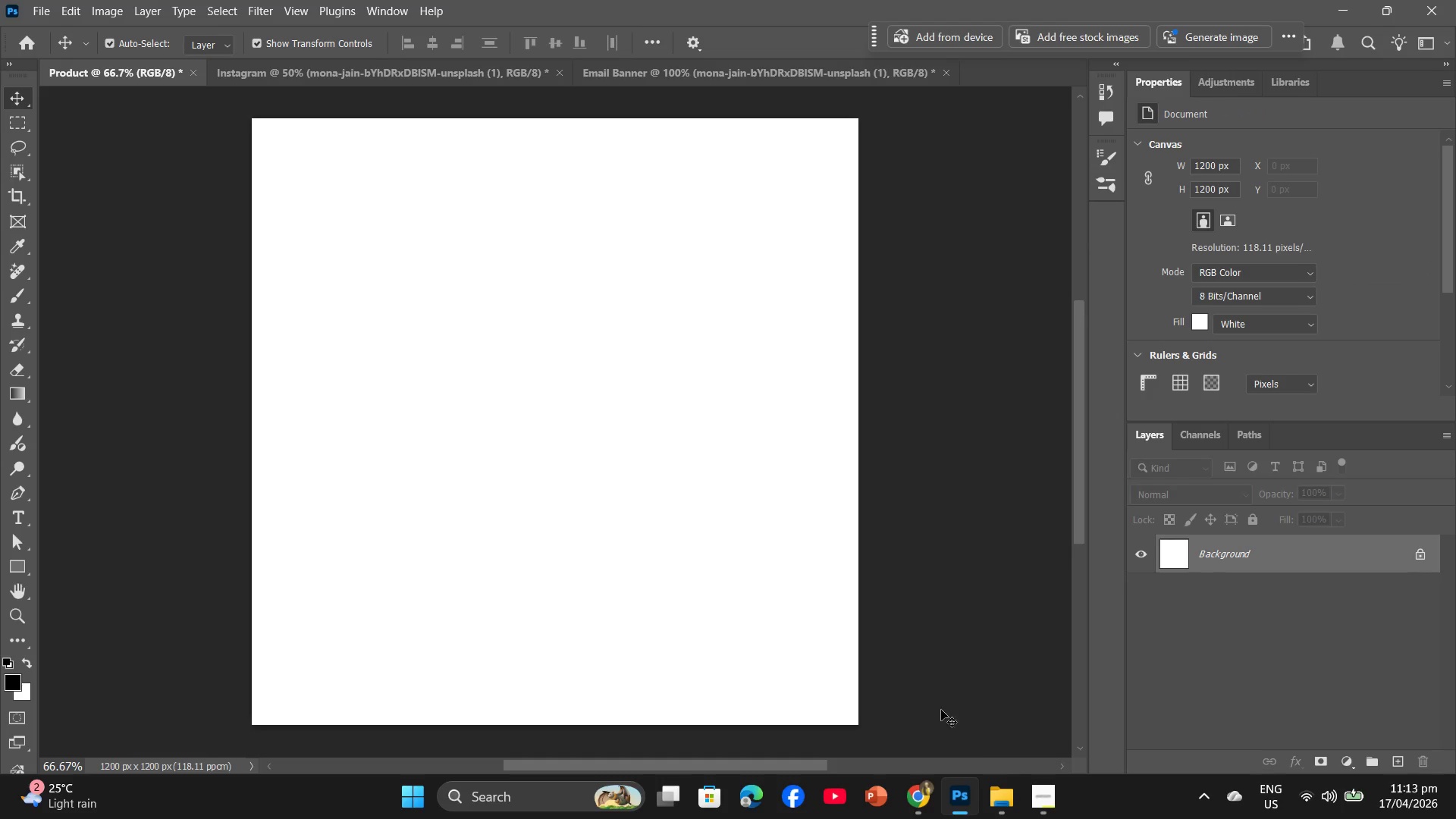 
key(Alt+AltLeft)
 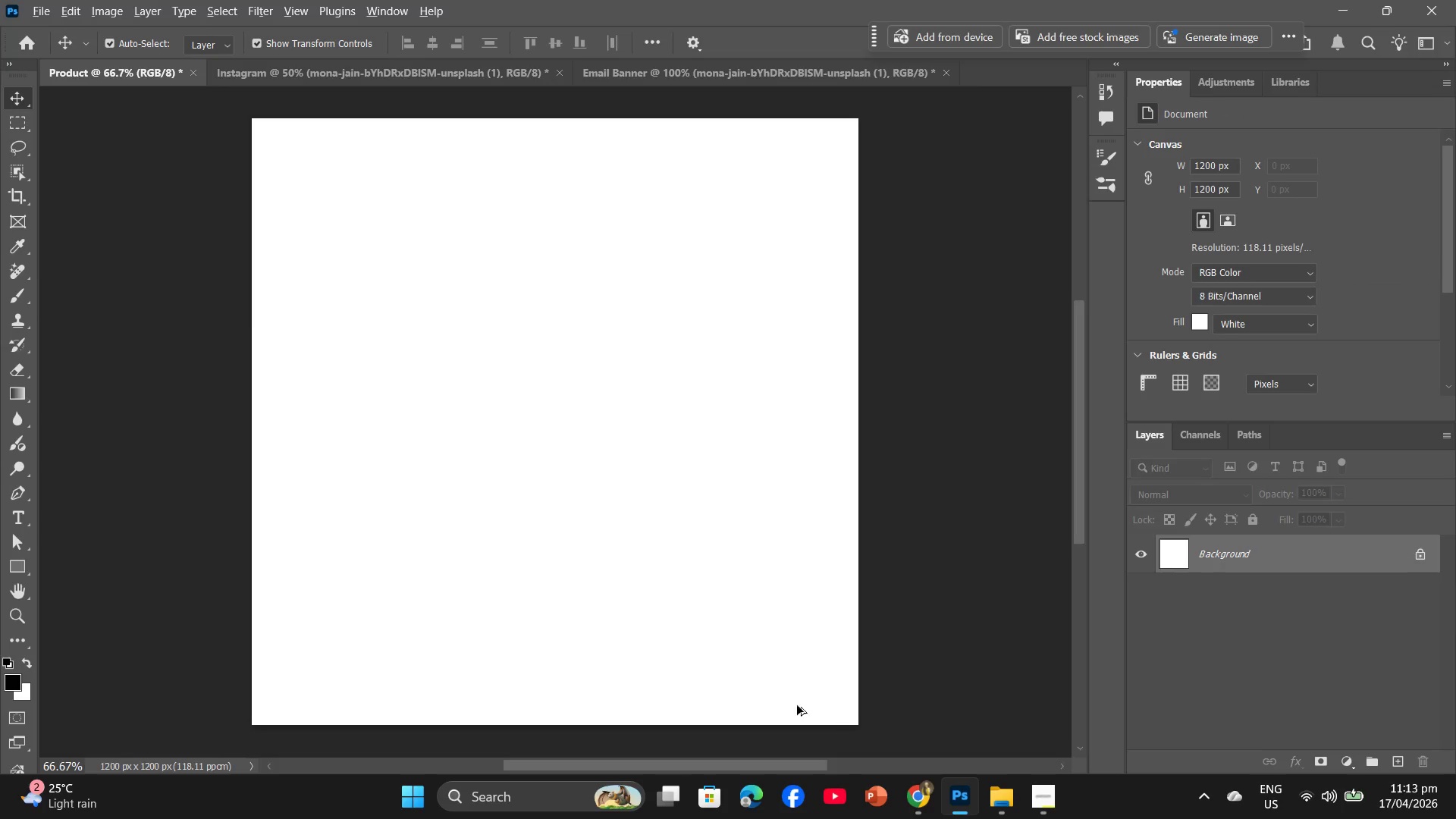 
key(Alt+Tab)
 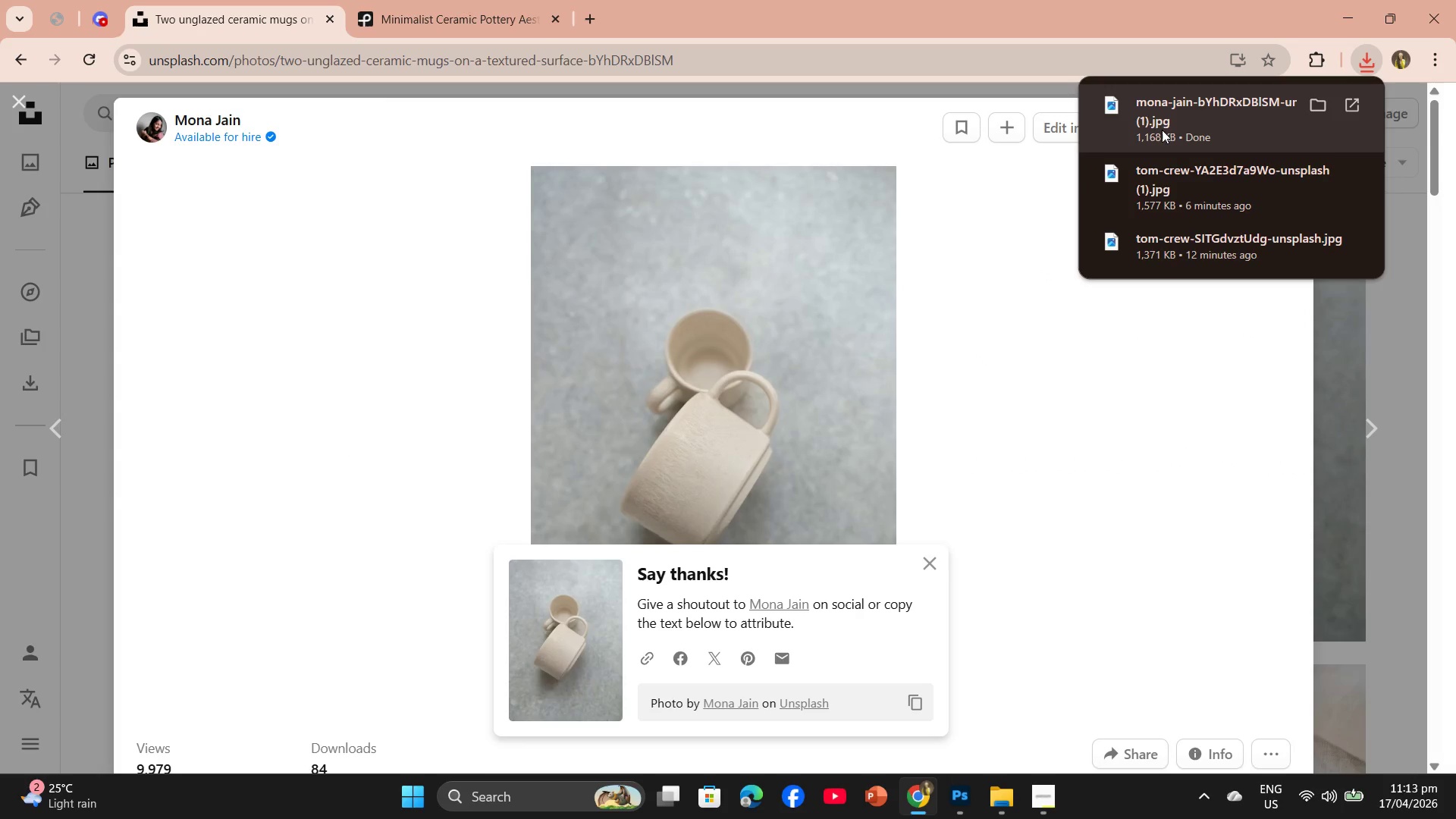 
left_click_drag(start_coordinate=[1164, 115], to_coordinate=[524, 541])
 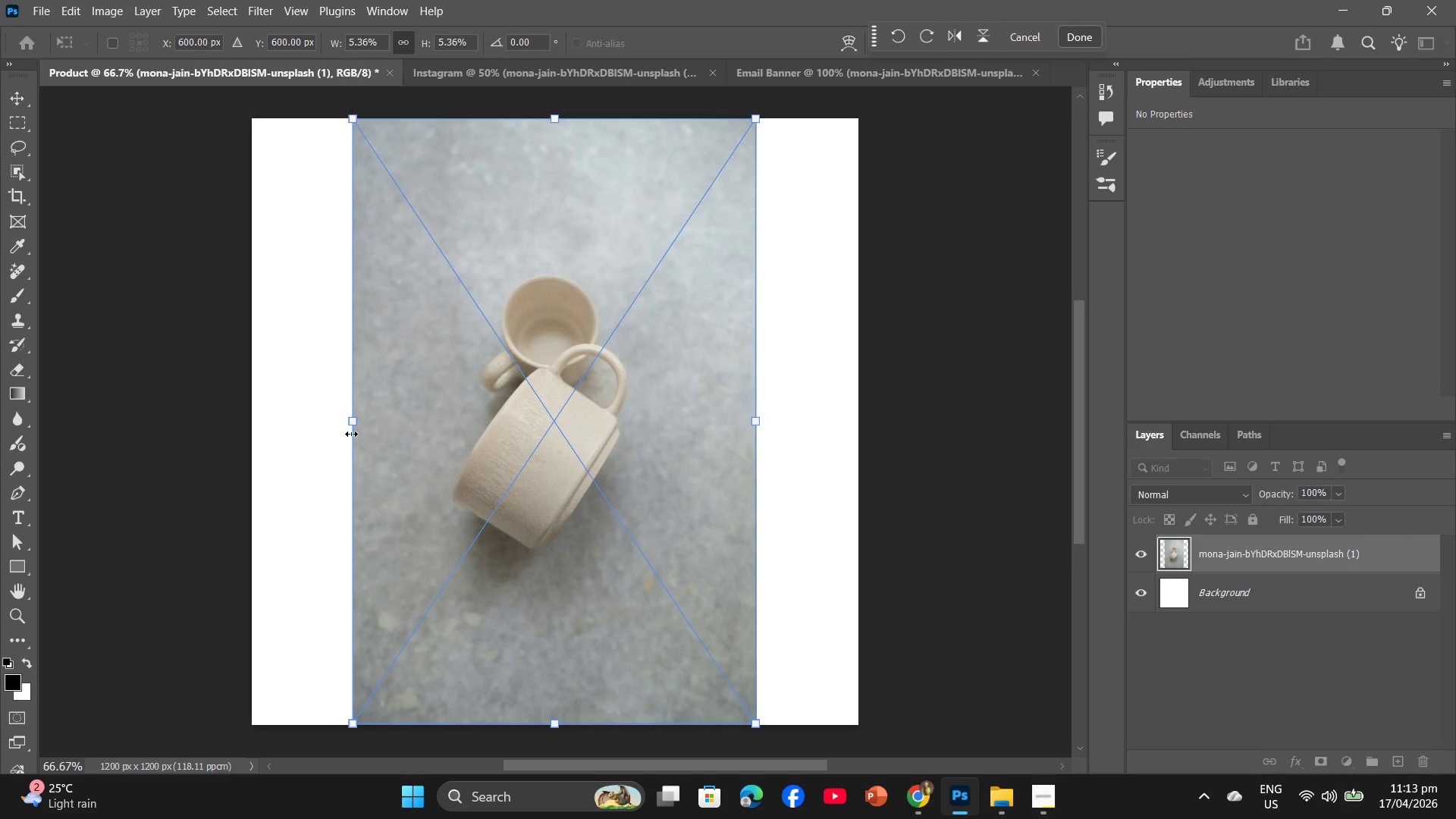 
left_click_drag(start_coordinate=[354, 422], to_coordinate=[259, 417])
 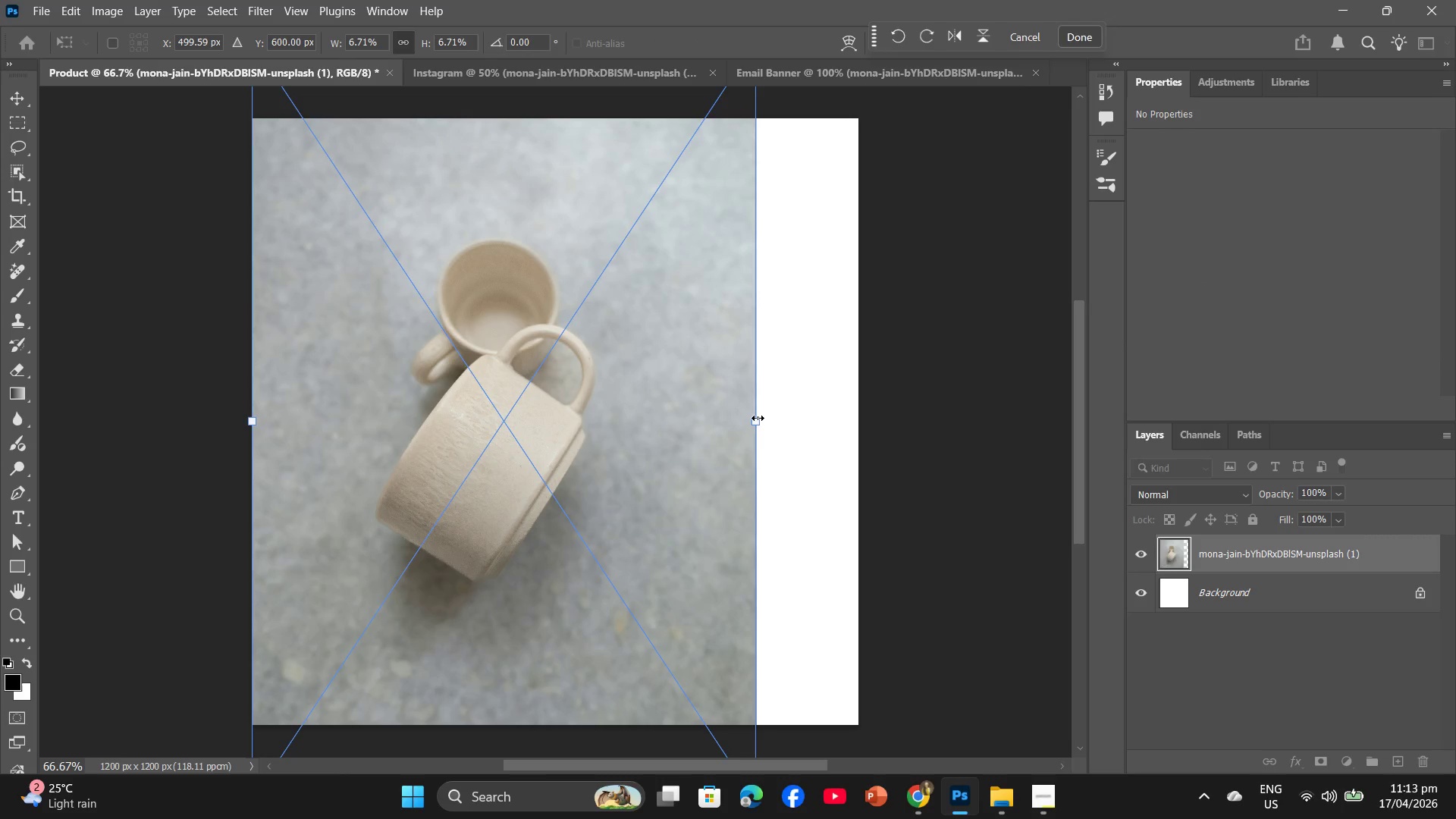 
left_click_drag(start_coordinate=[758, 418], to_coordinate=[858, 430])
 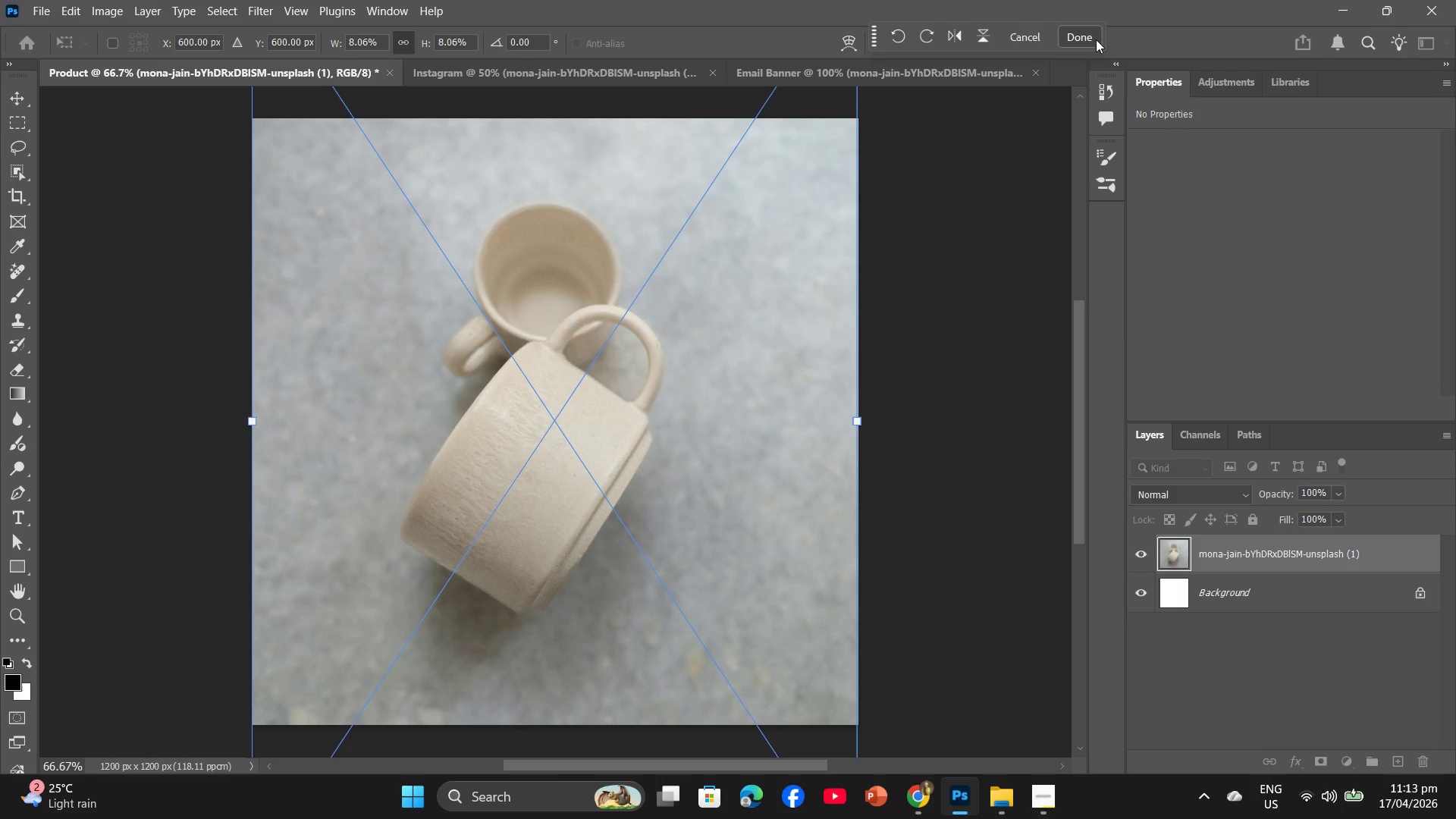 
left_click([1090, 36])
 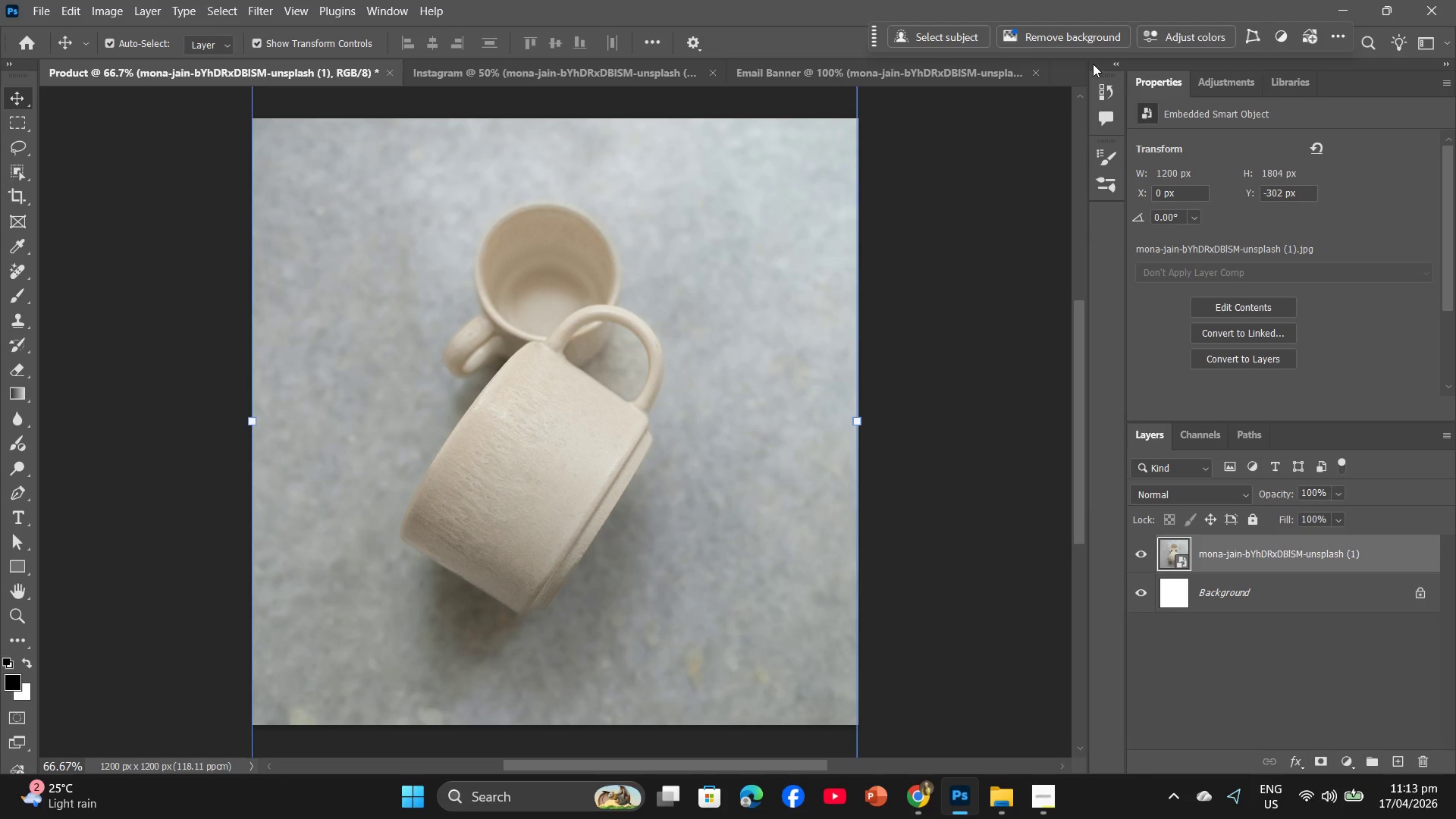 
wait(10.91)
 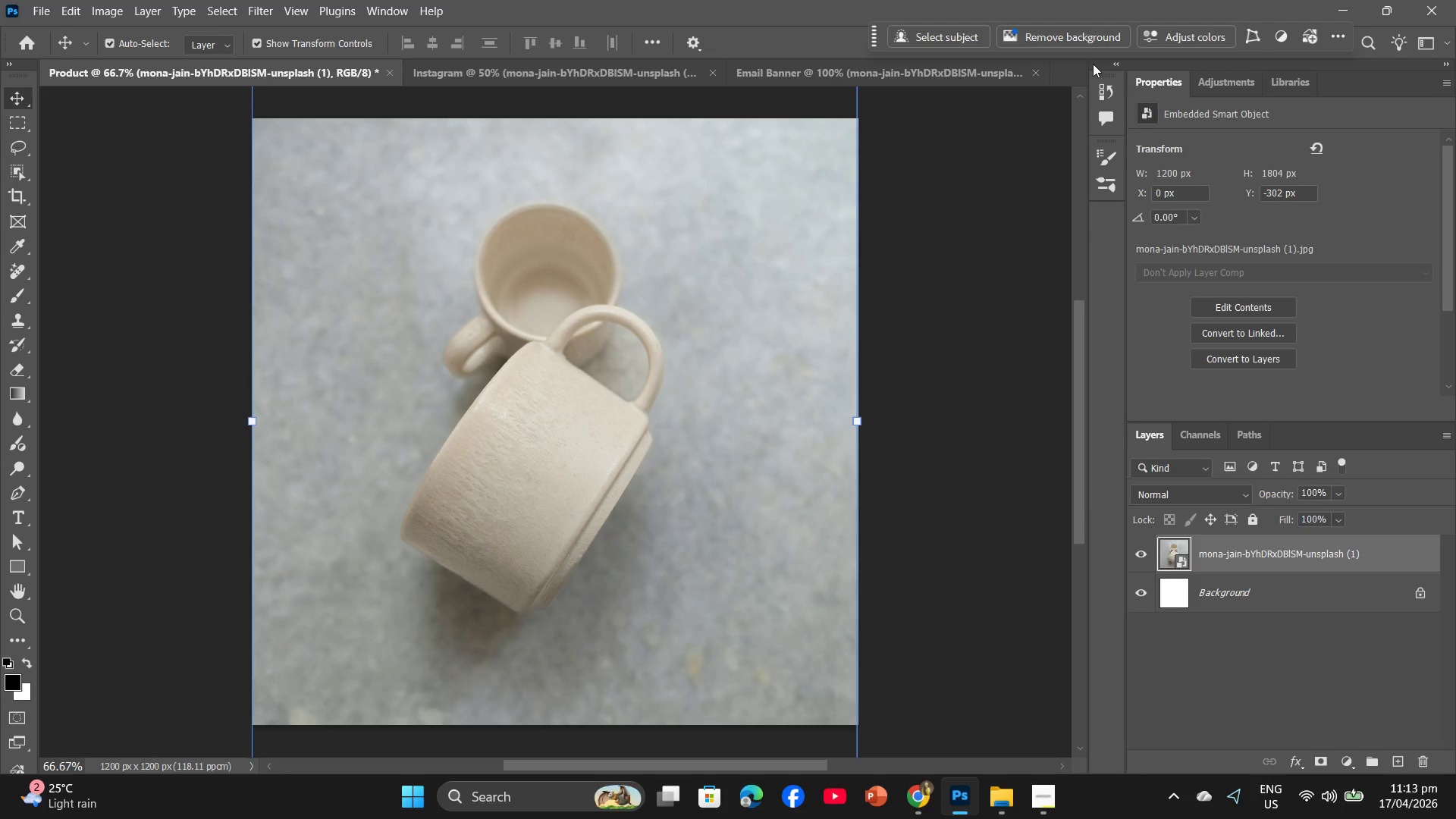 
left_click([575, 82])
 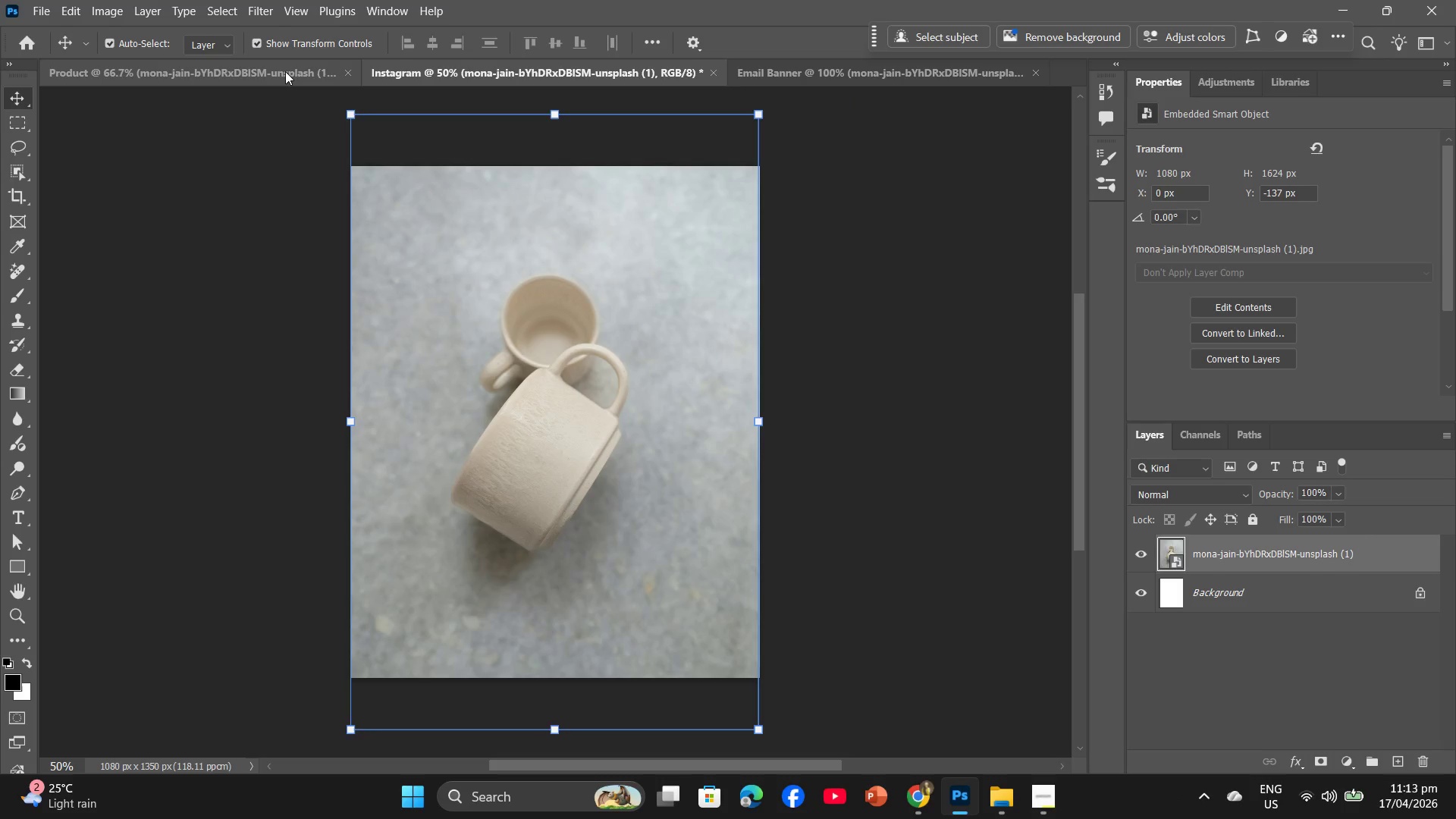 
left_click([282, 71])
 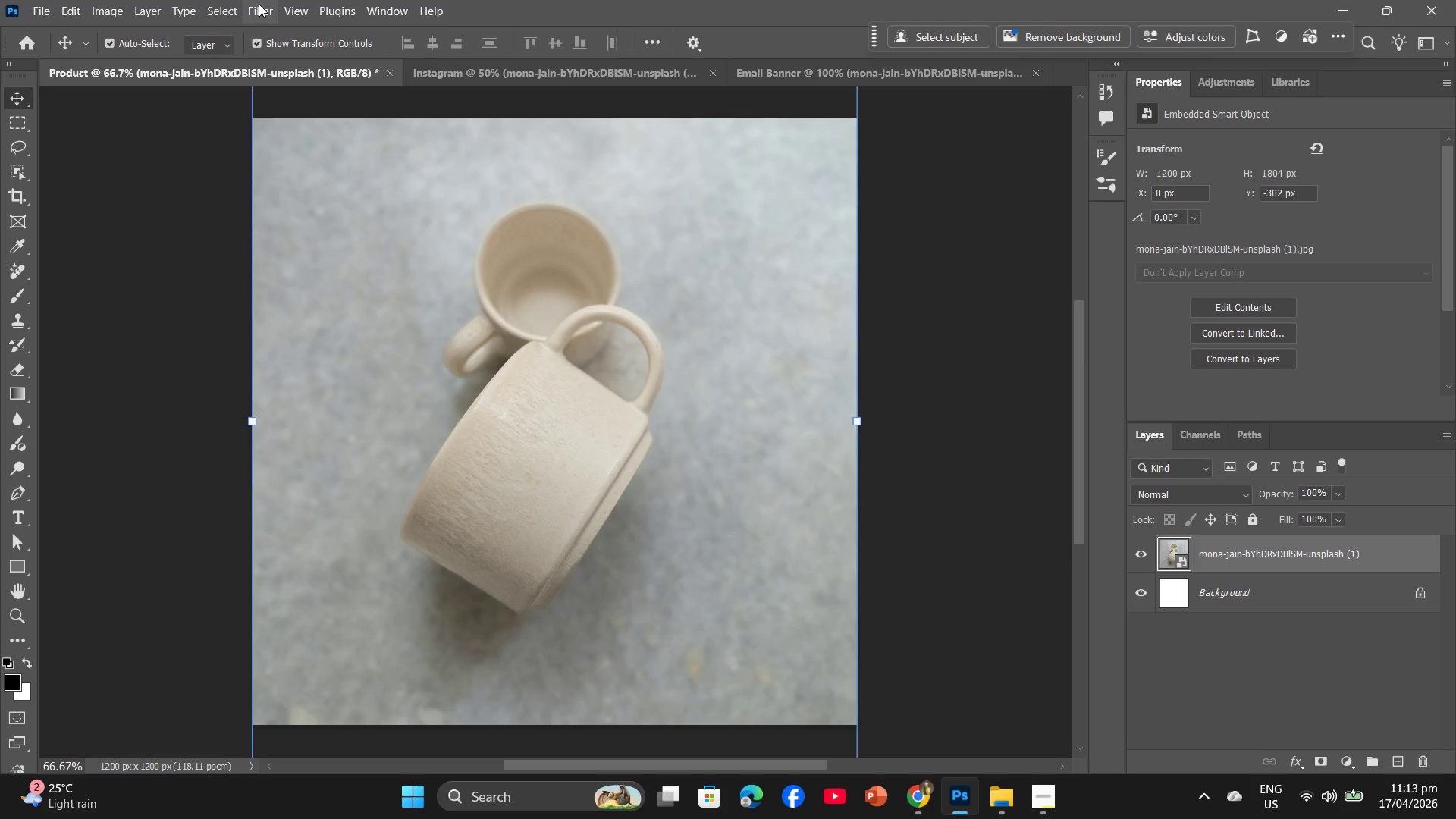 
left_click([262, 0])
 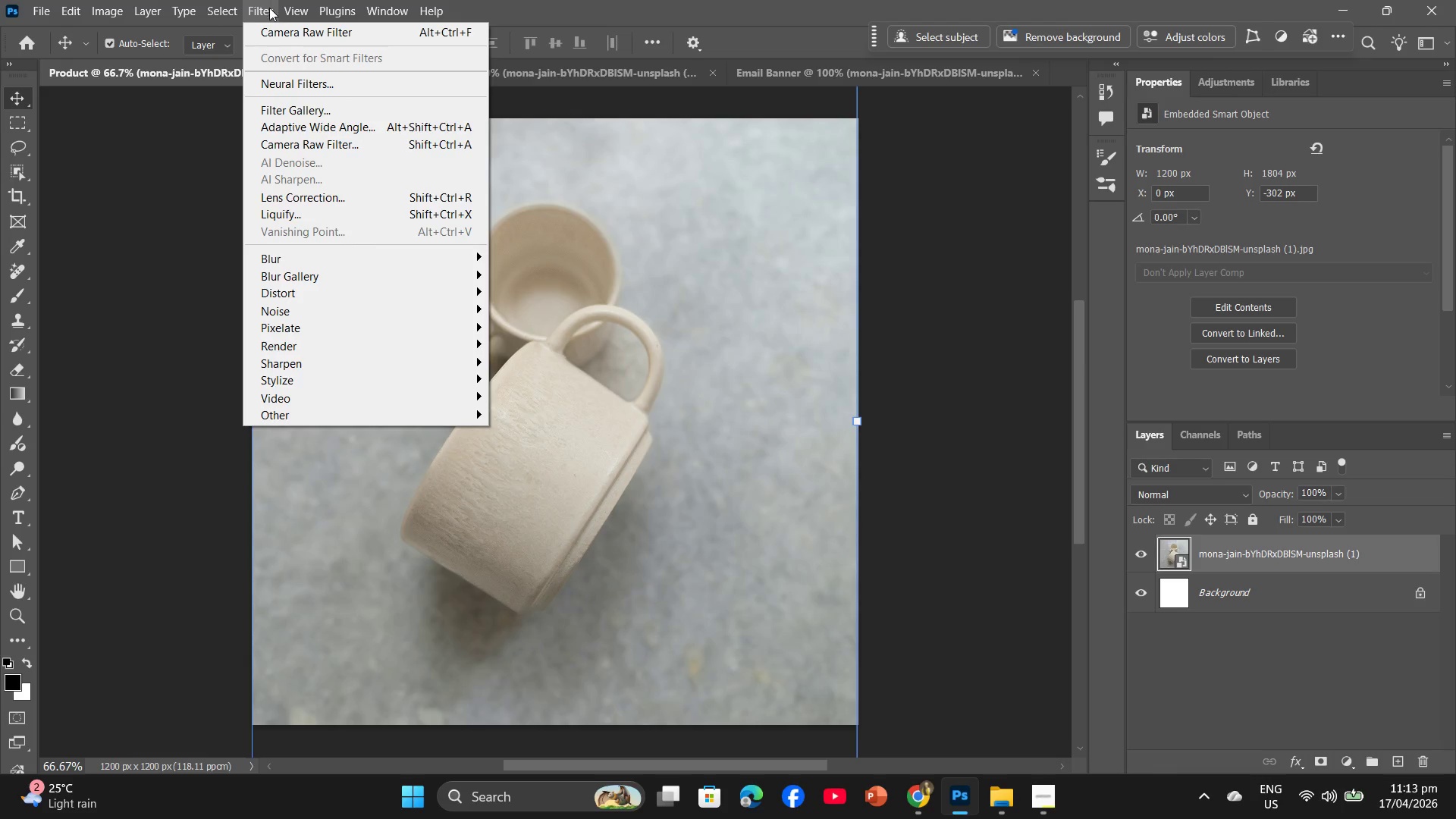 
left_click([269, 30])
 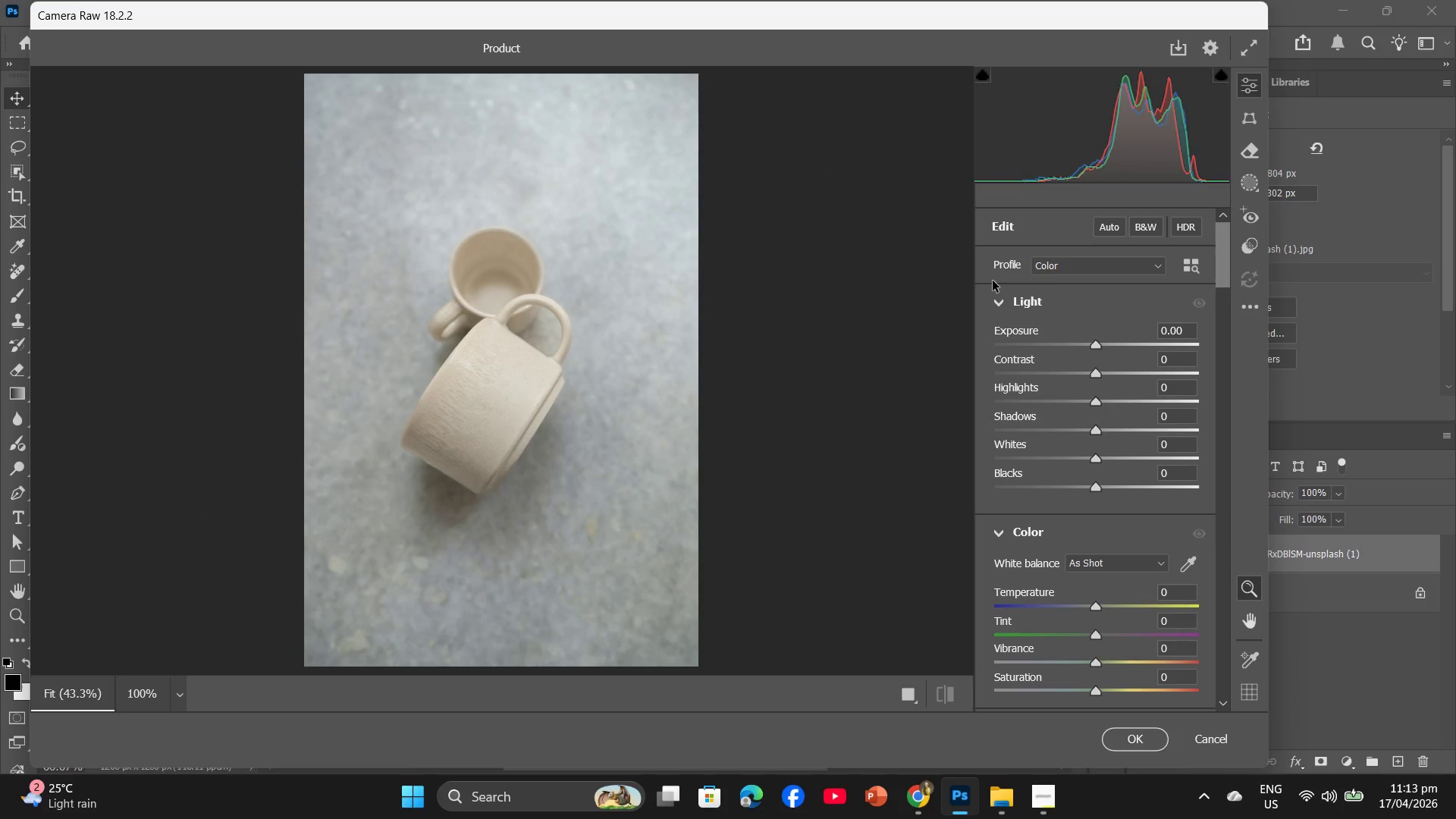 
wait(5.2)
 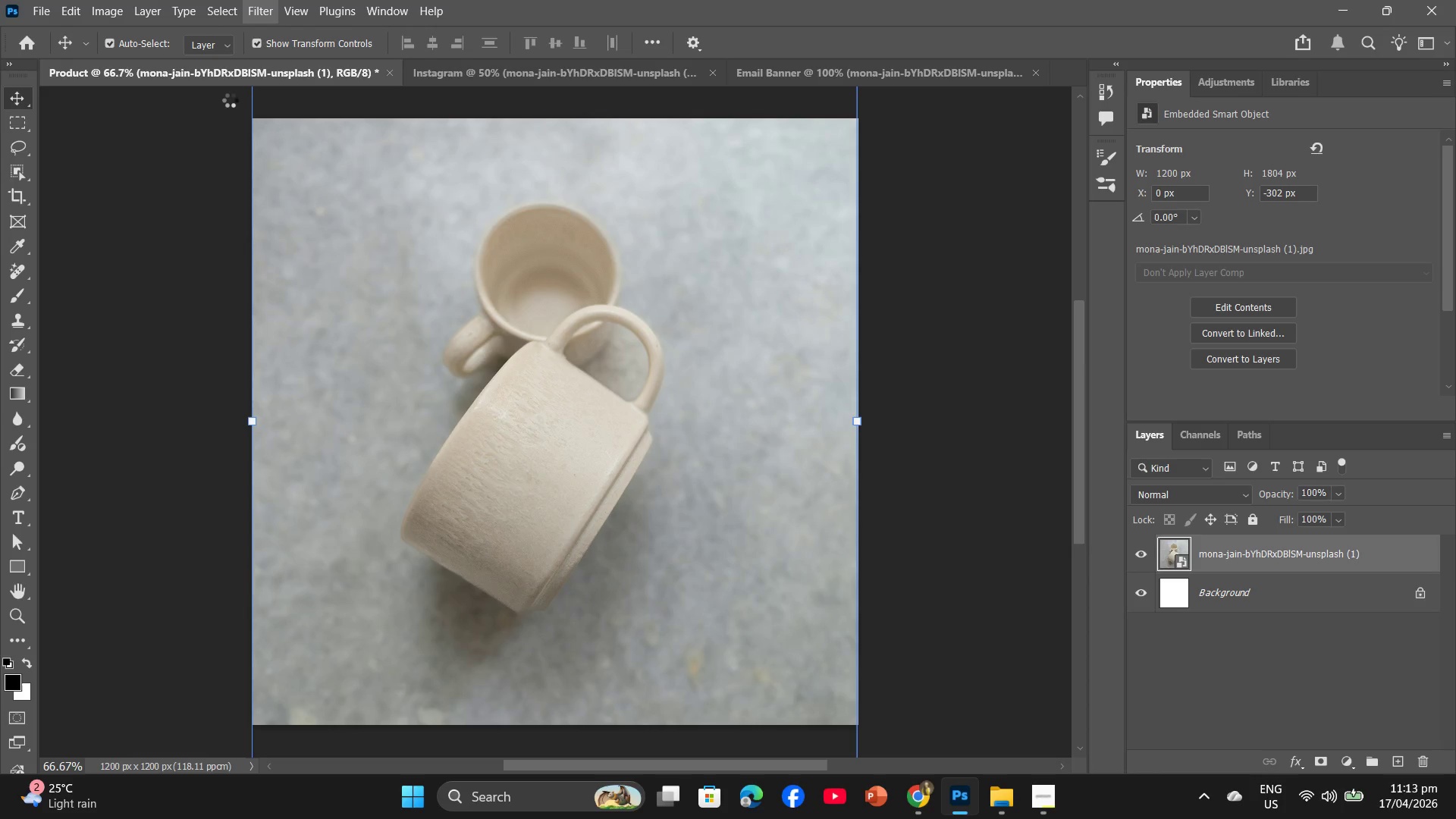 
left_click([1163, 358])
 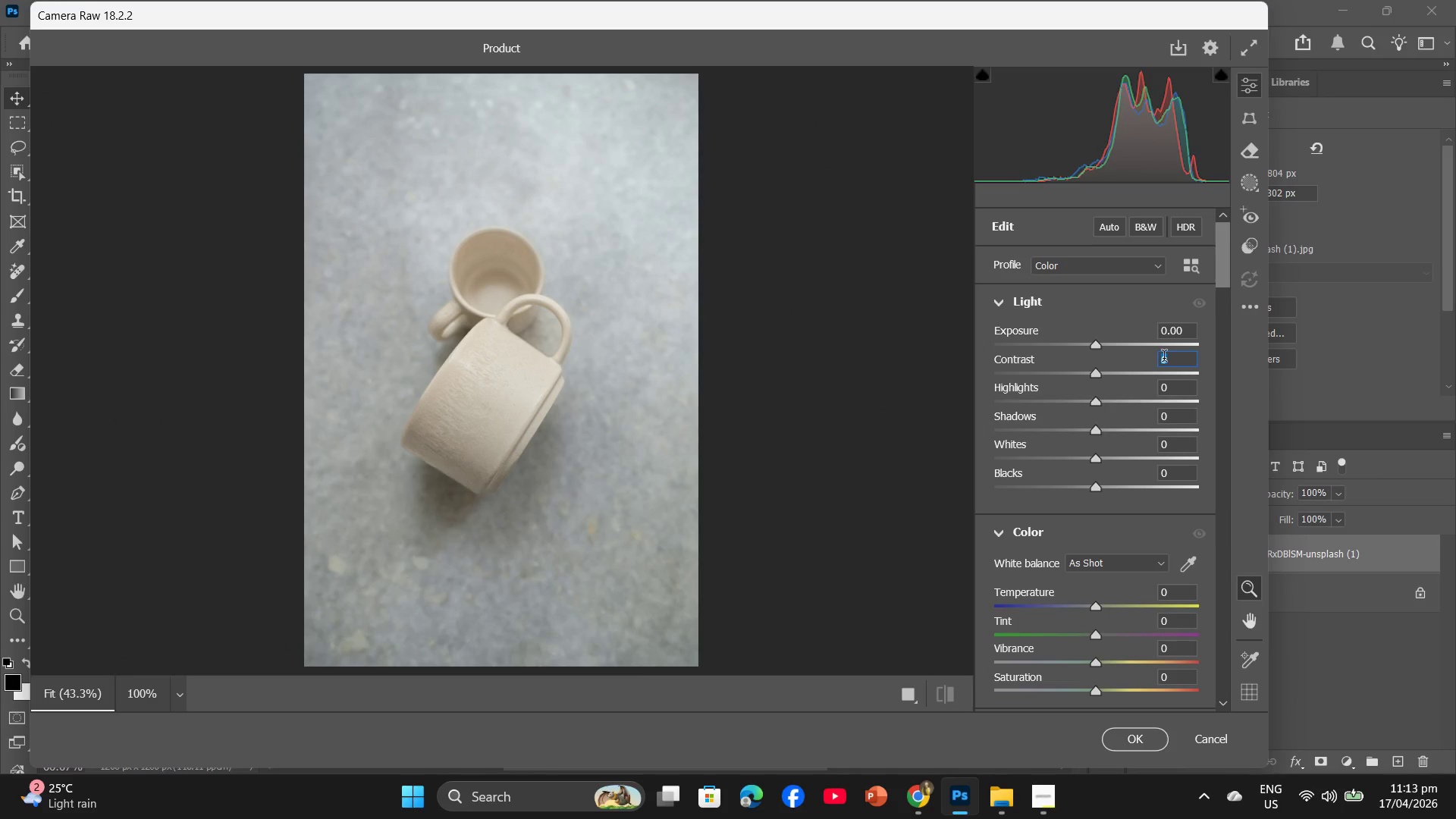 
key(Numpad1)
 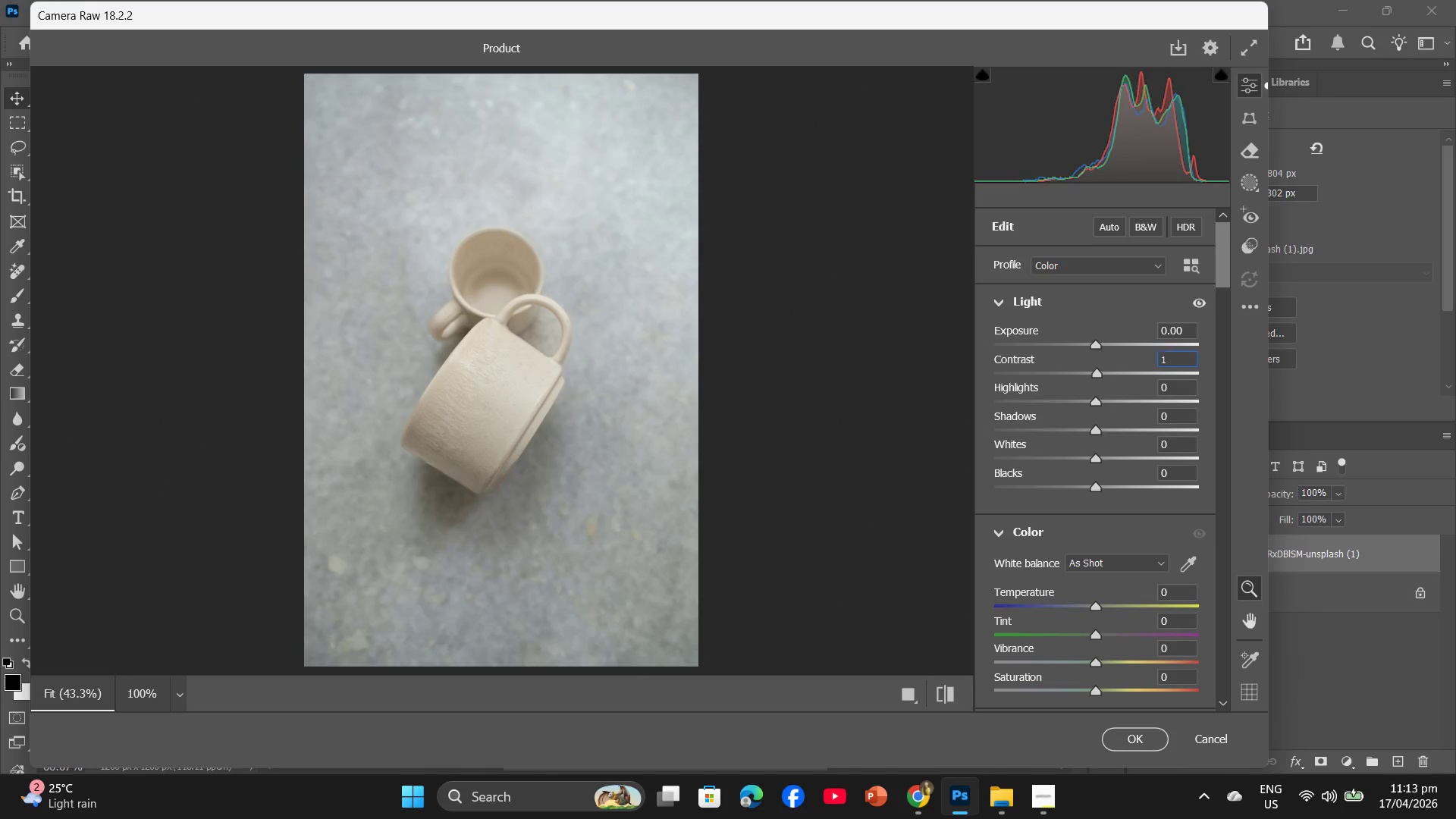 
key(Numpad0)
 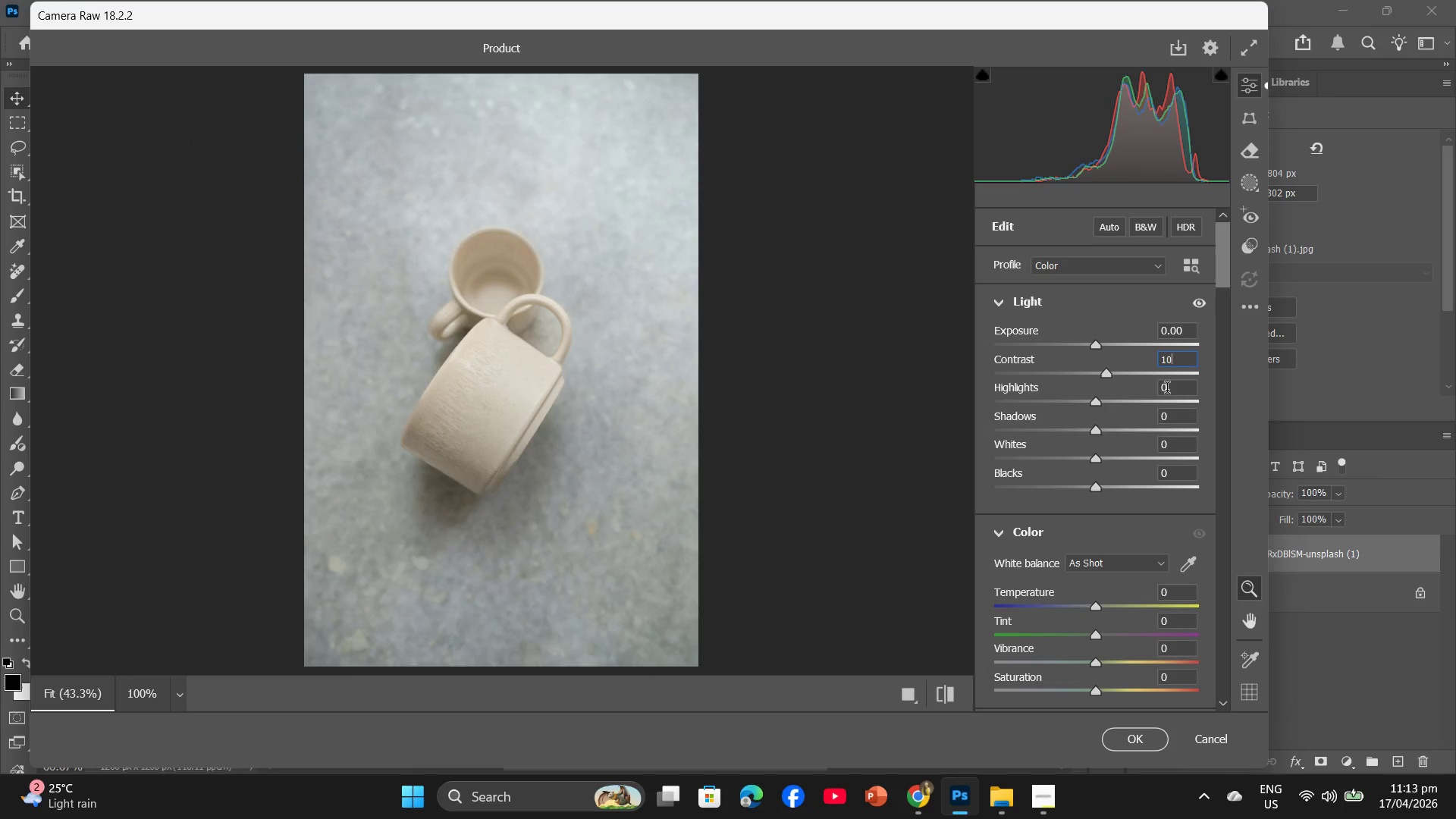 
left_click([1166, 390])
 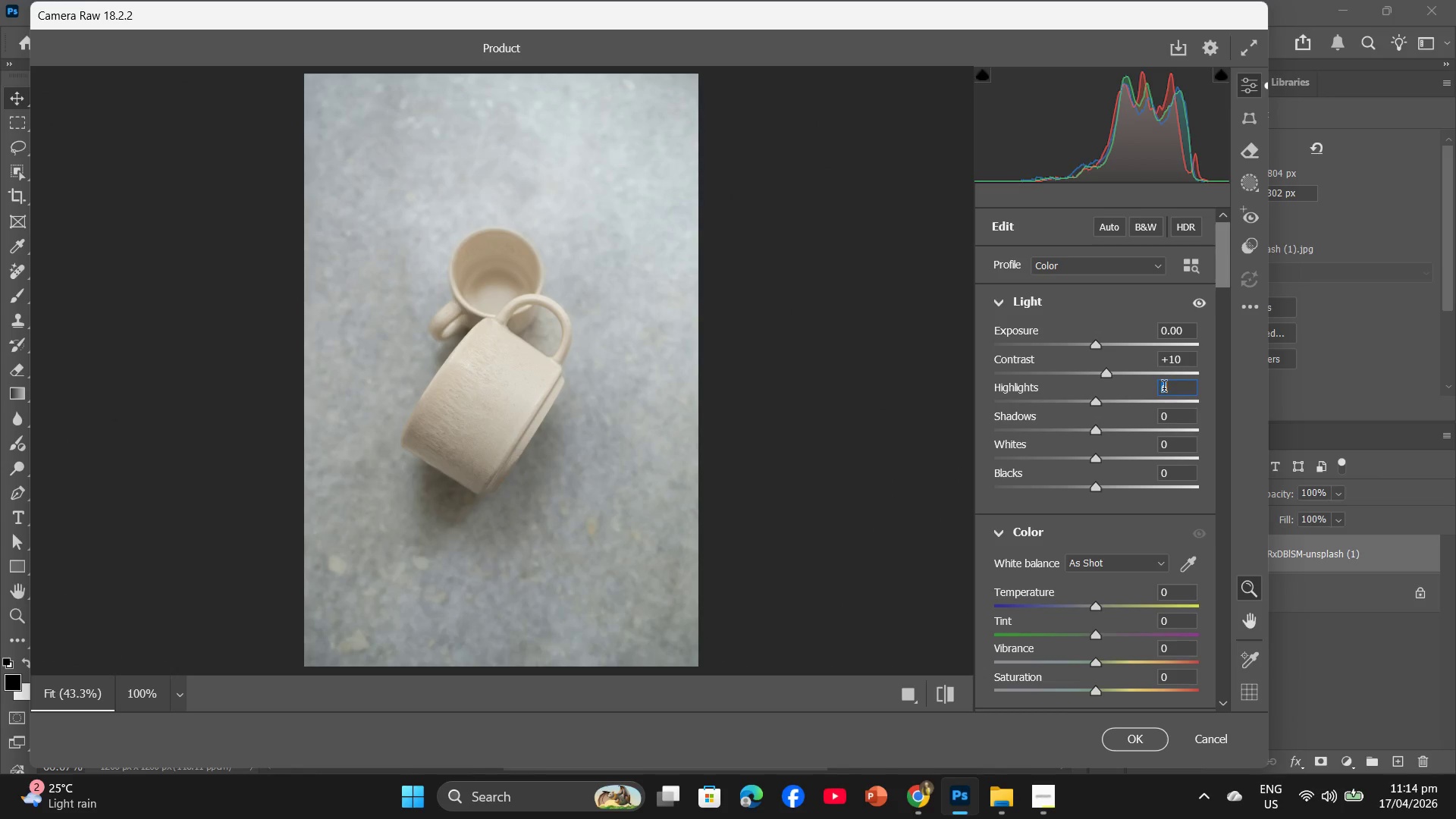 
key(Minus)
 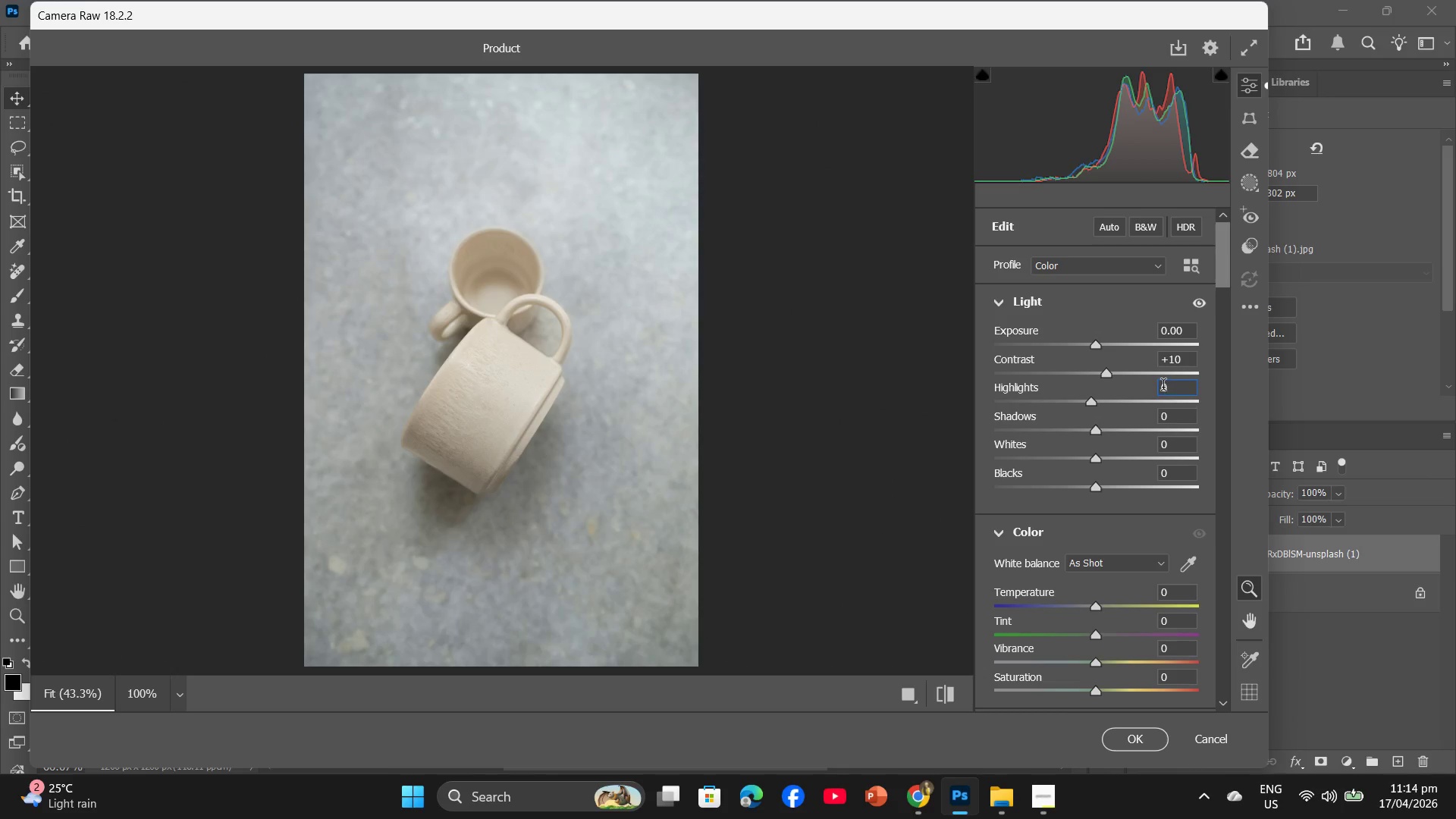 
key(Numpad5)
 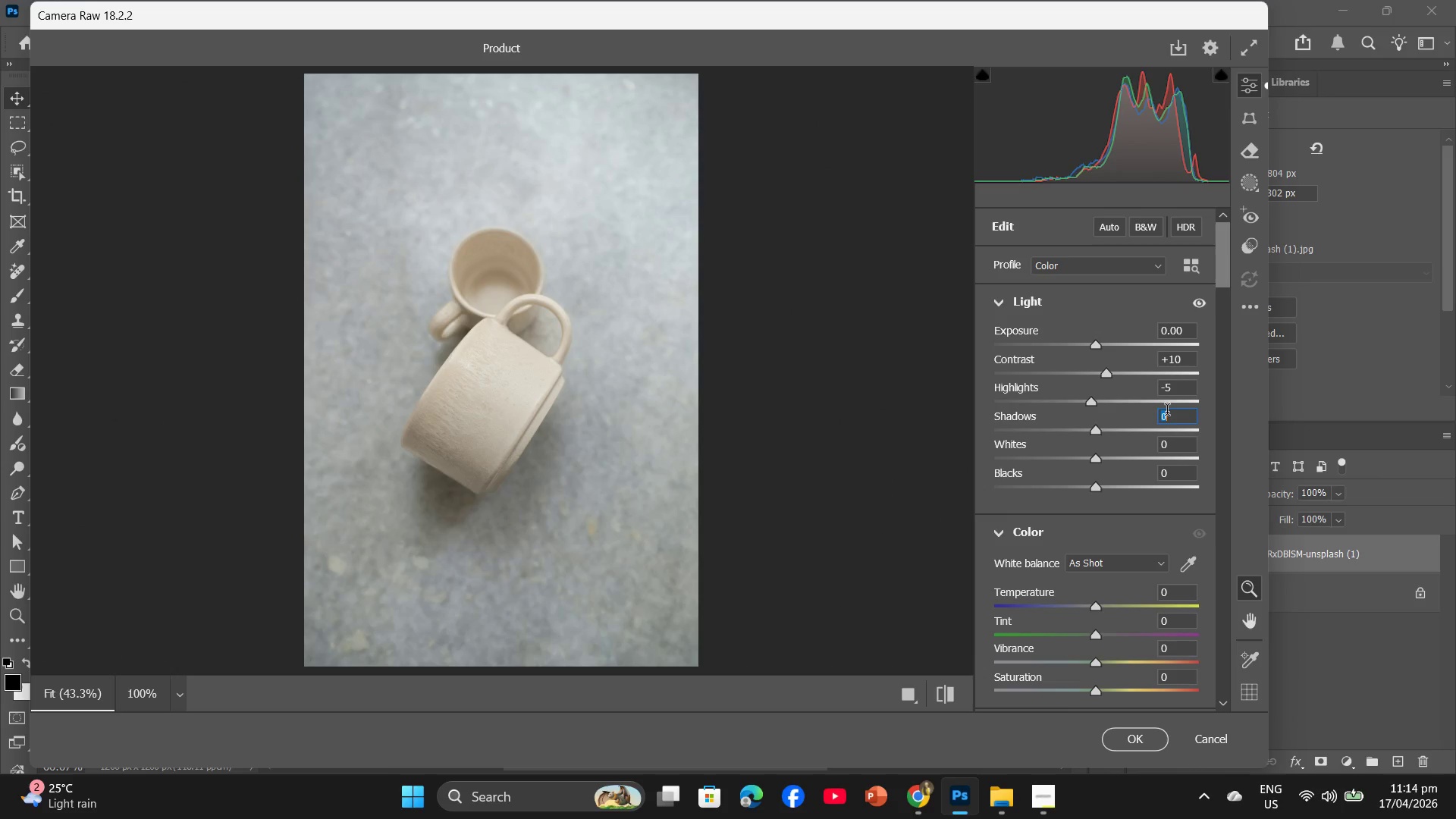 
key(Numpad5)
 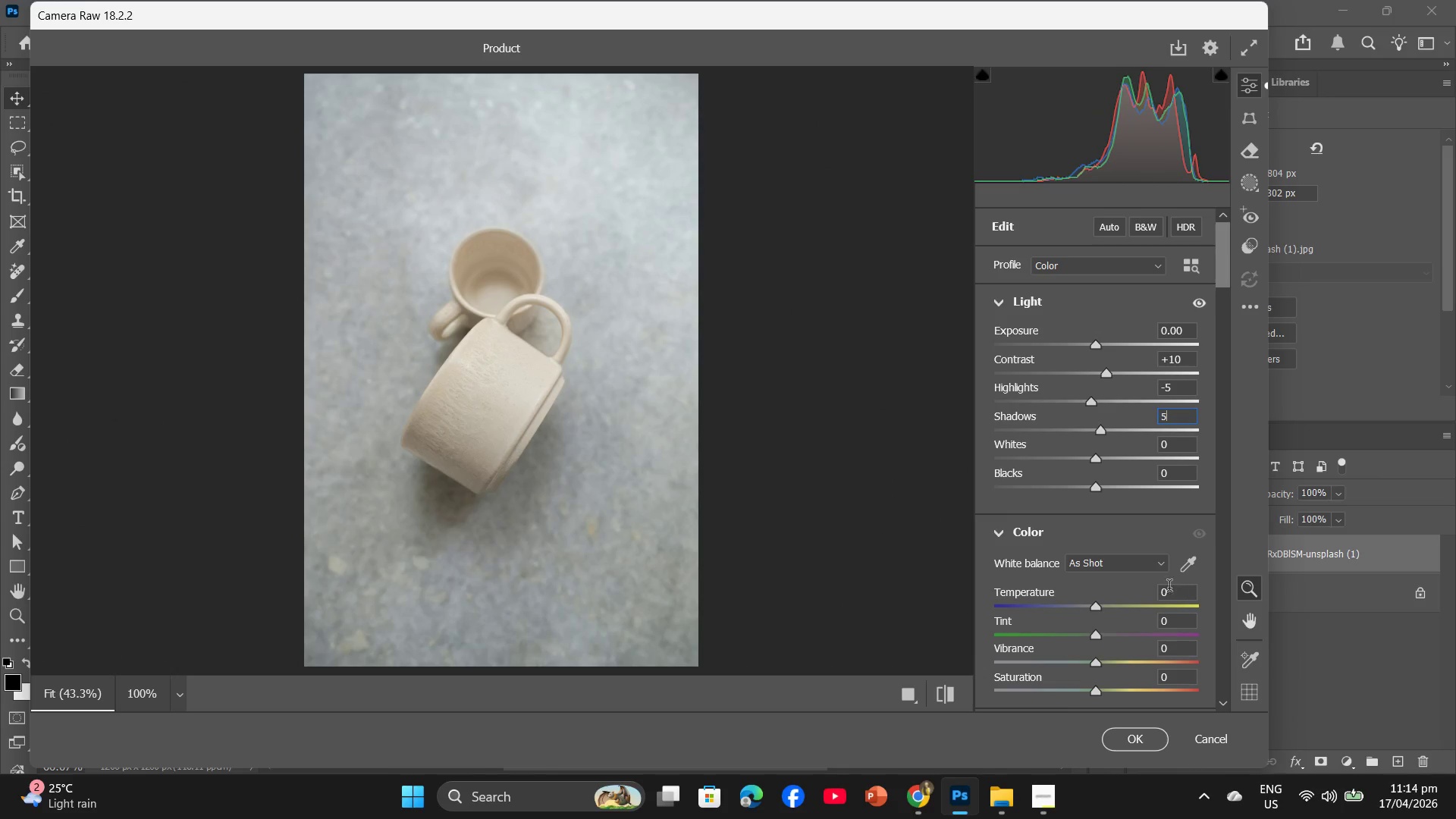 
left_click([1167, 598])
 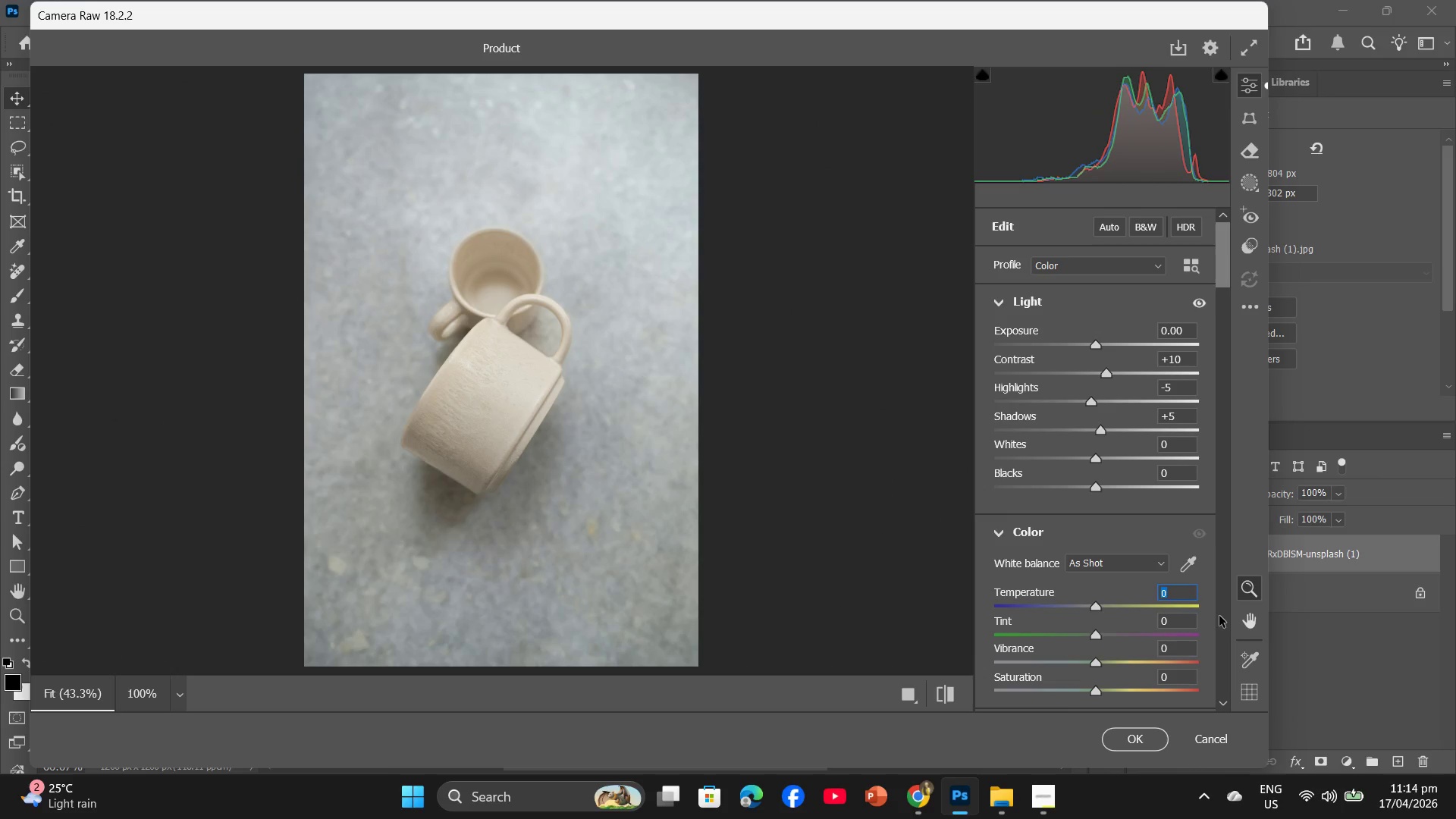 
key(Minus)
 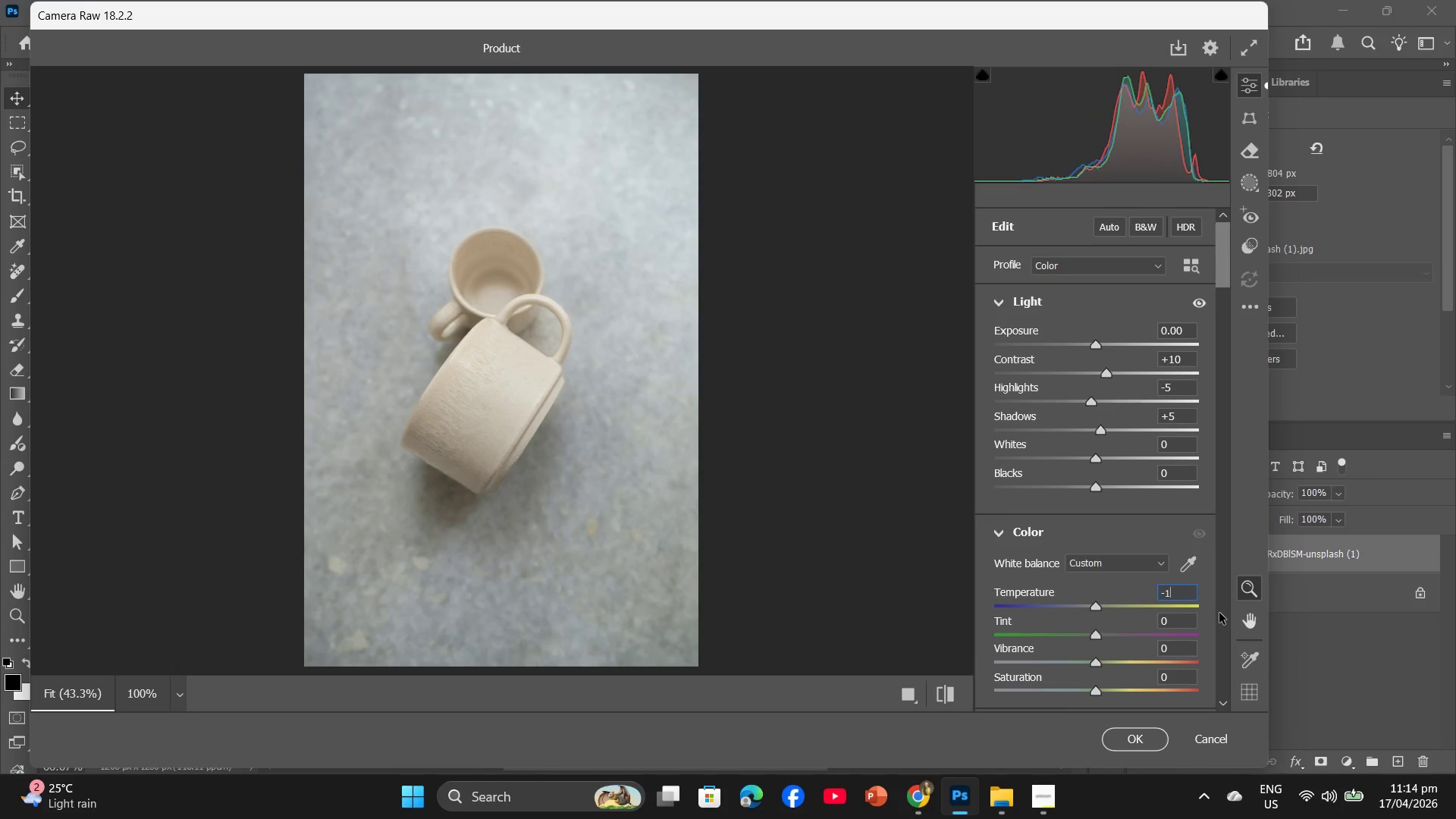 
key(Numpad1)
 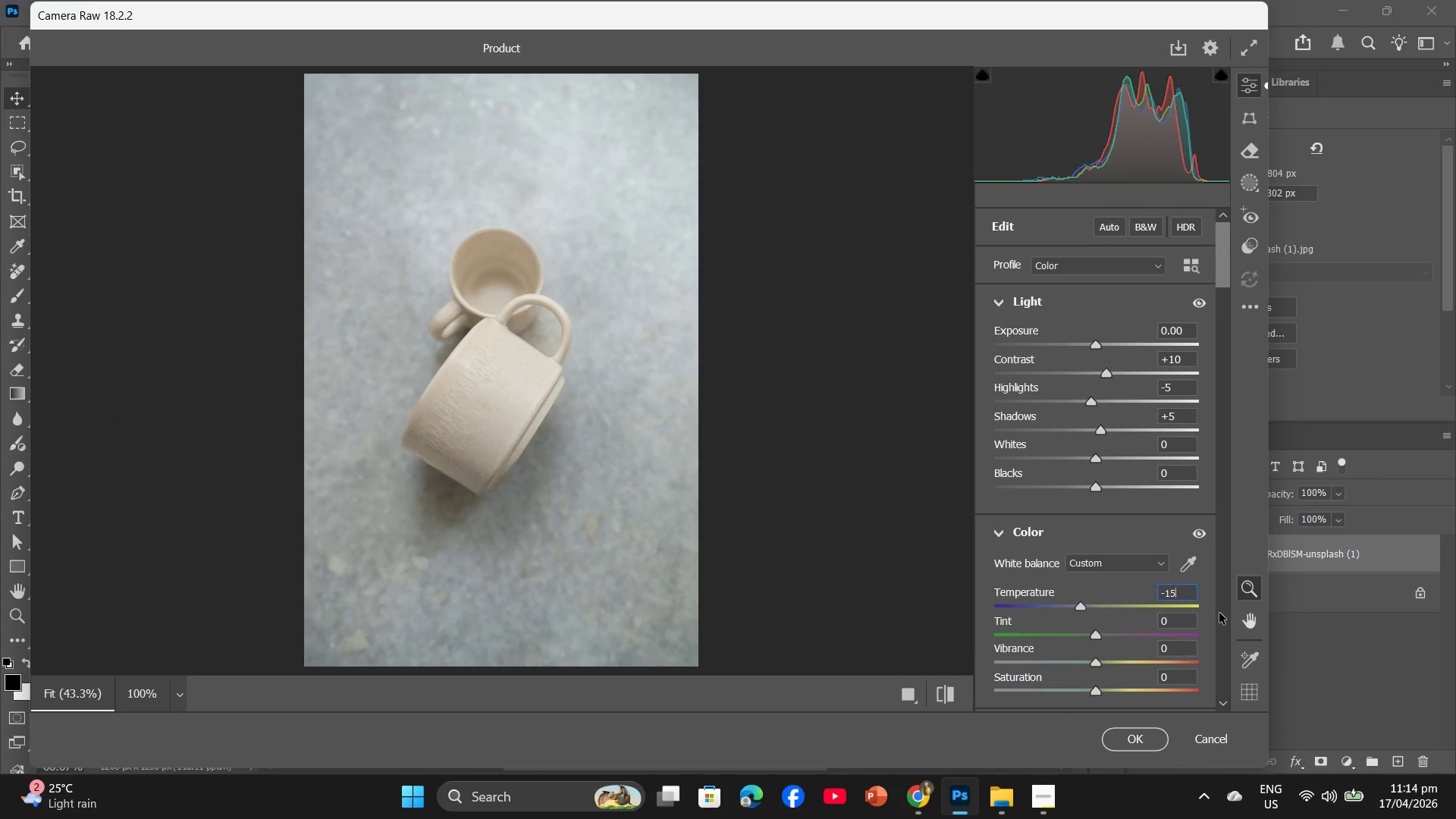 
key(Numpad5)
 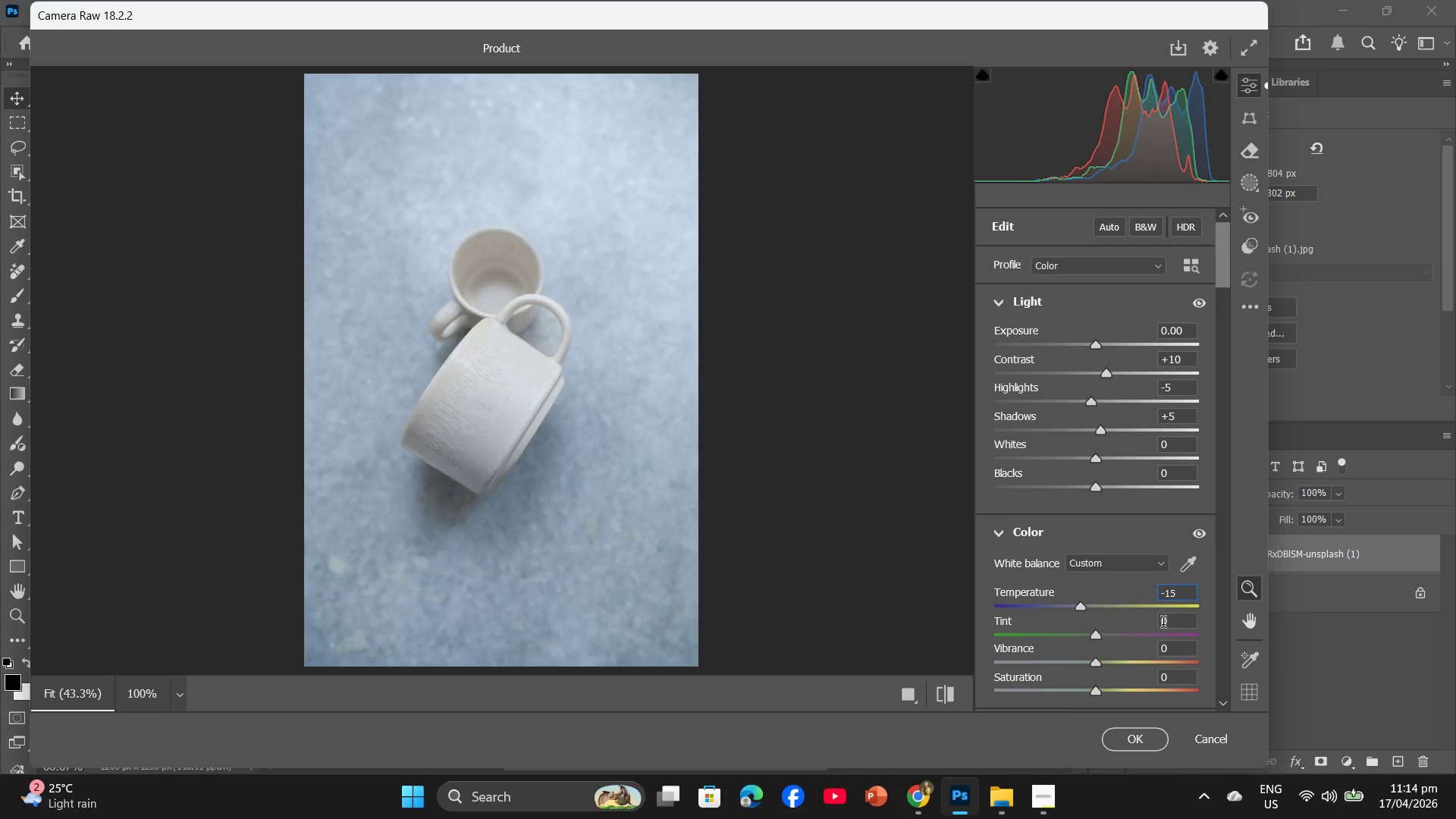 
left_click([1165, 620])
 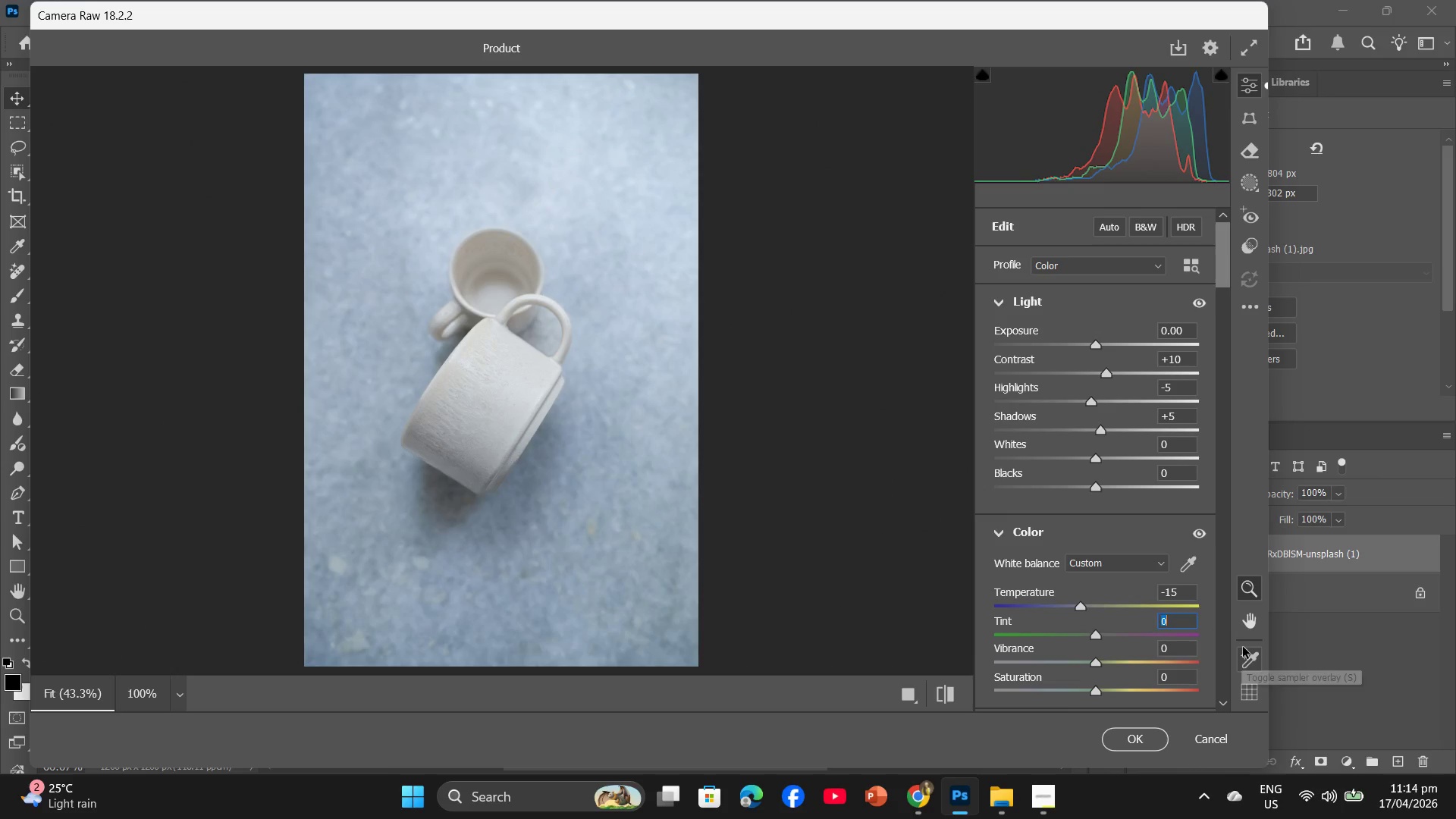 
key(Minus)
 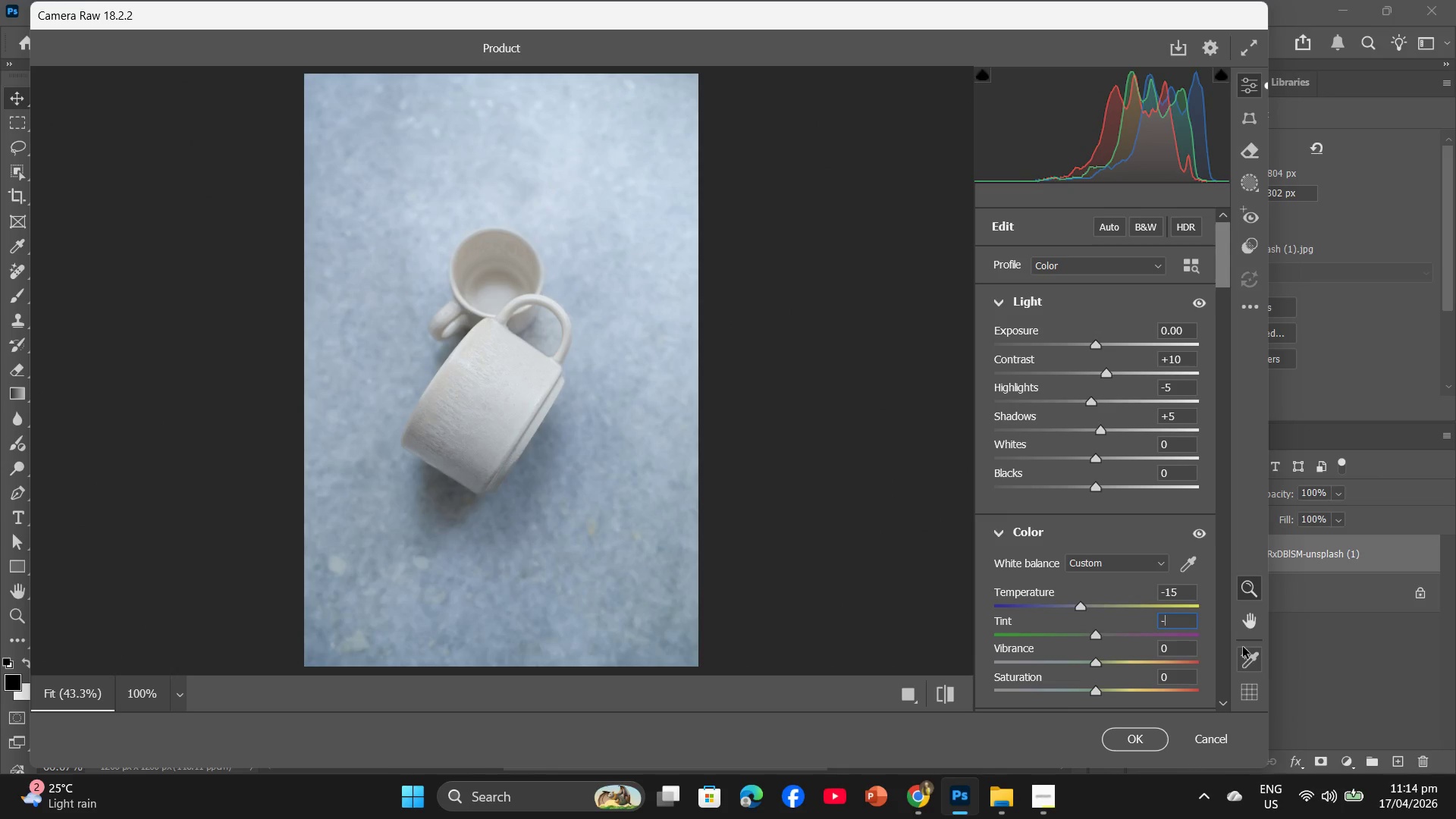 
key(Numpad3)
 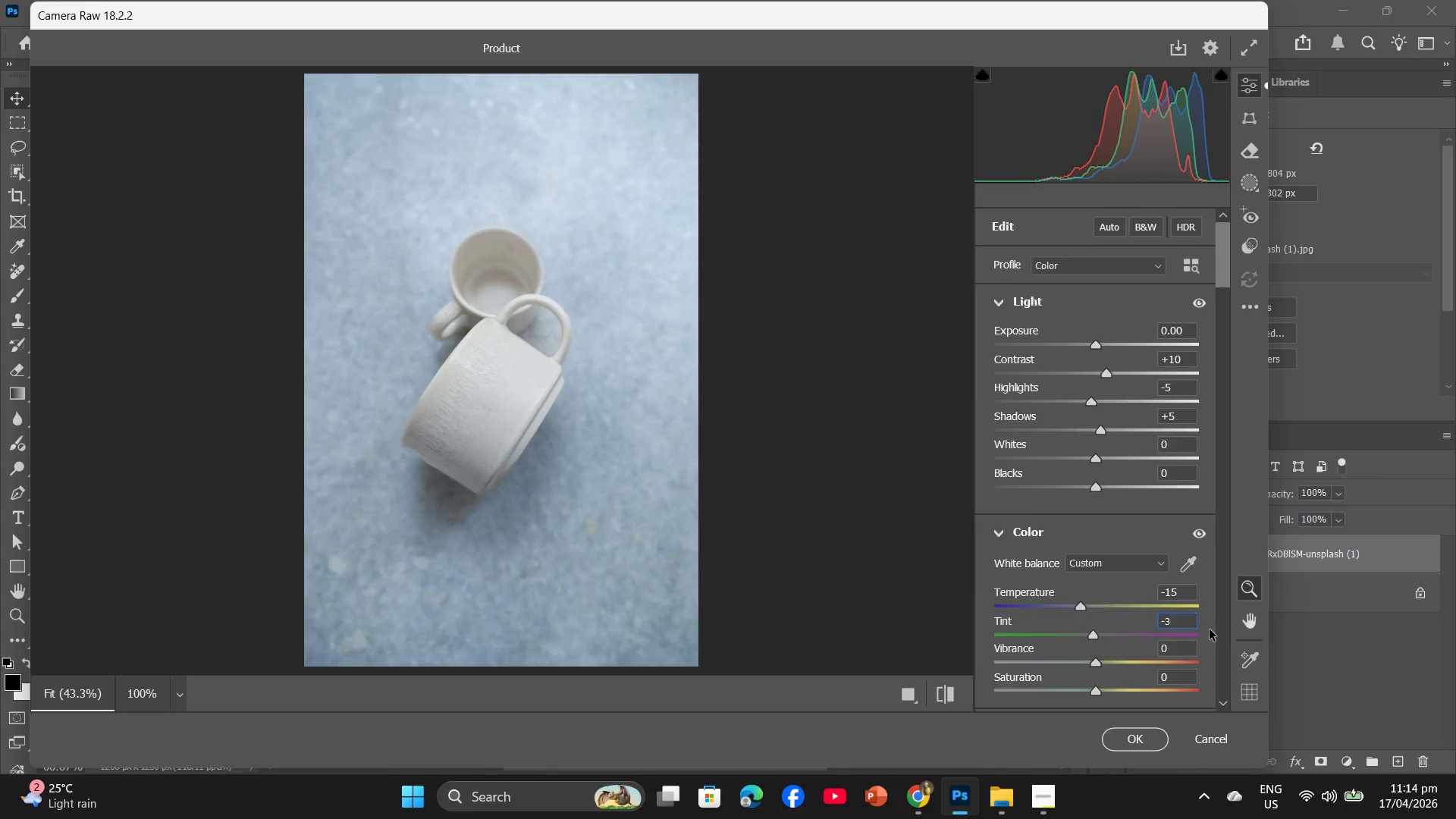 
scroll: coordinate [1176, 617], scroll_direction: down, amount: 2.0
 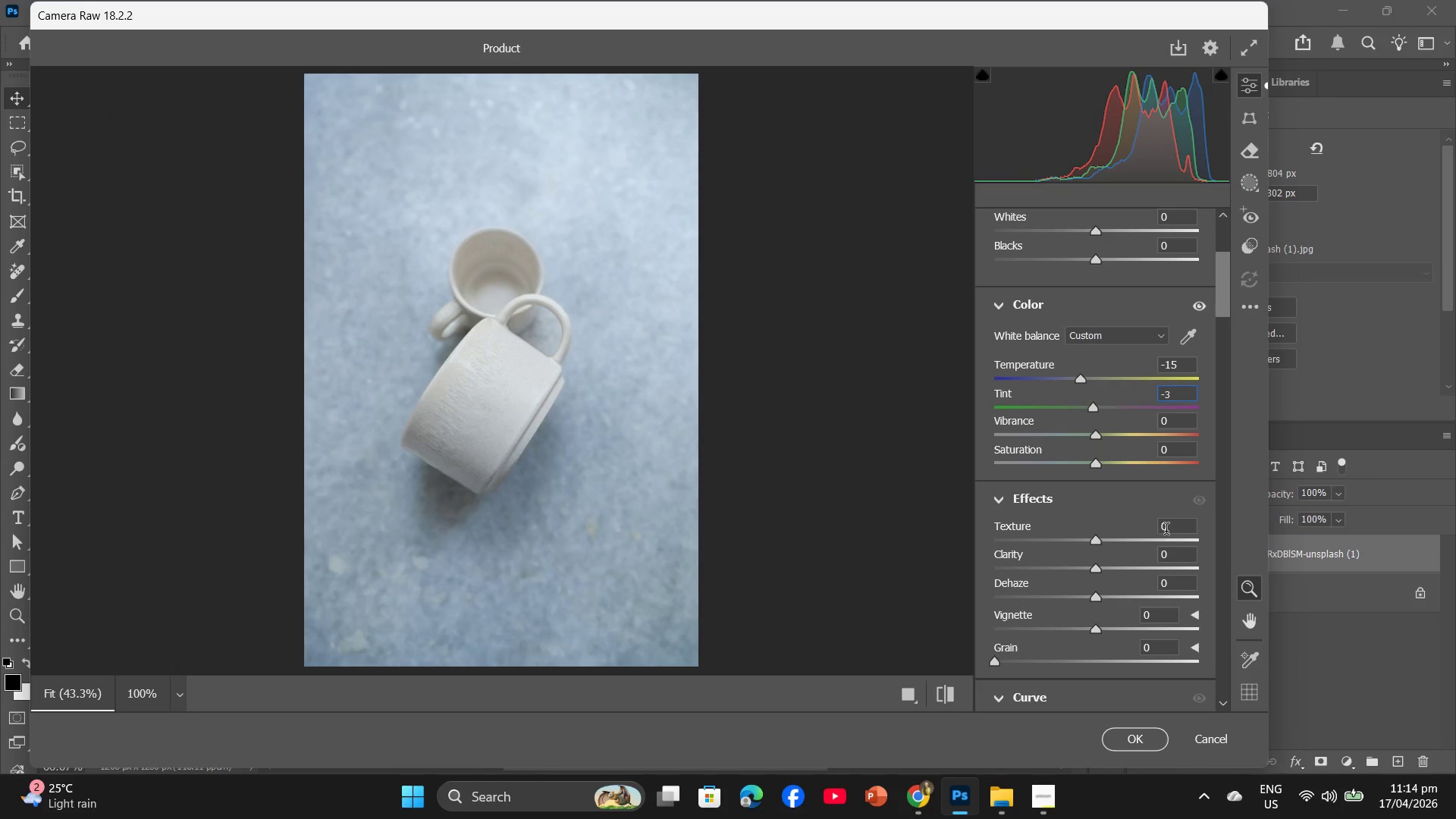 
left_click([1166, 531])
 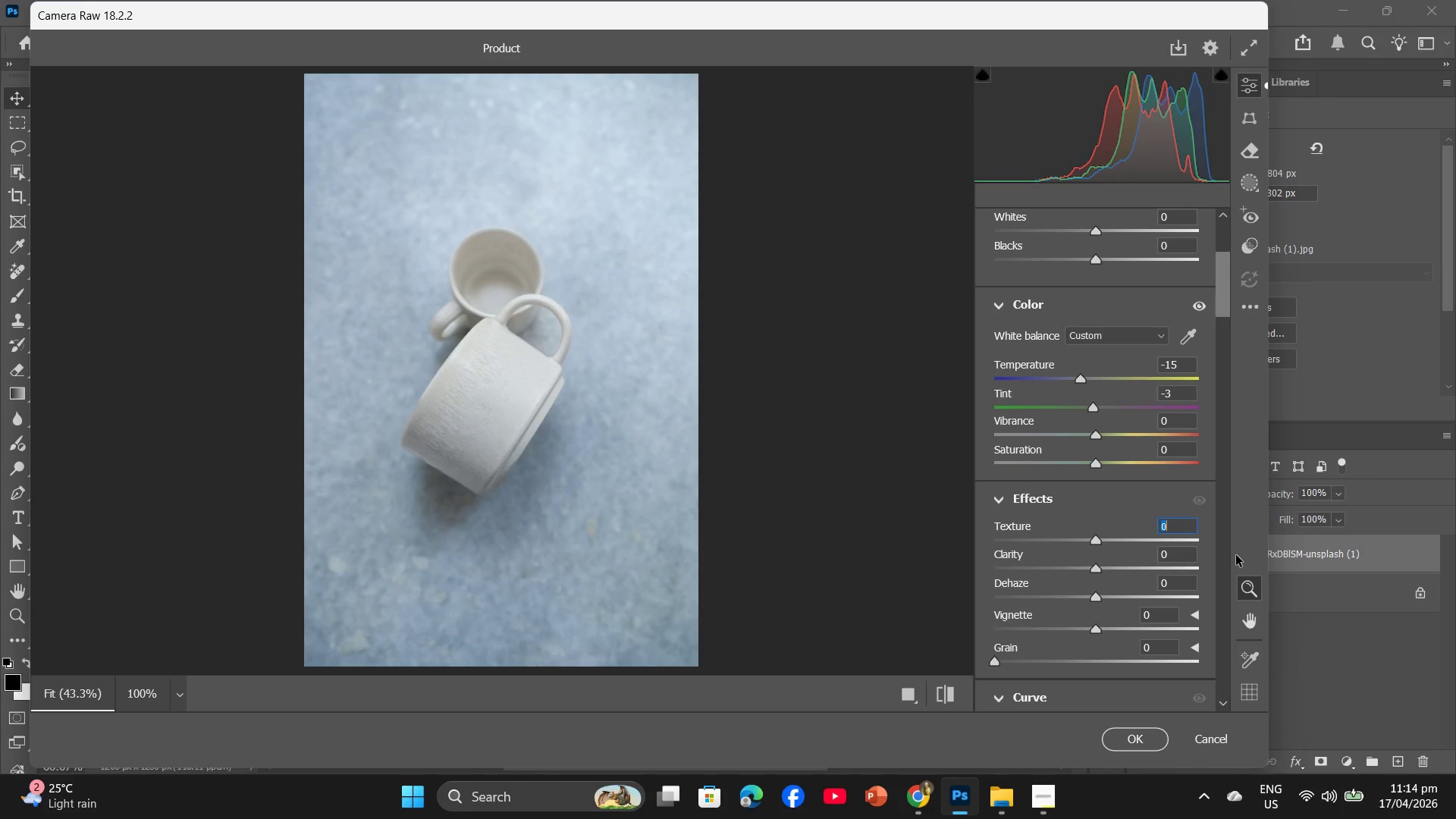 
key(Numpad1)
 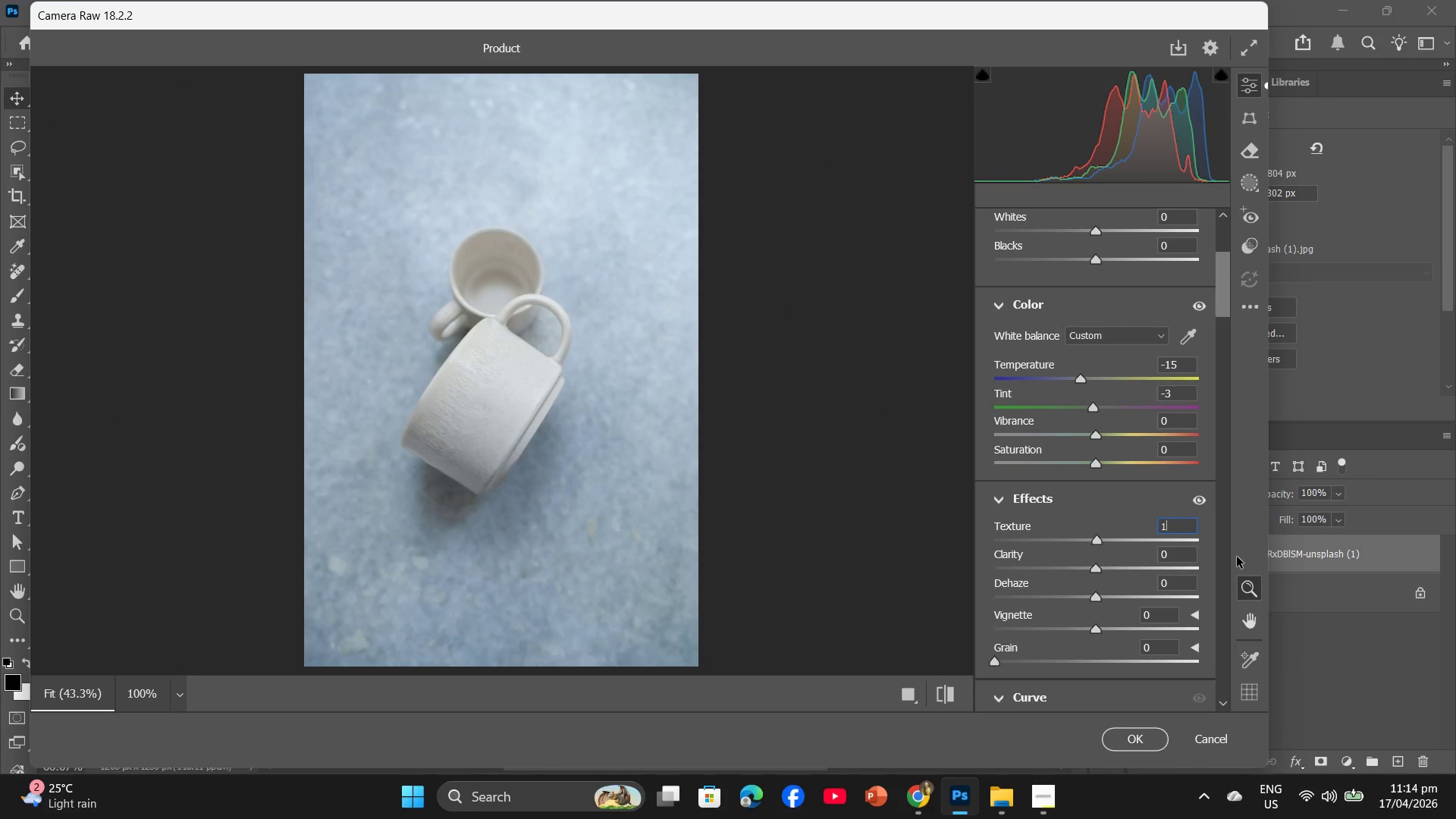 
key(Numpad0)
 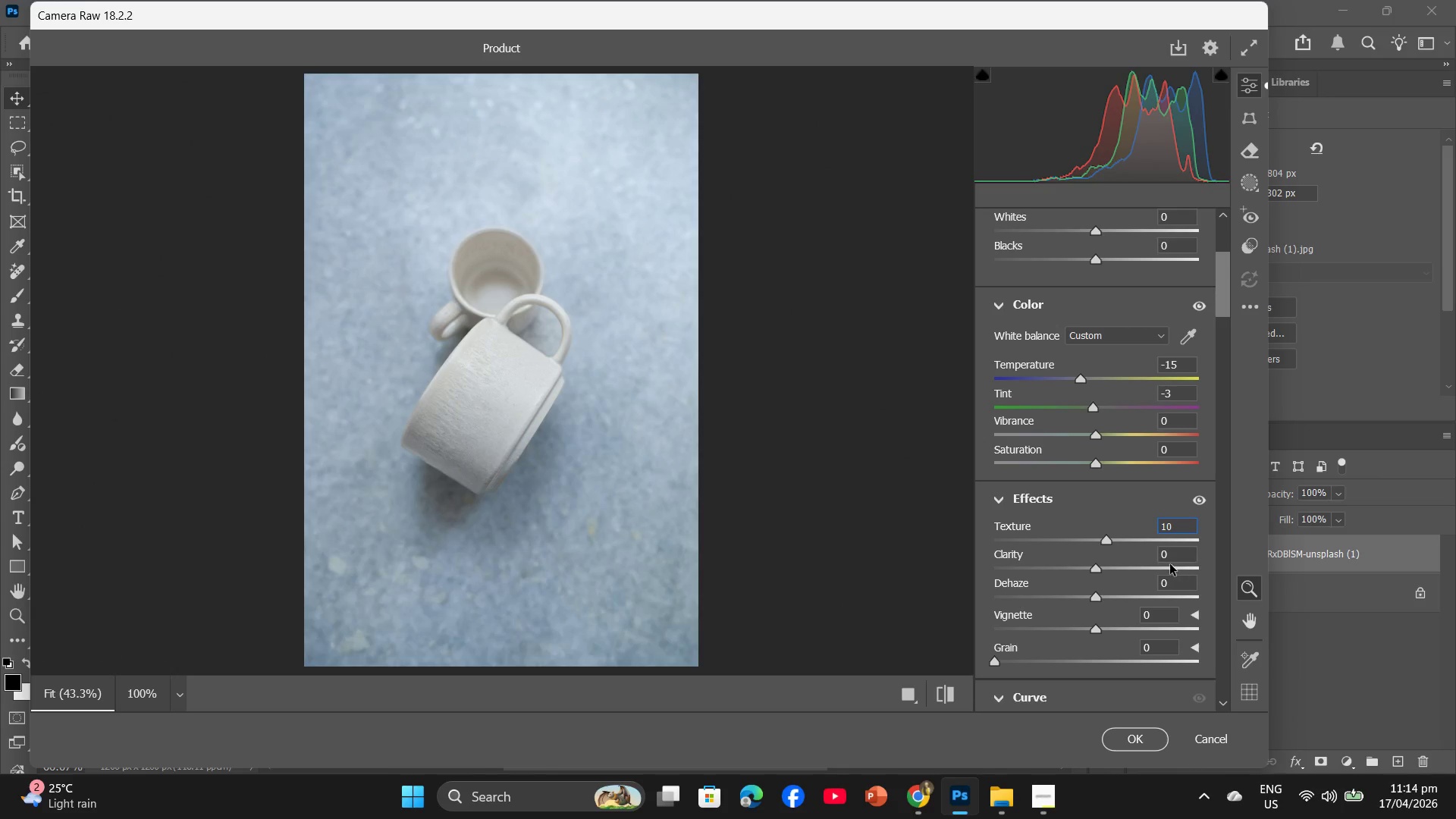 
left_click([1164, 559])
 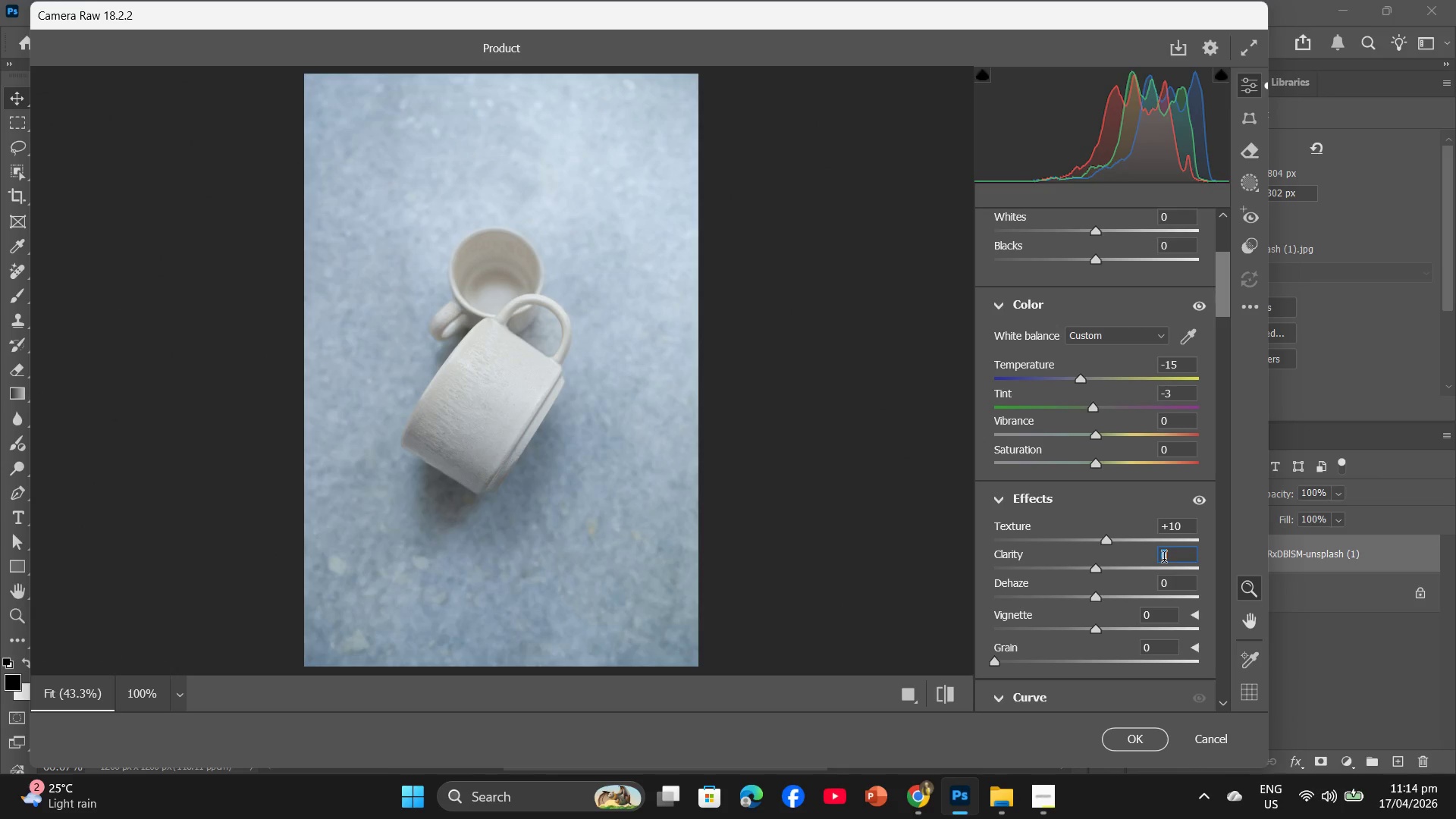 
key(Numpad1)
 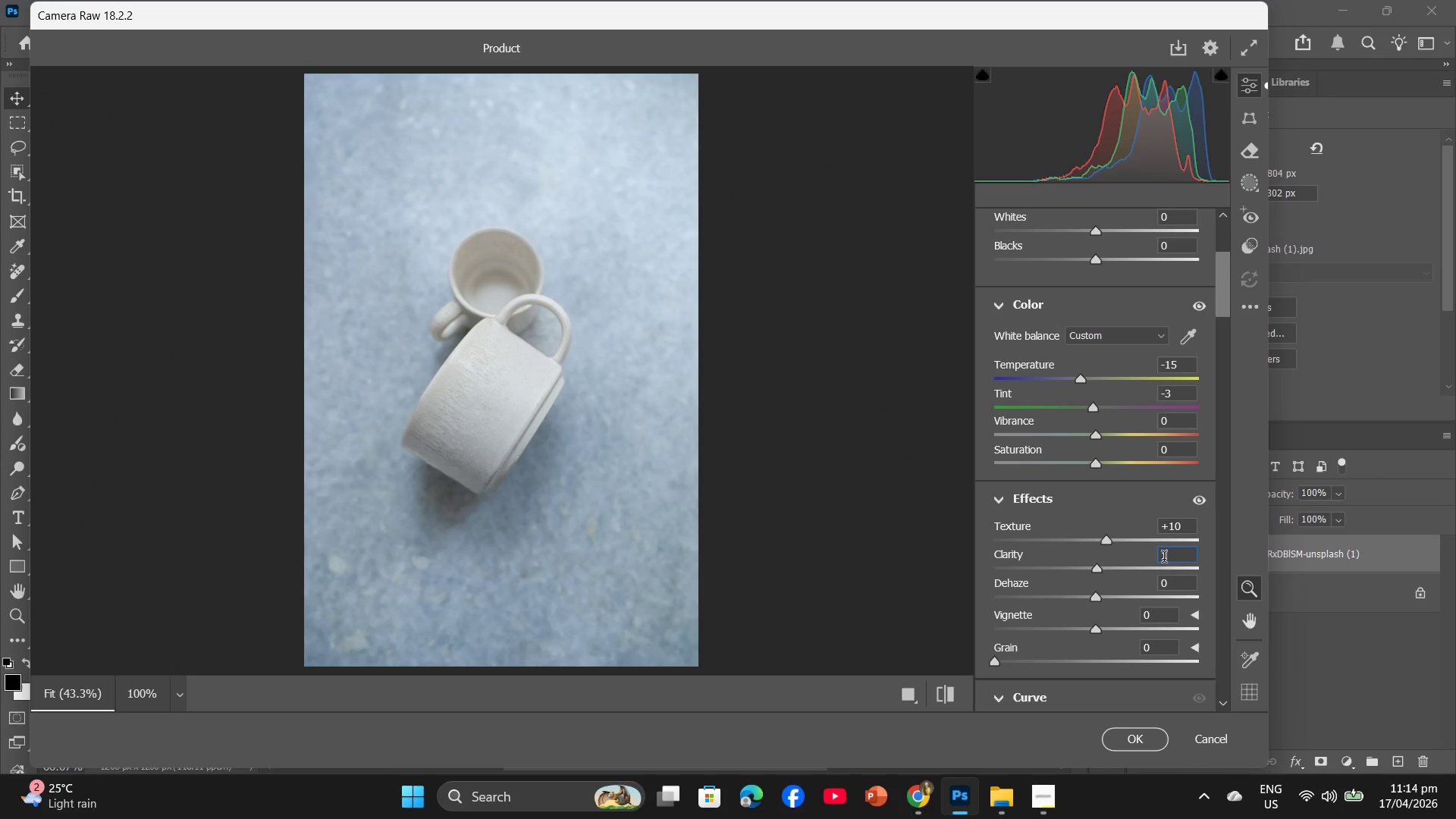 
key(Numpad0)
 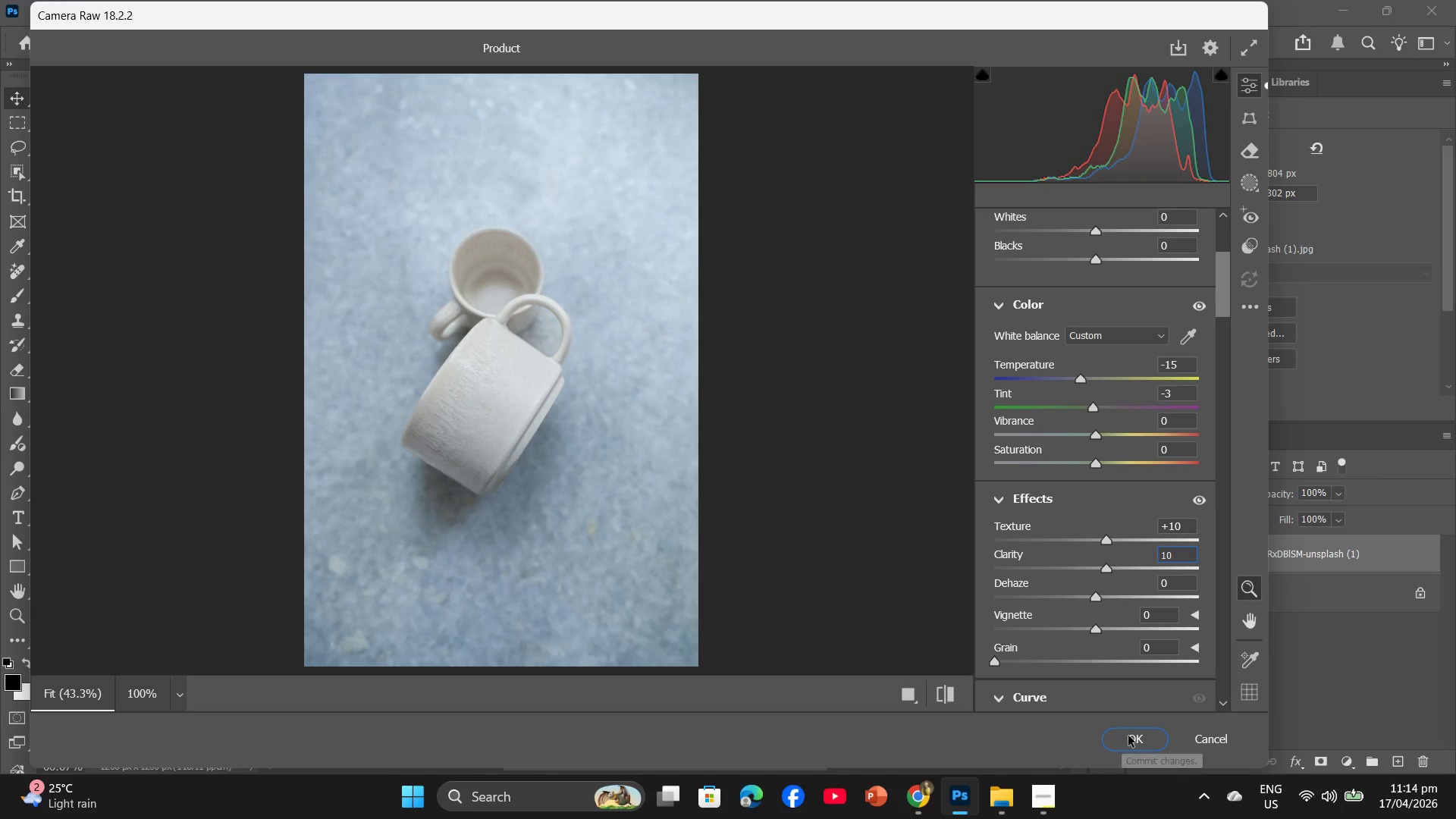 
left_click([1128, 736])
 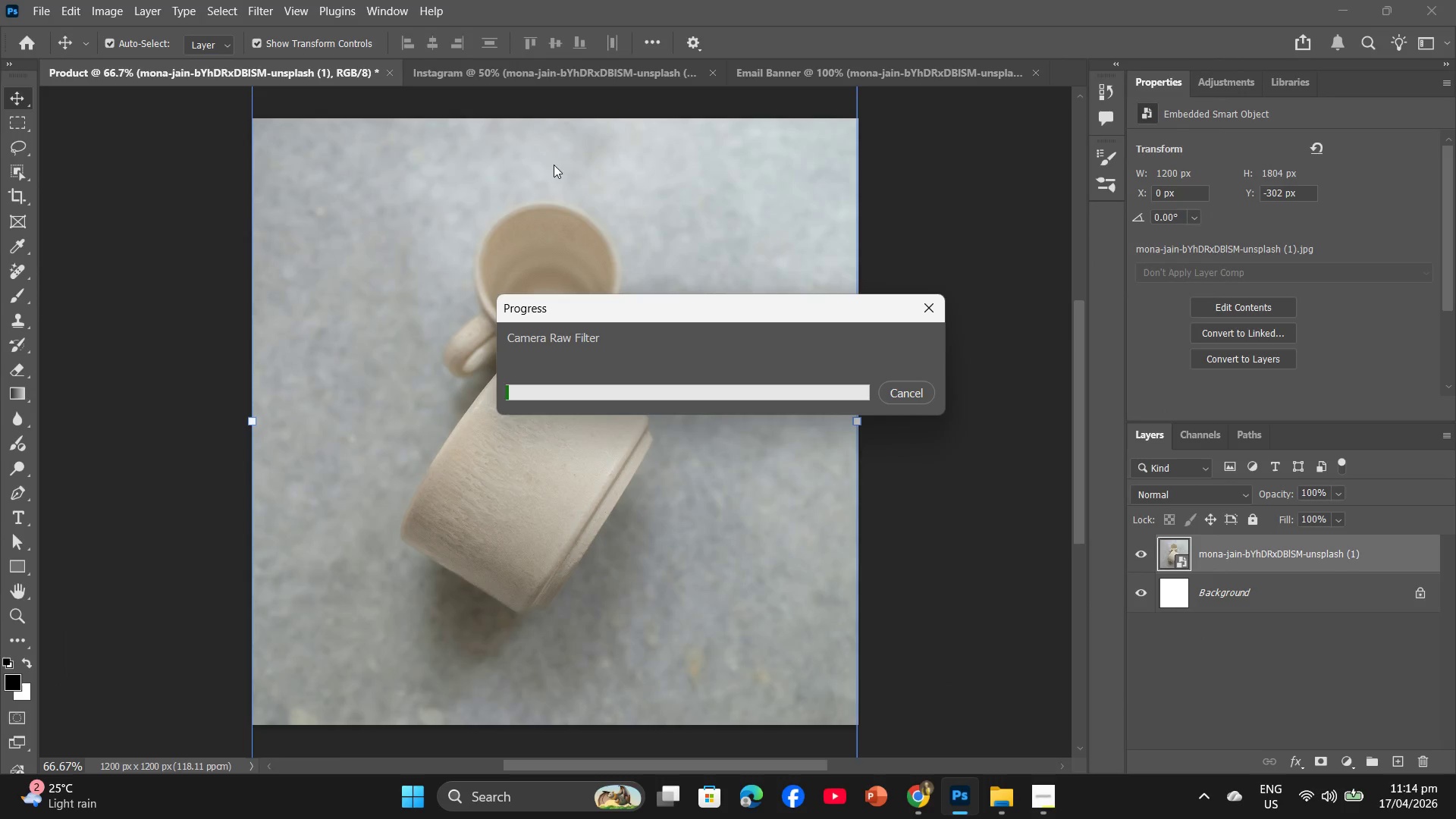 
mouse_move([577, 83])
 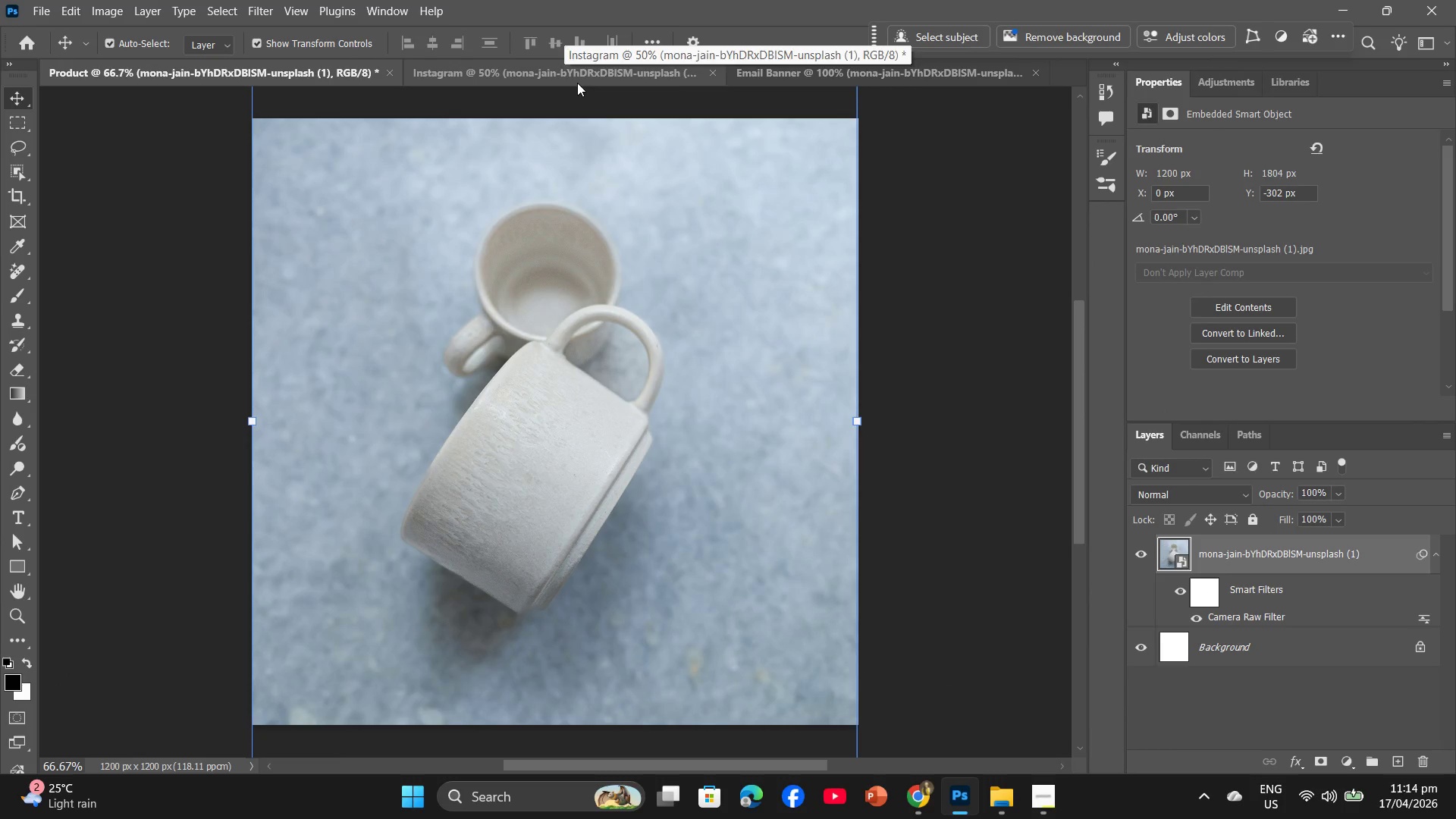 
left_click([577, 83])
 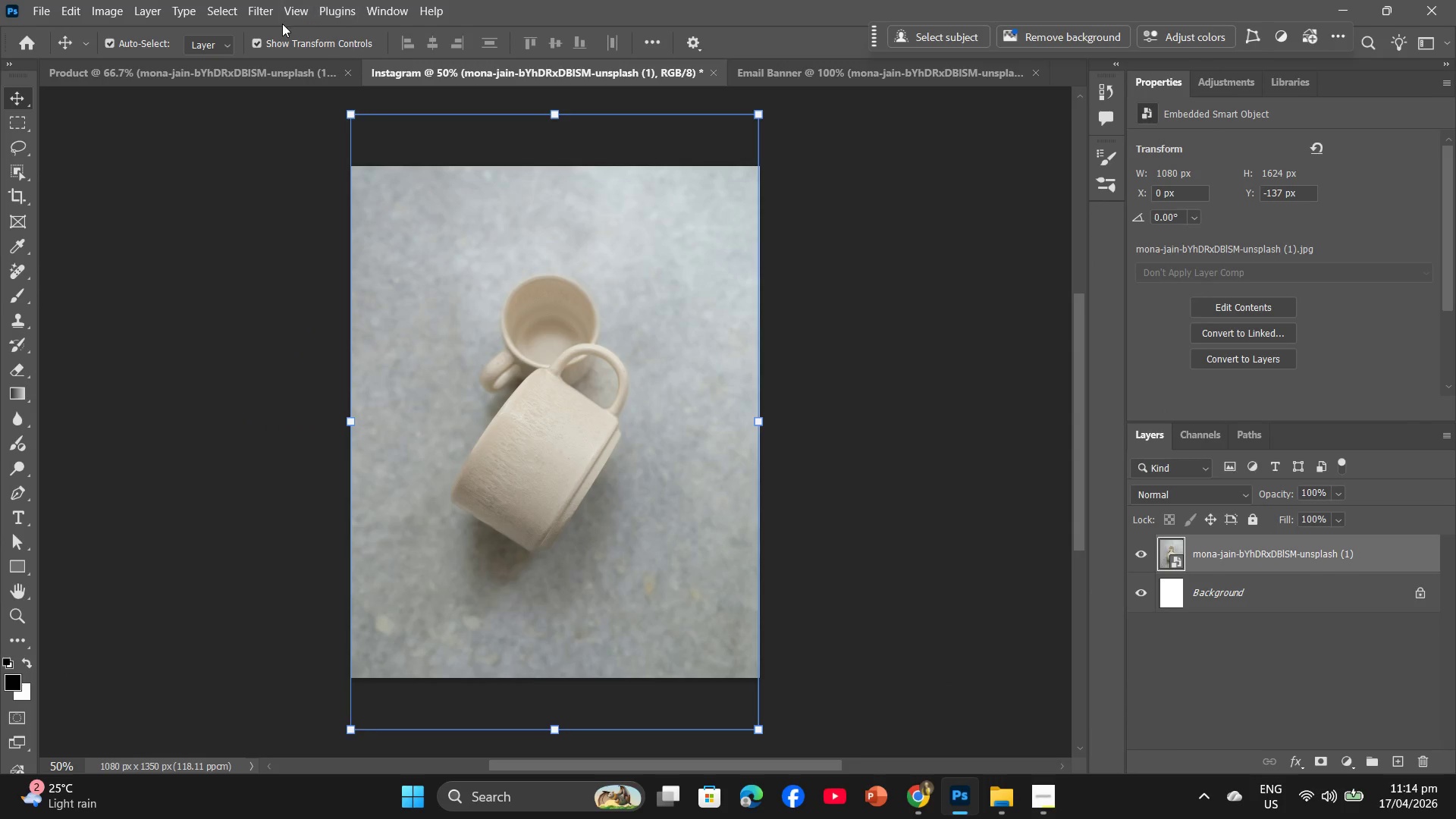 
left_click([265, 13])
 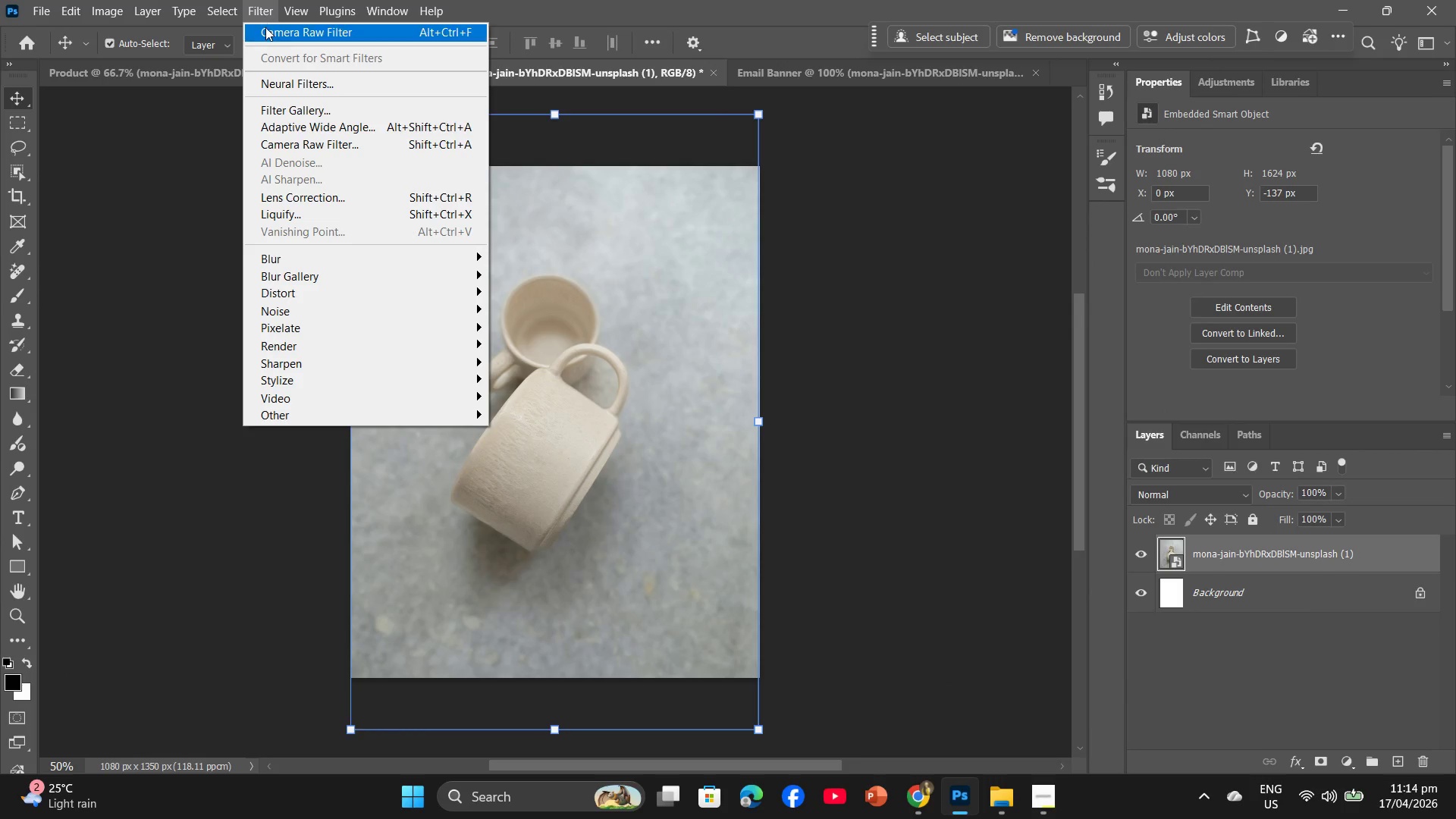 
left_click([265, 27])
 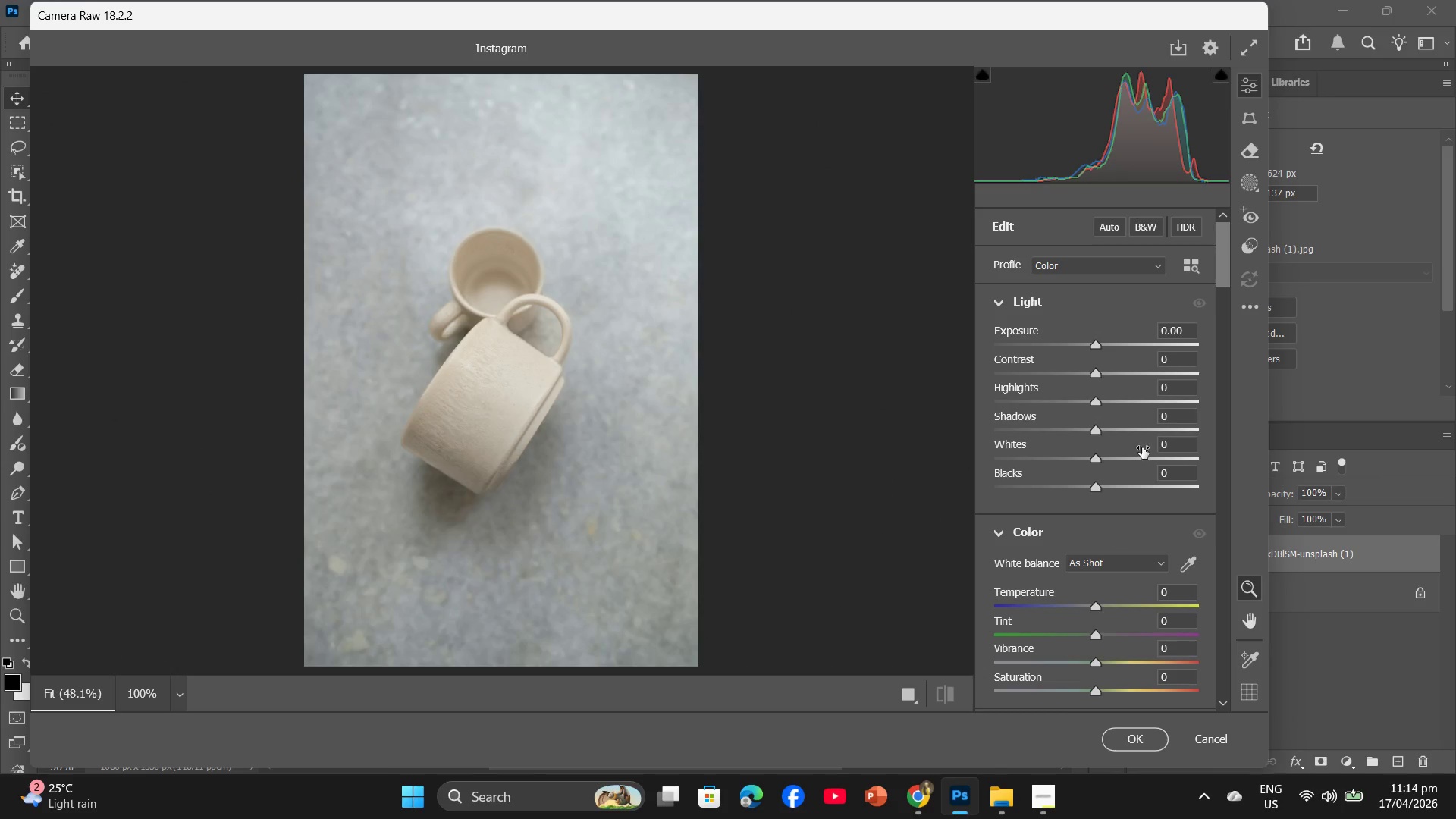 
left_click([1169, 364])
 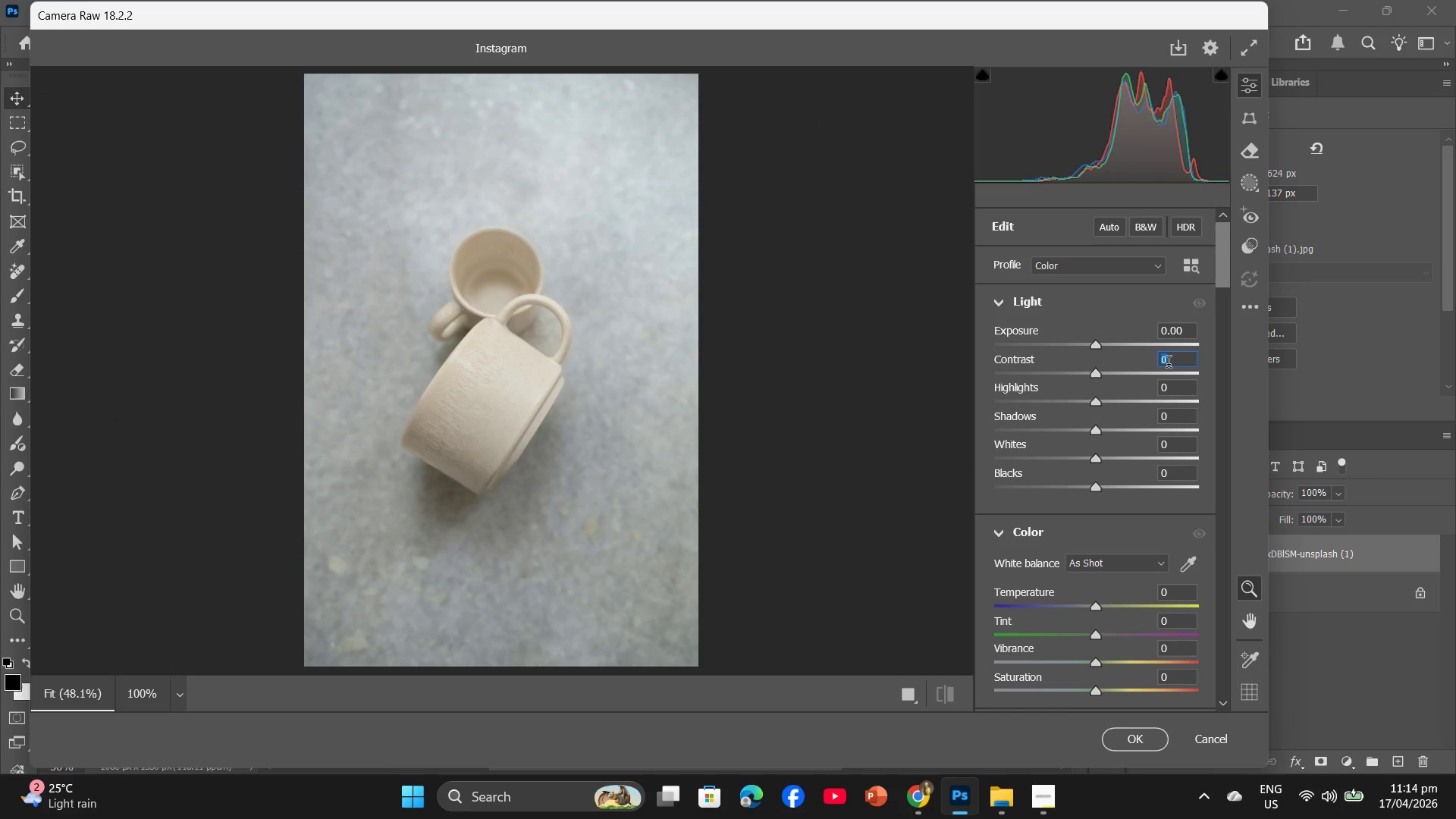 
key(Numpad1)
 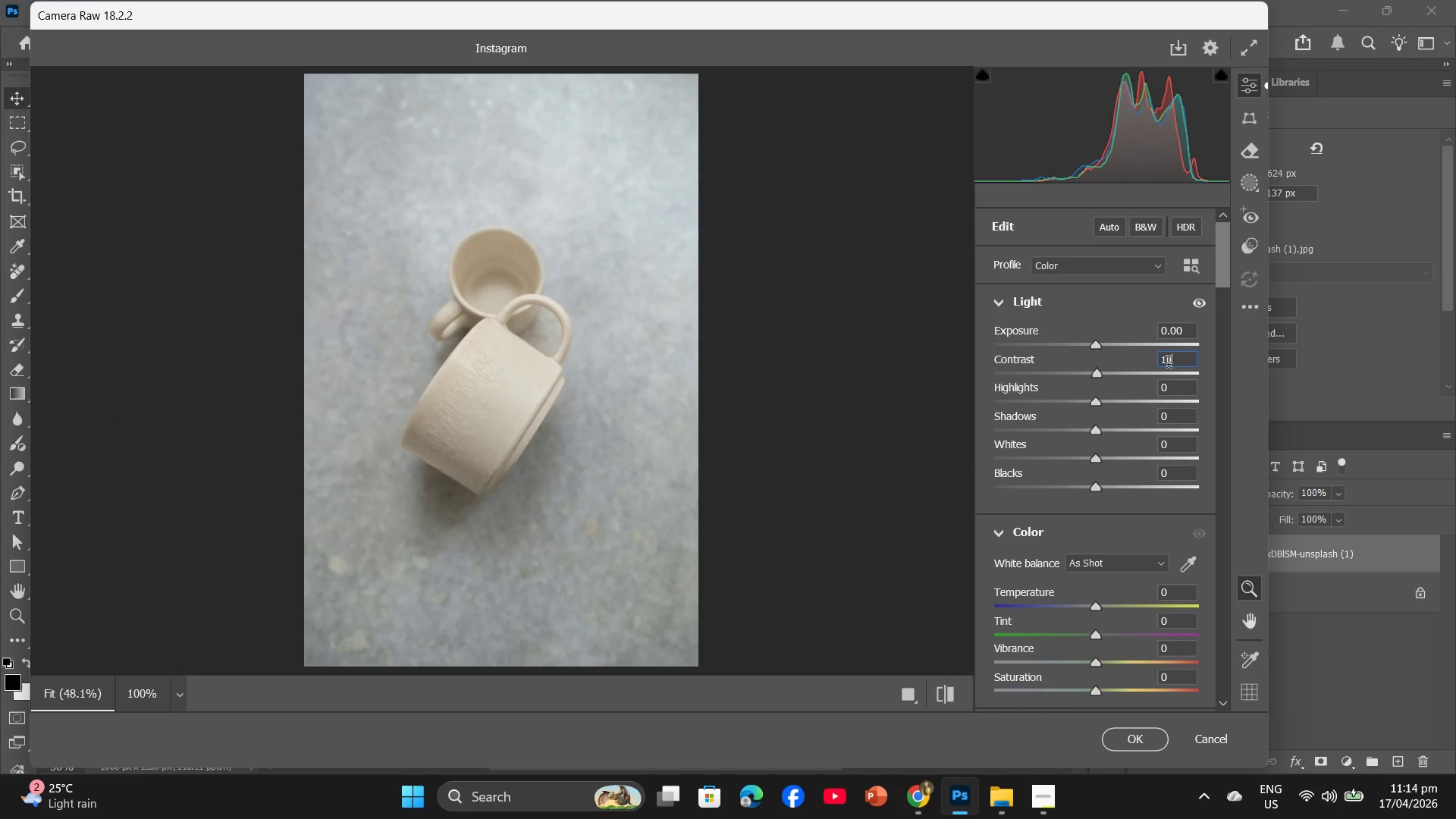 
key(Numpad0)
 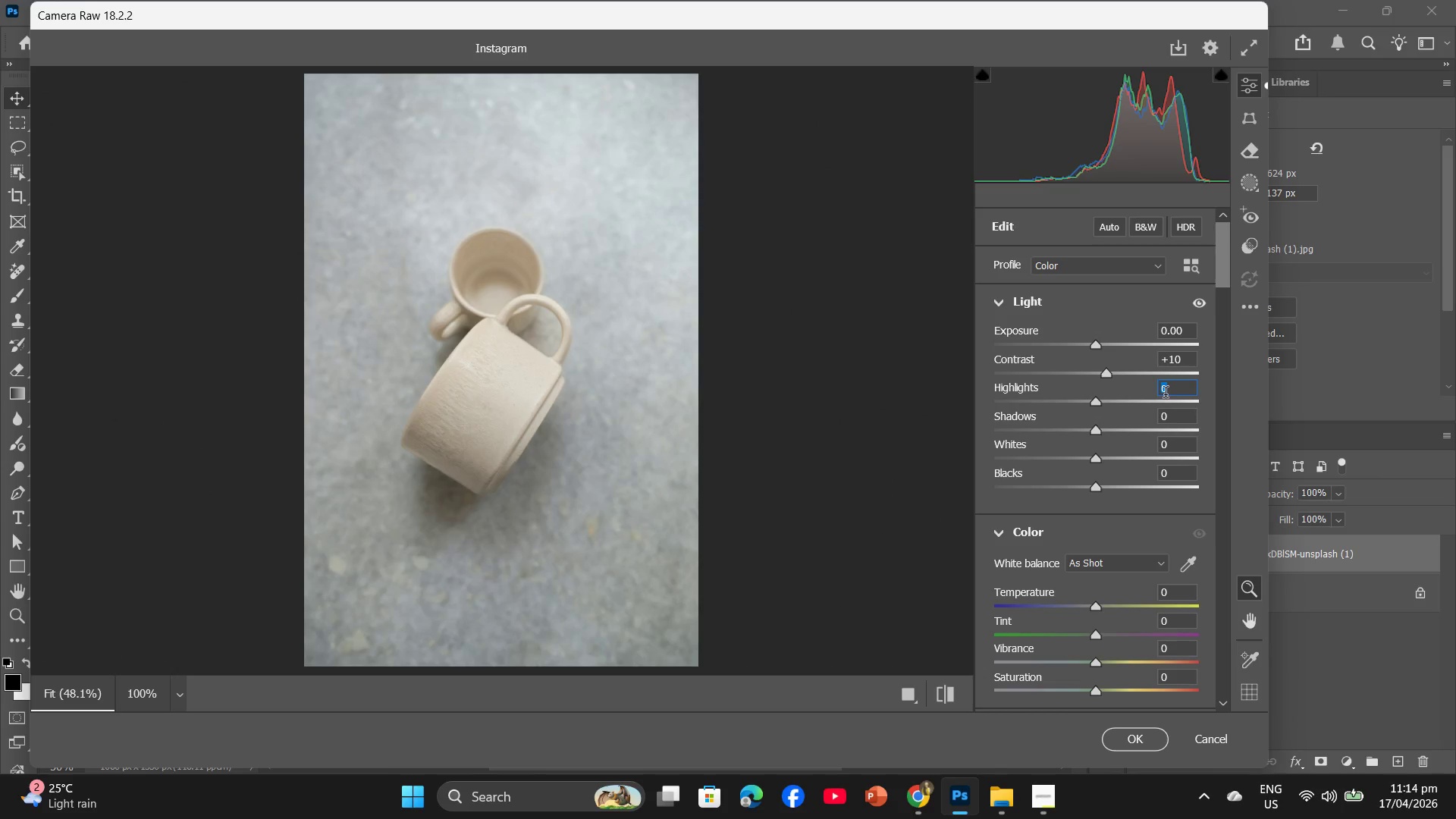 
key(Minus)
 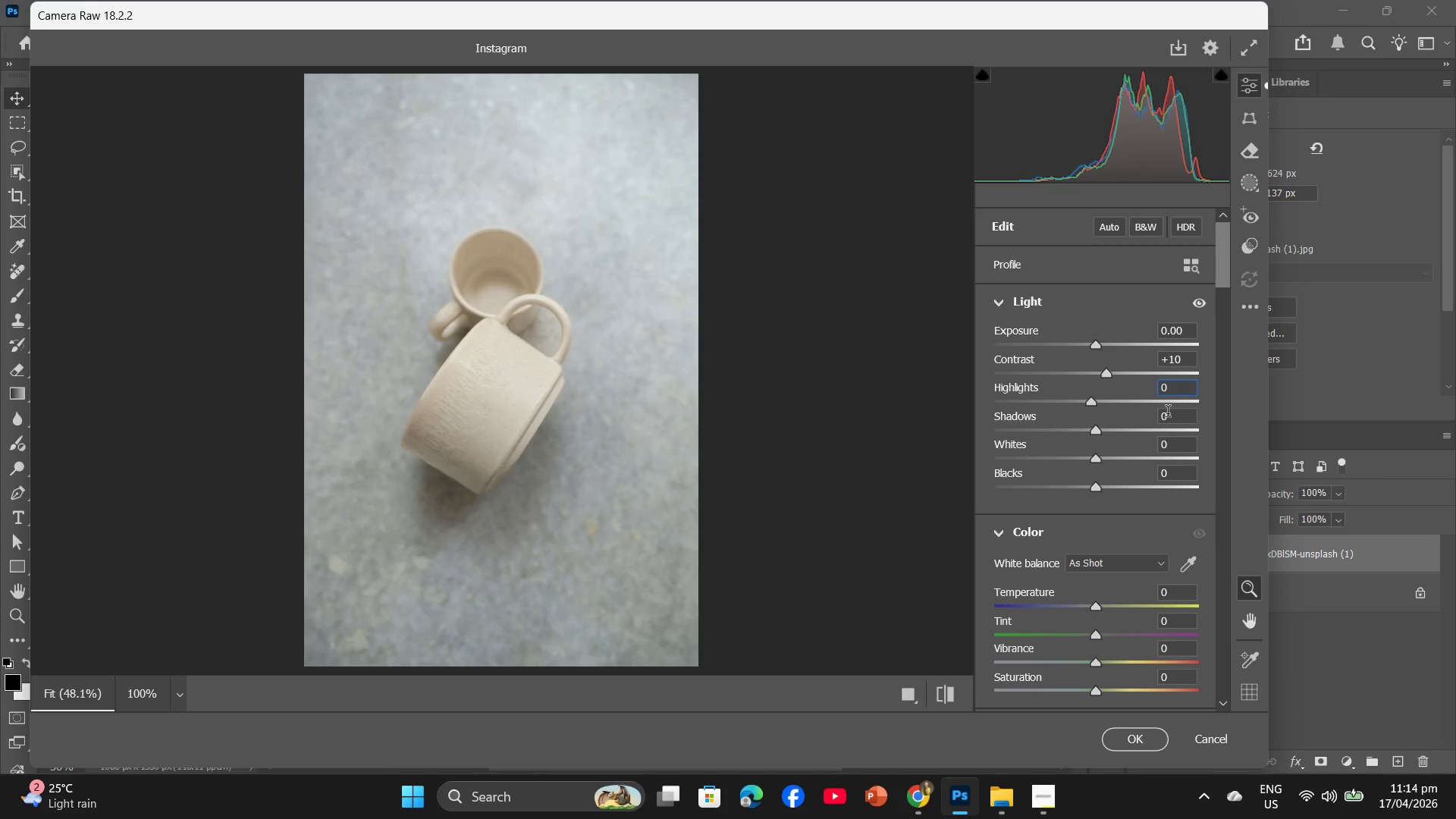 
key(Numpad5)
 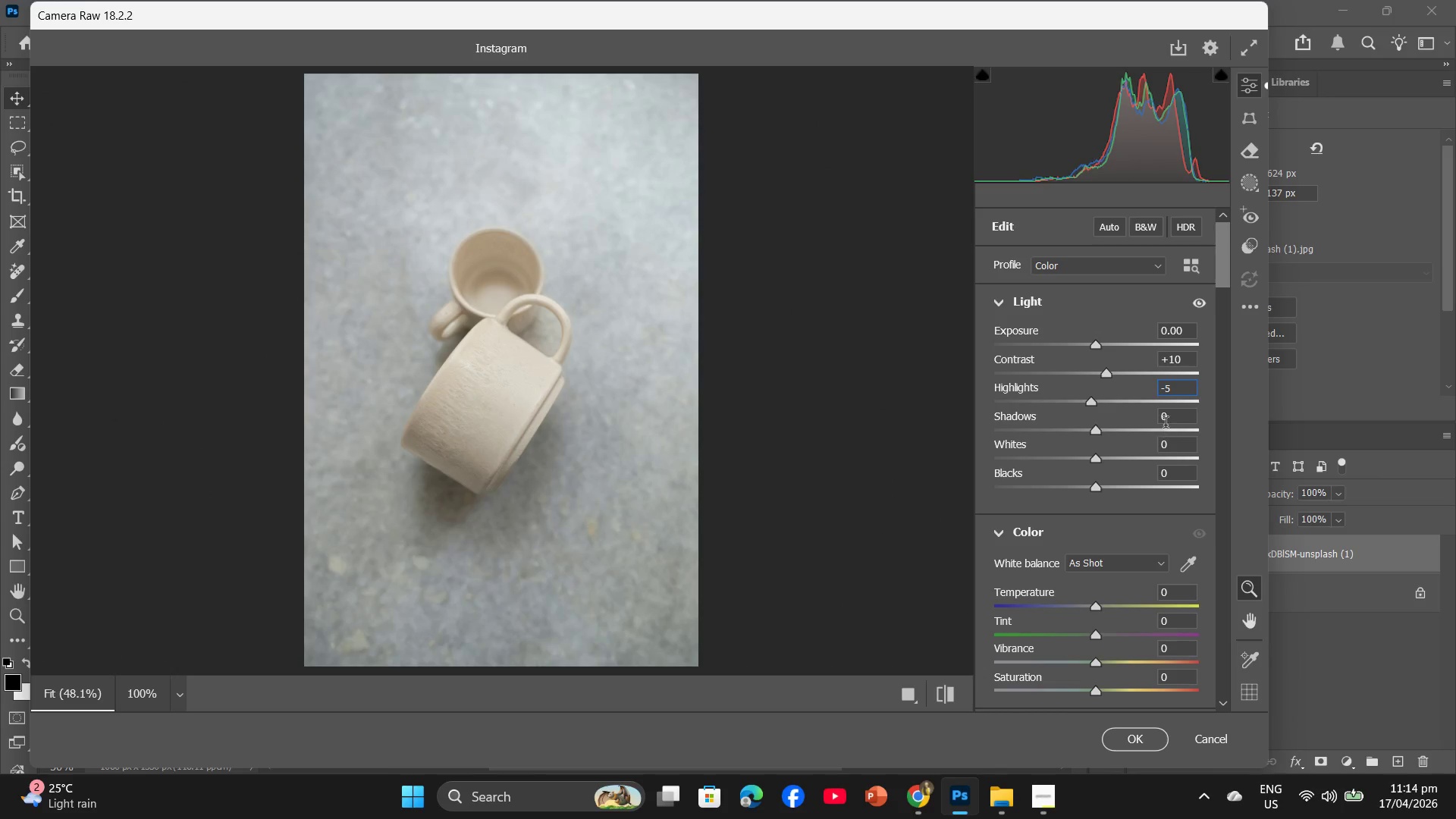 
left_click([1166, 417])
 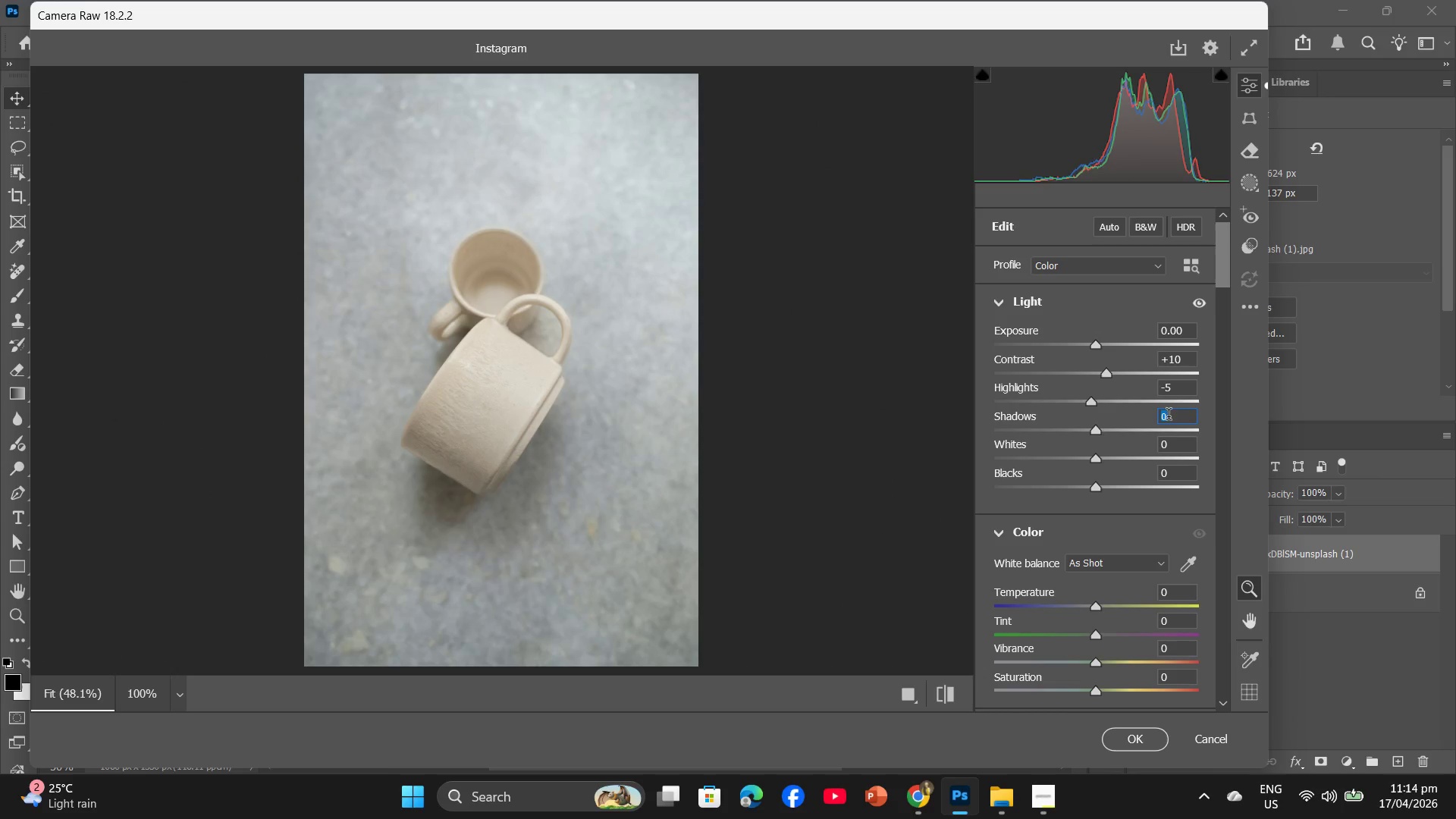 
key(Numpad5)
 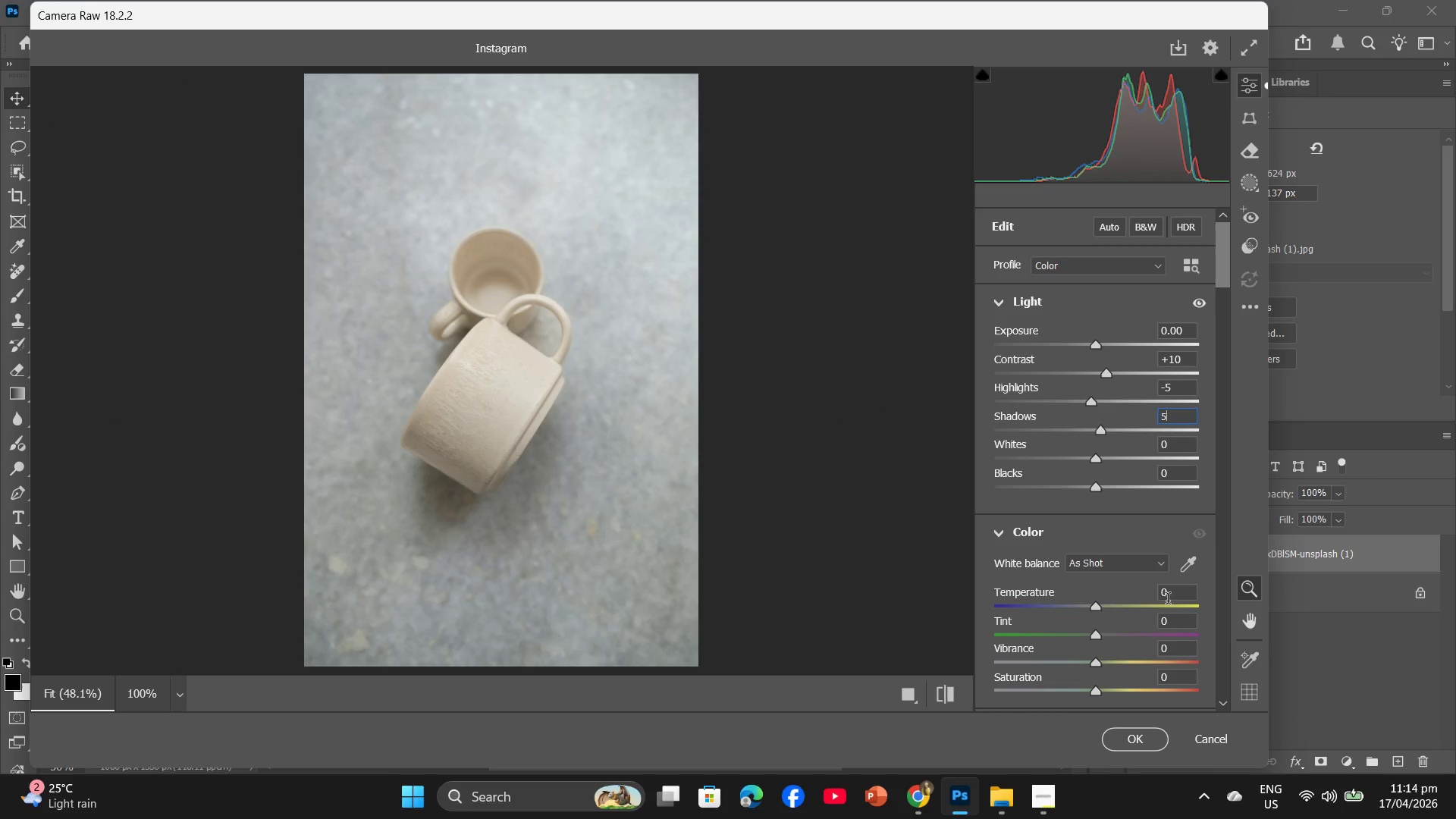 
left_click([1170, 593])
 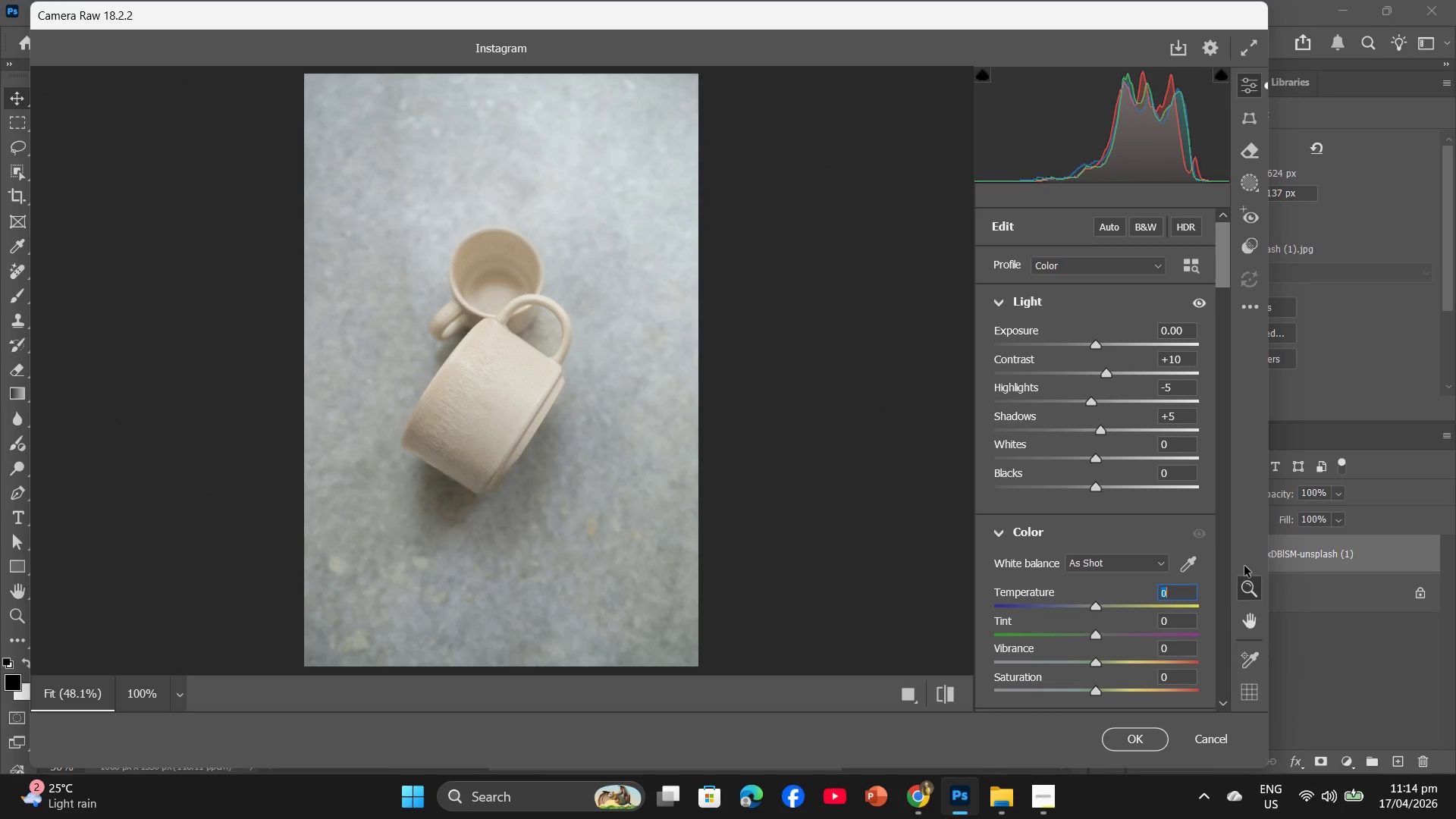 
key(Minus)
 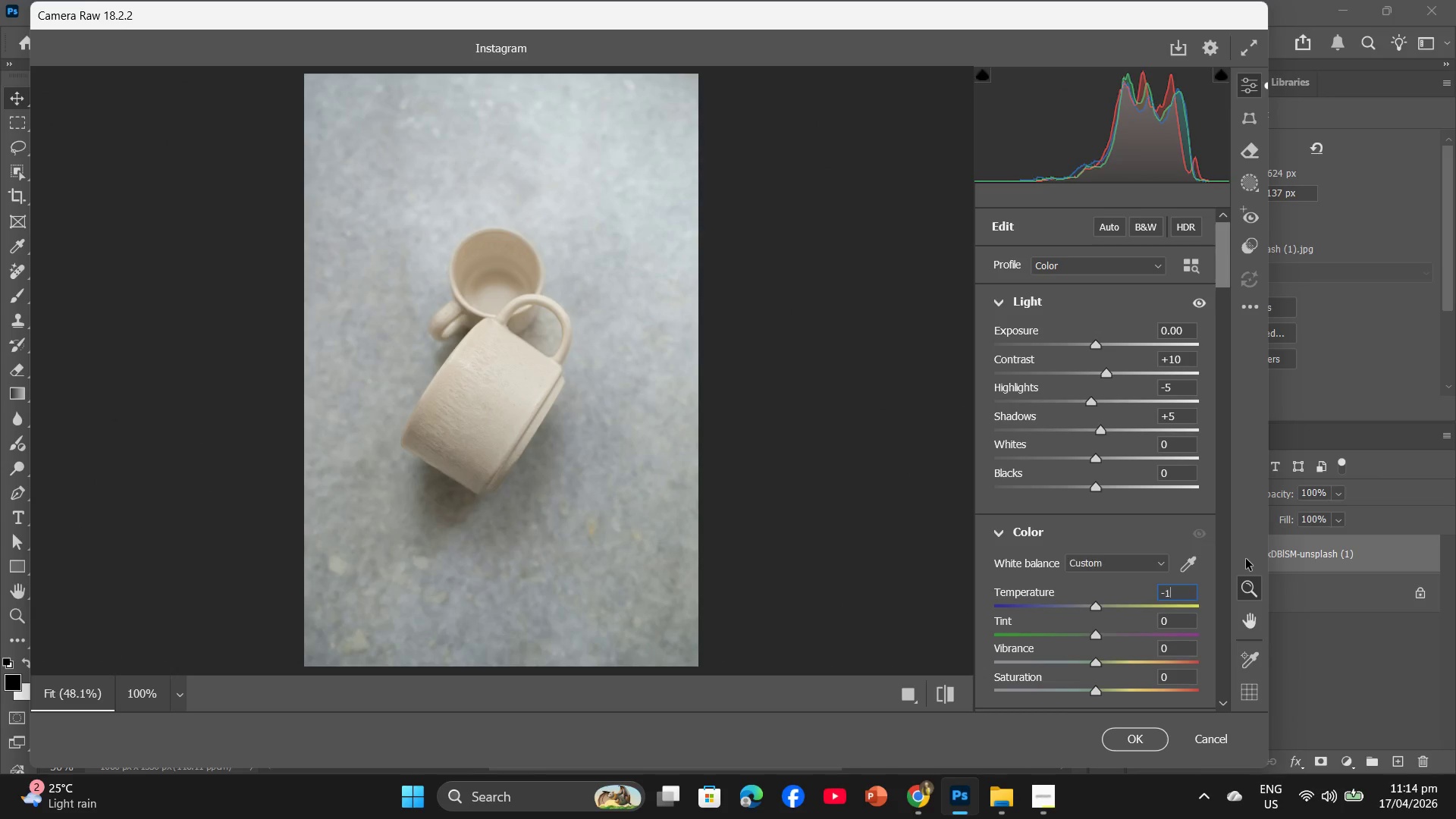 
key(Numpad1)
 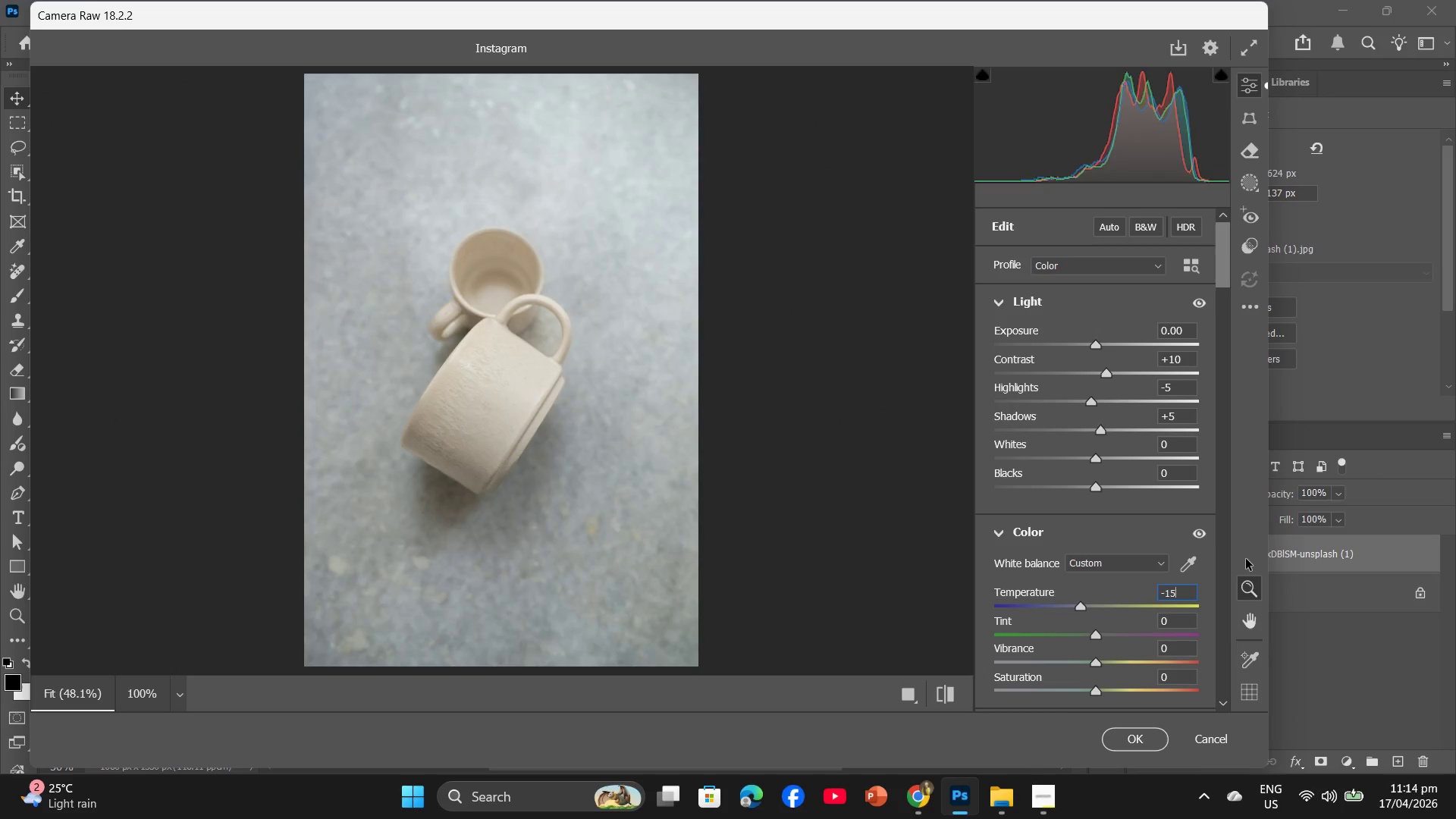 
key(Numpad5)
 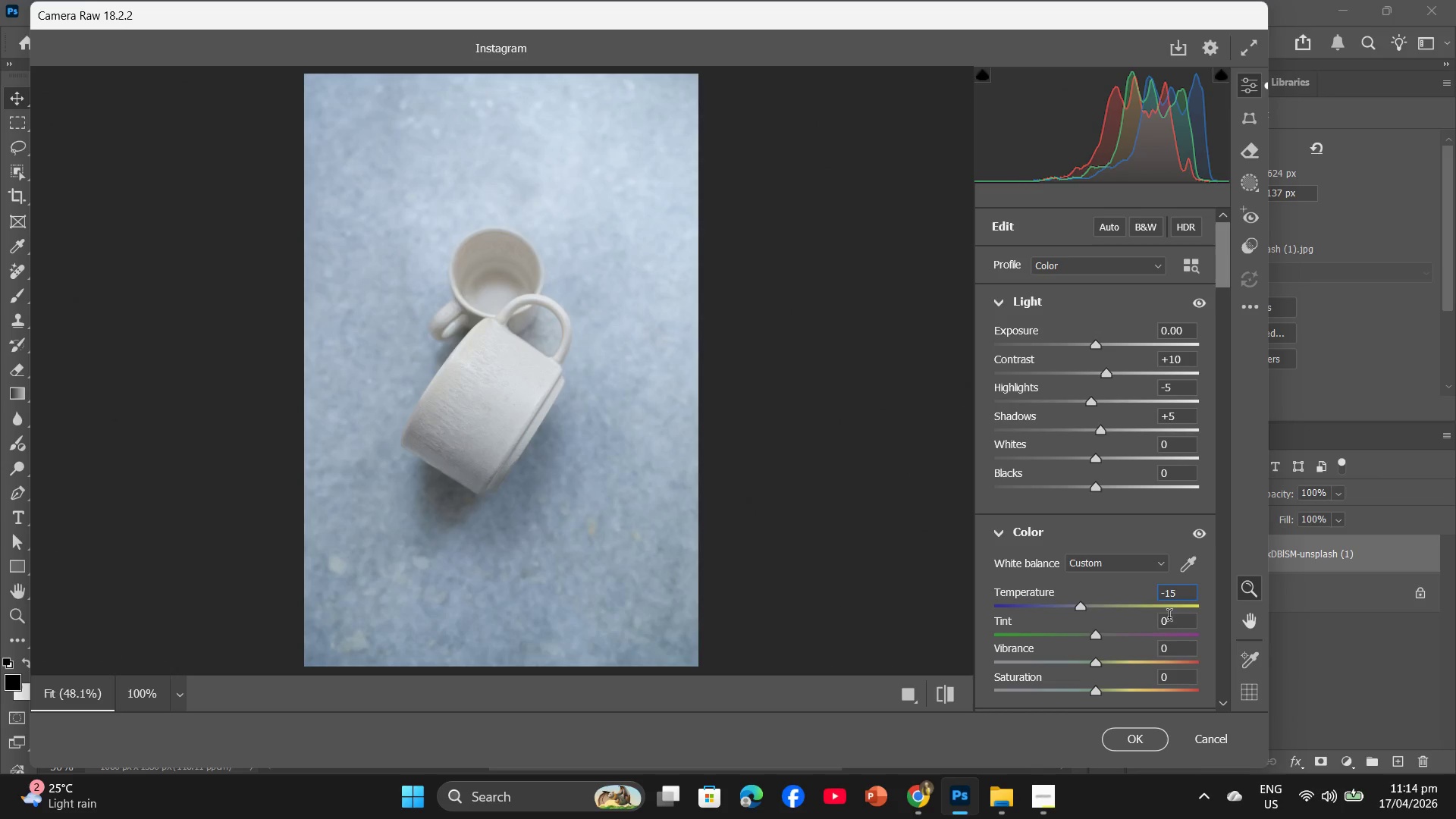 
left_click([1163, 623])
 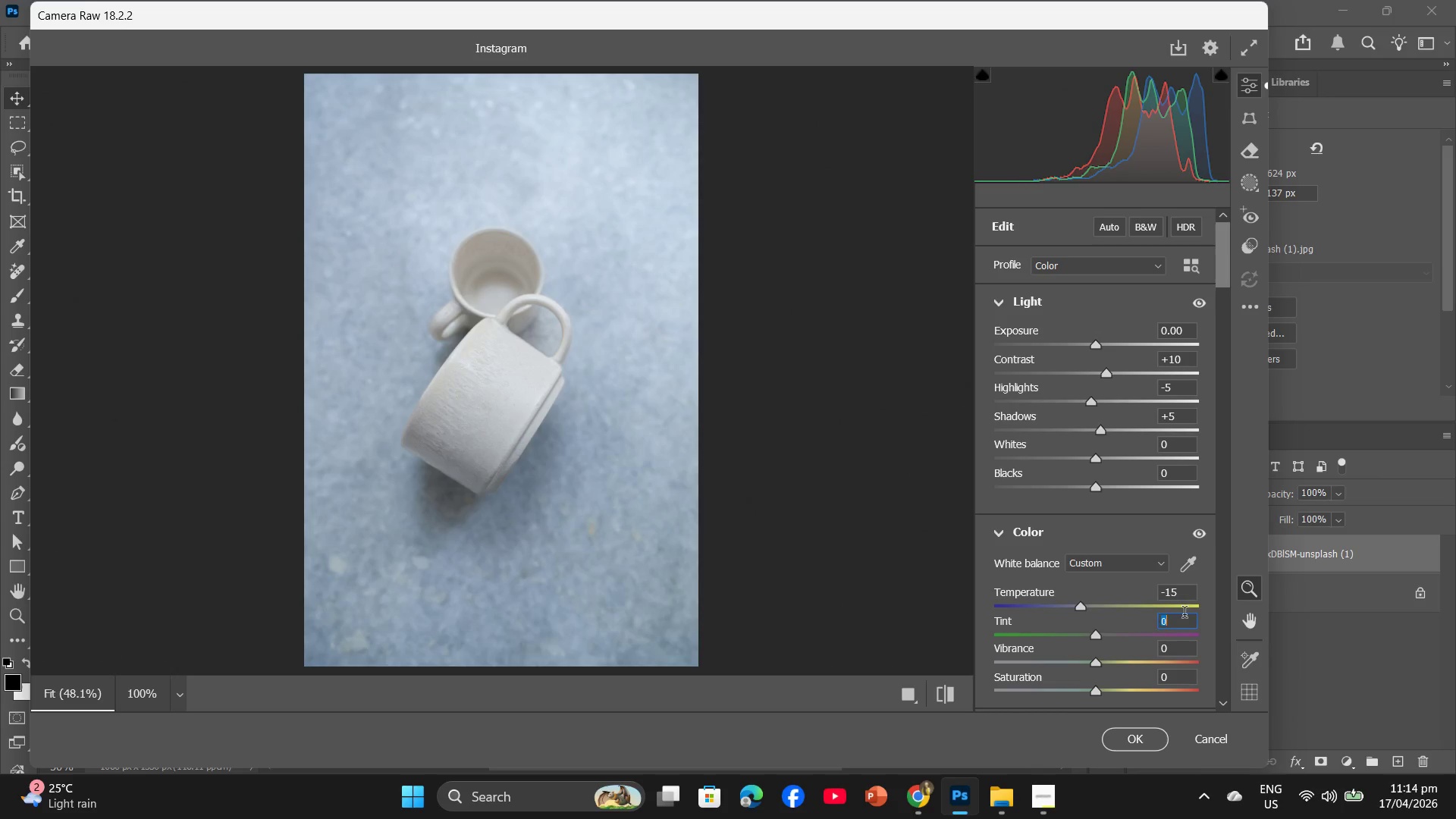 
key(Minus)
 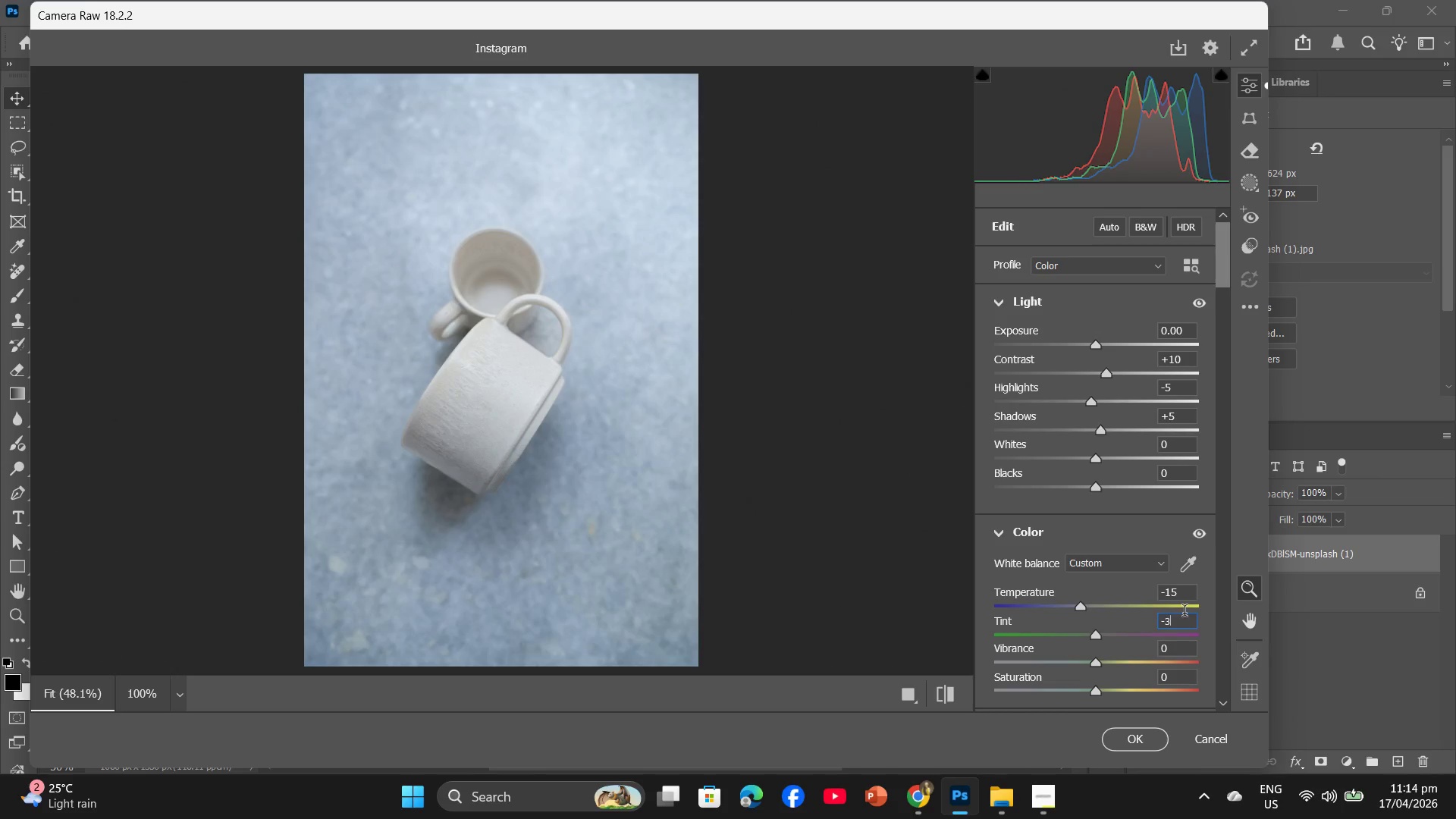 
key(Numpad3)
 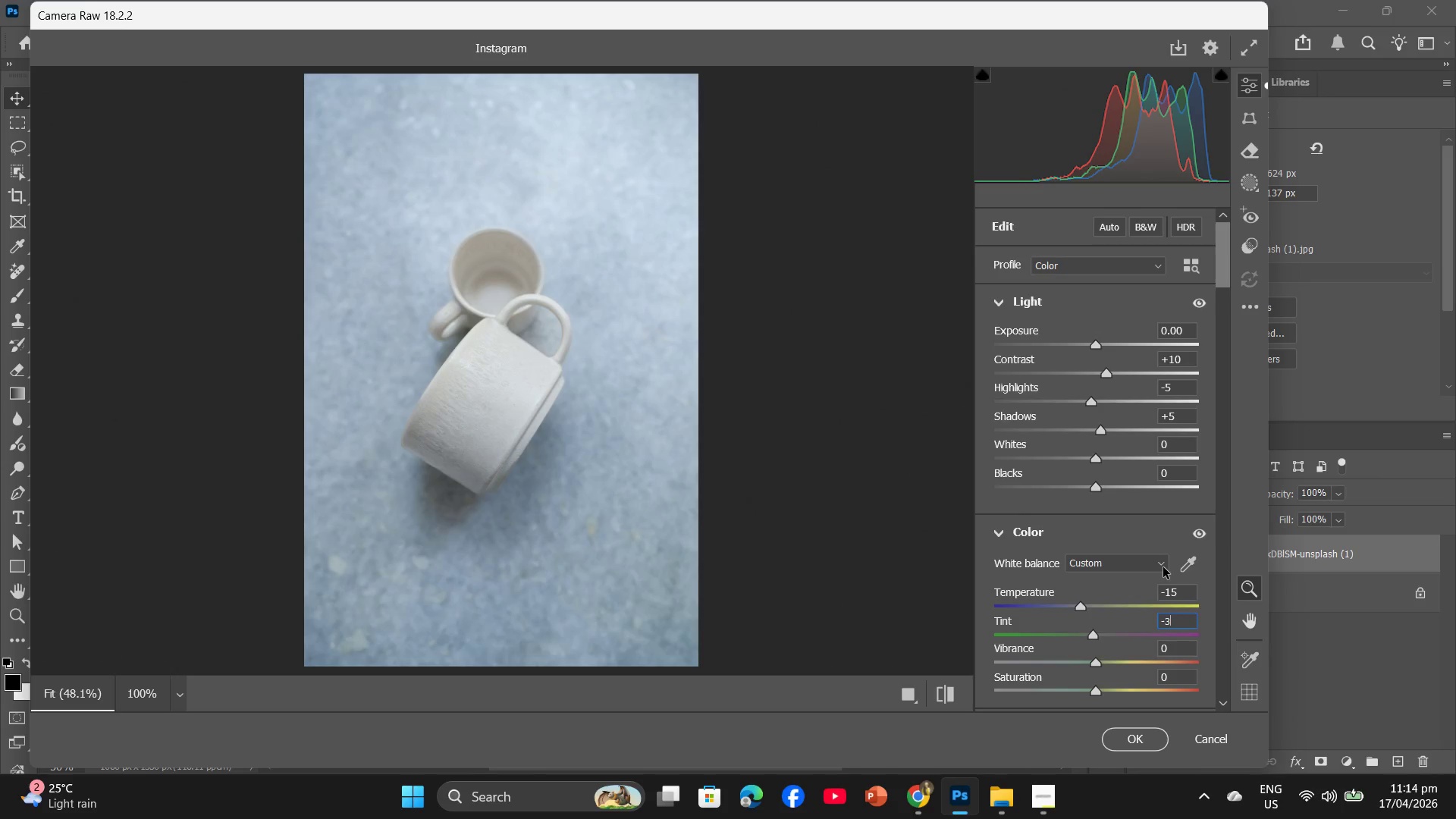 
scroll: coordinate [1163, 567], scroll_direction: down, amount: 3.0
 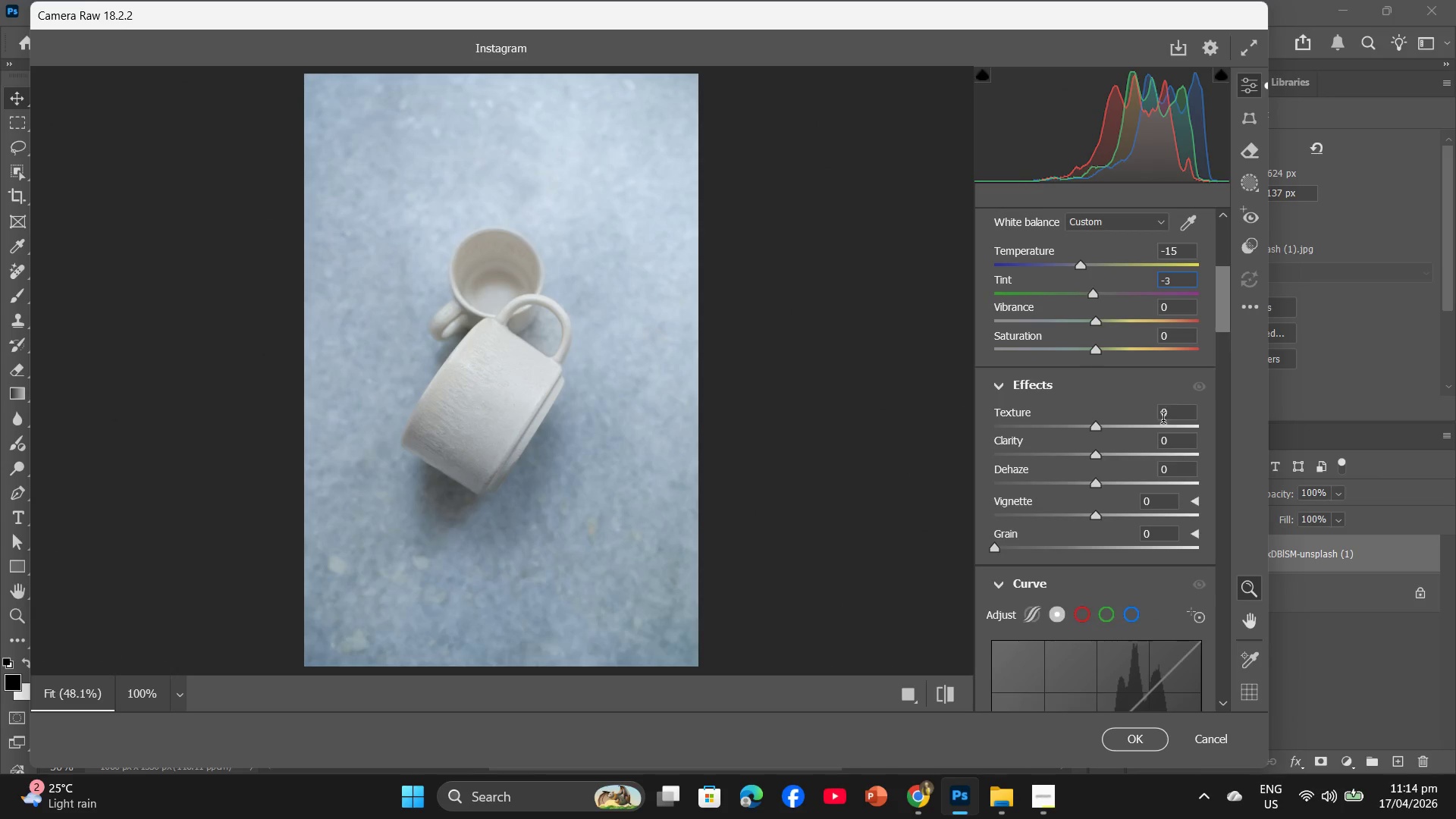 
left_click([1163, 417])
 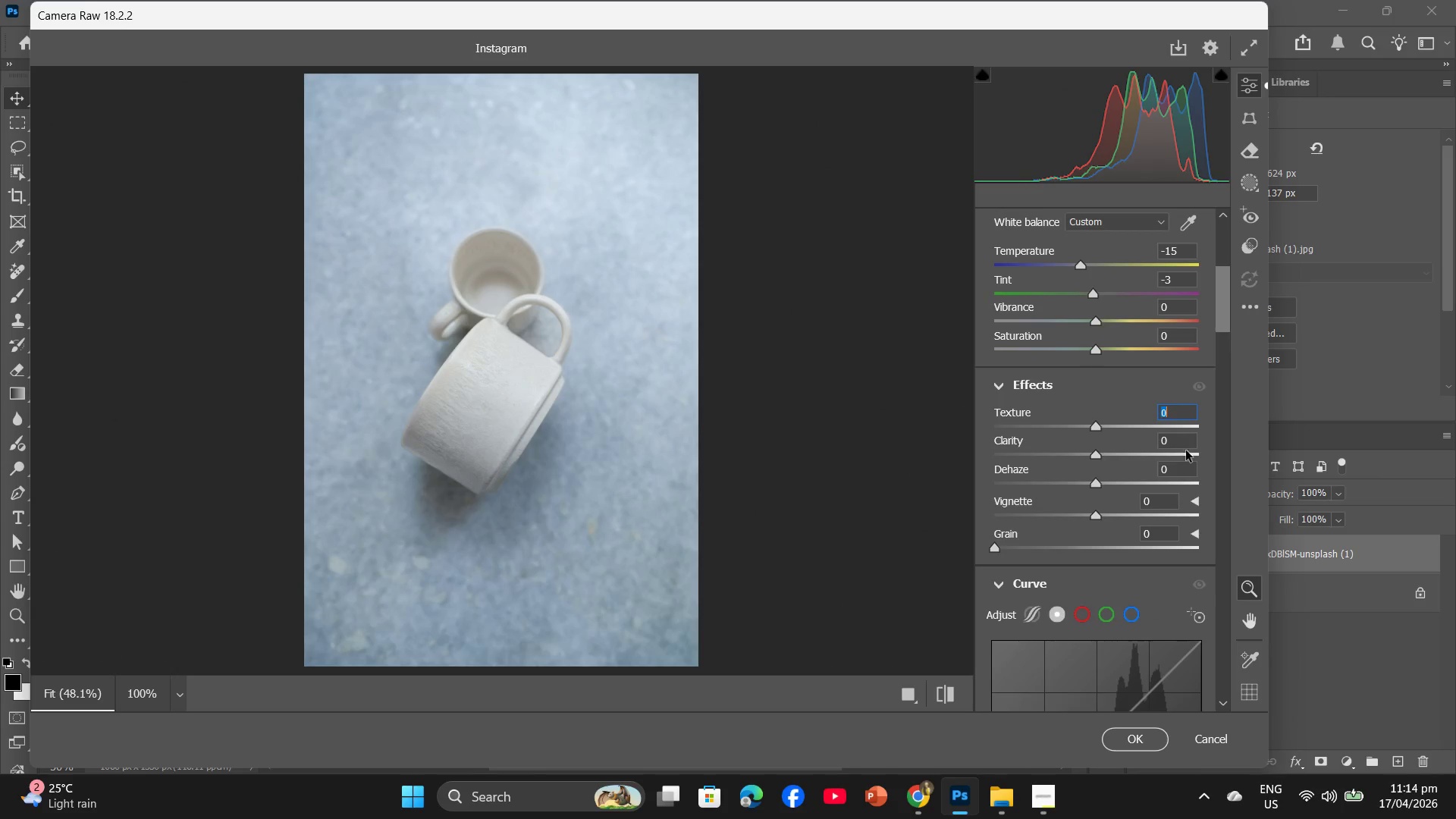 
key(Numpad1)
 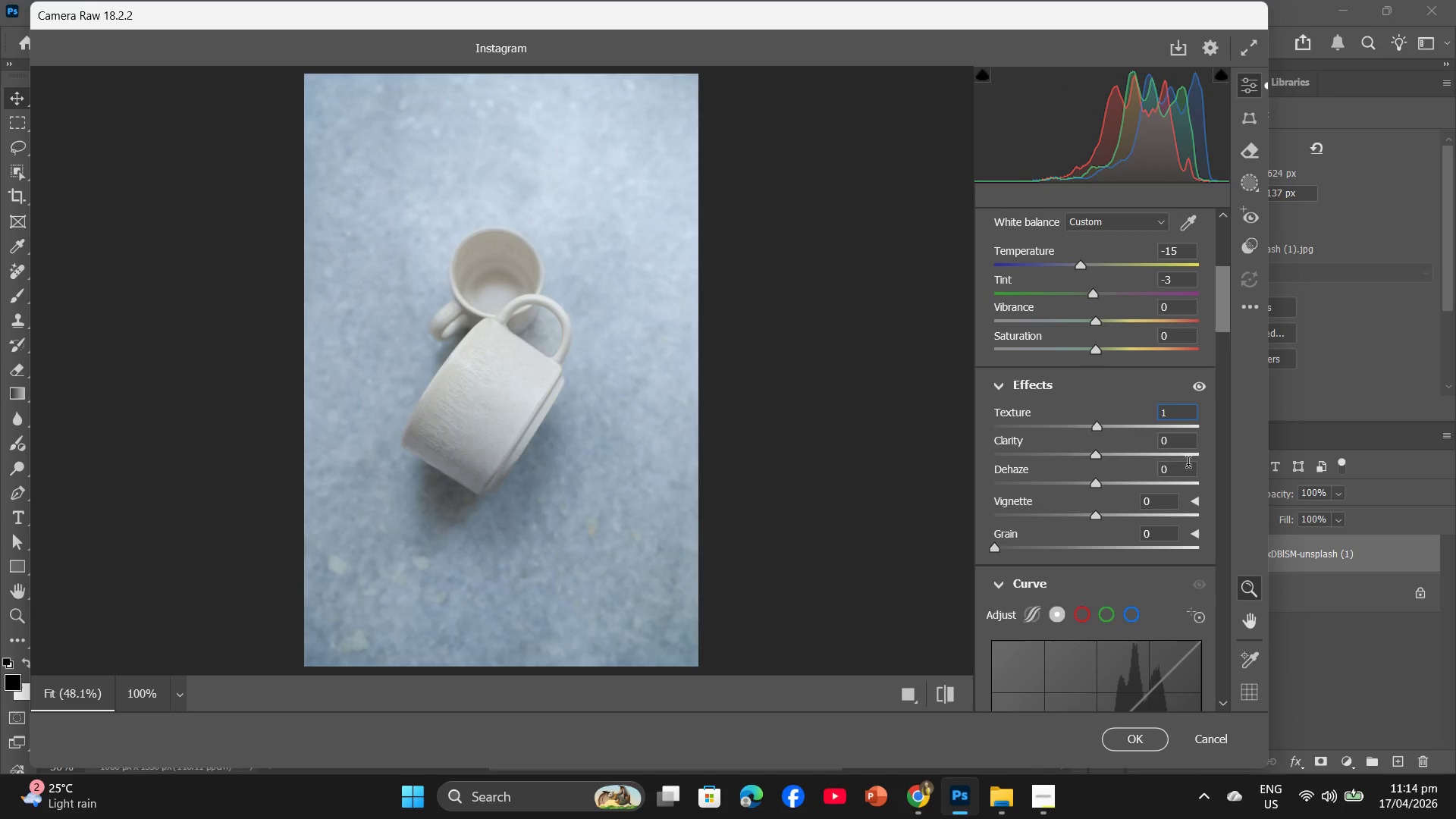 
key(Numpad0)
 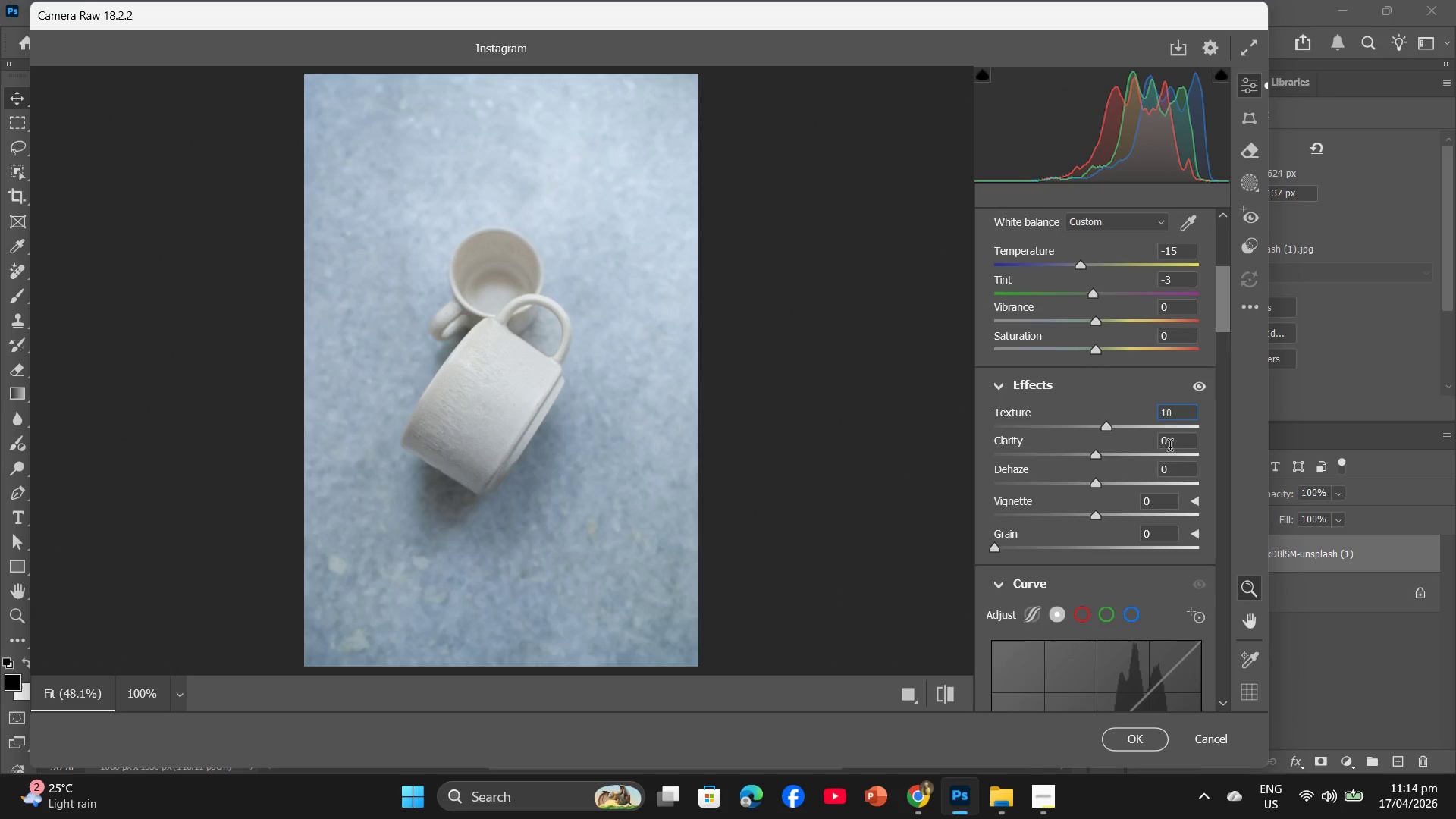 
left_click([1168, 441])
 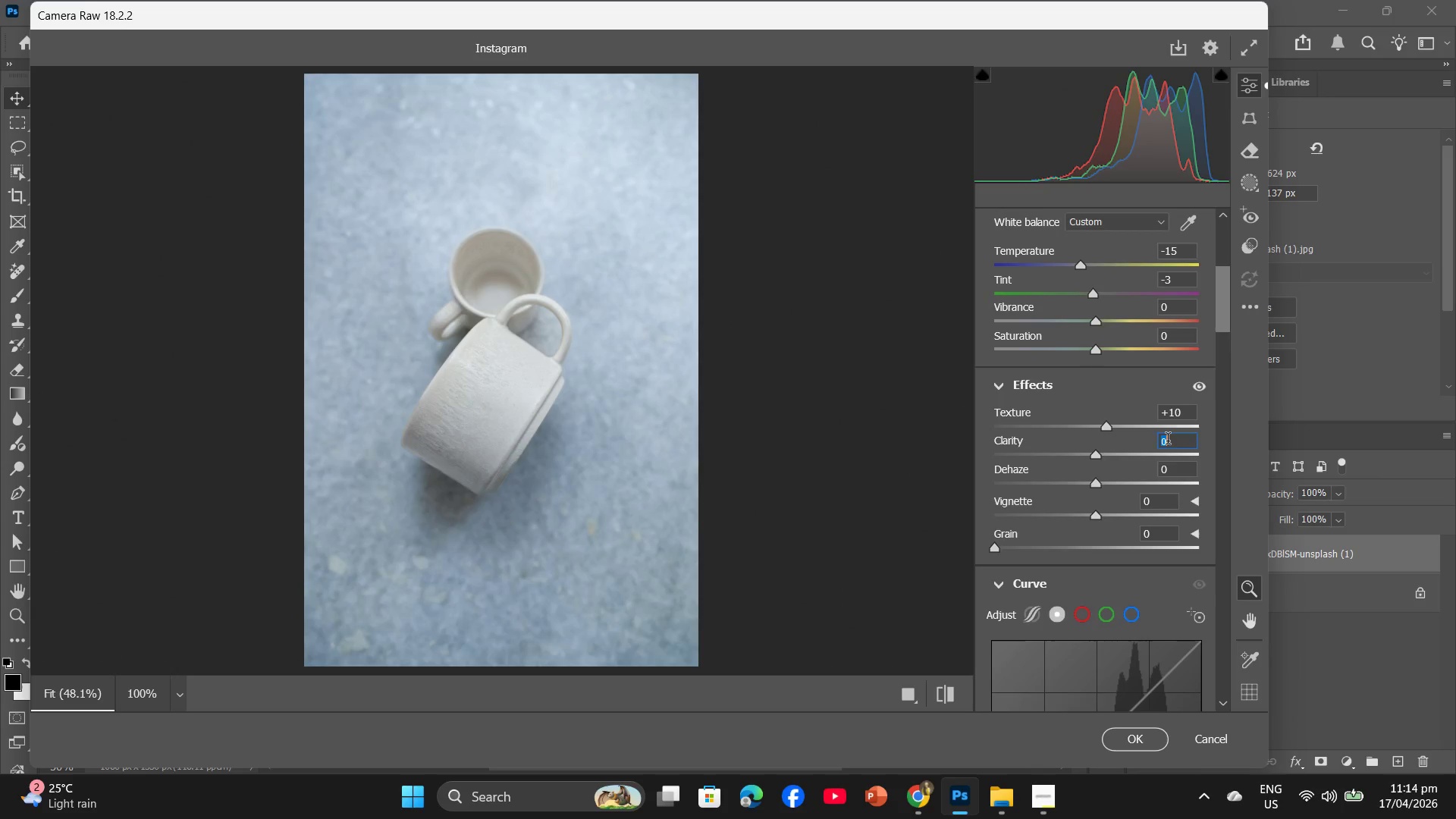 
key(Numpad1)
 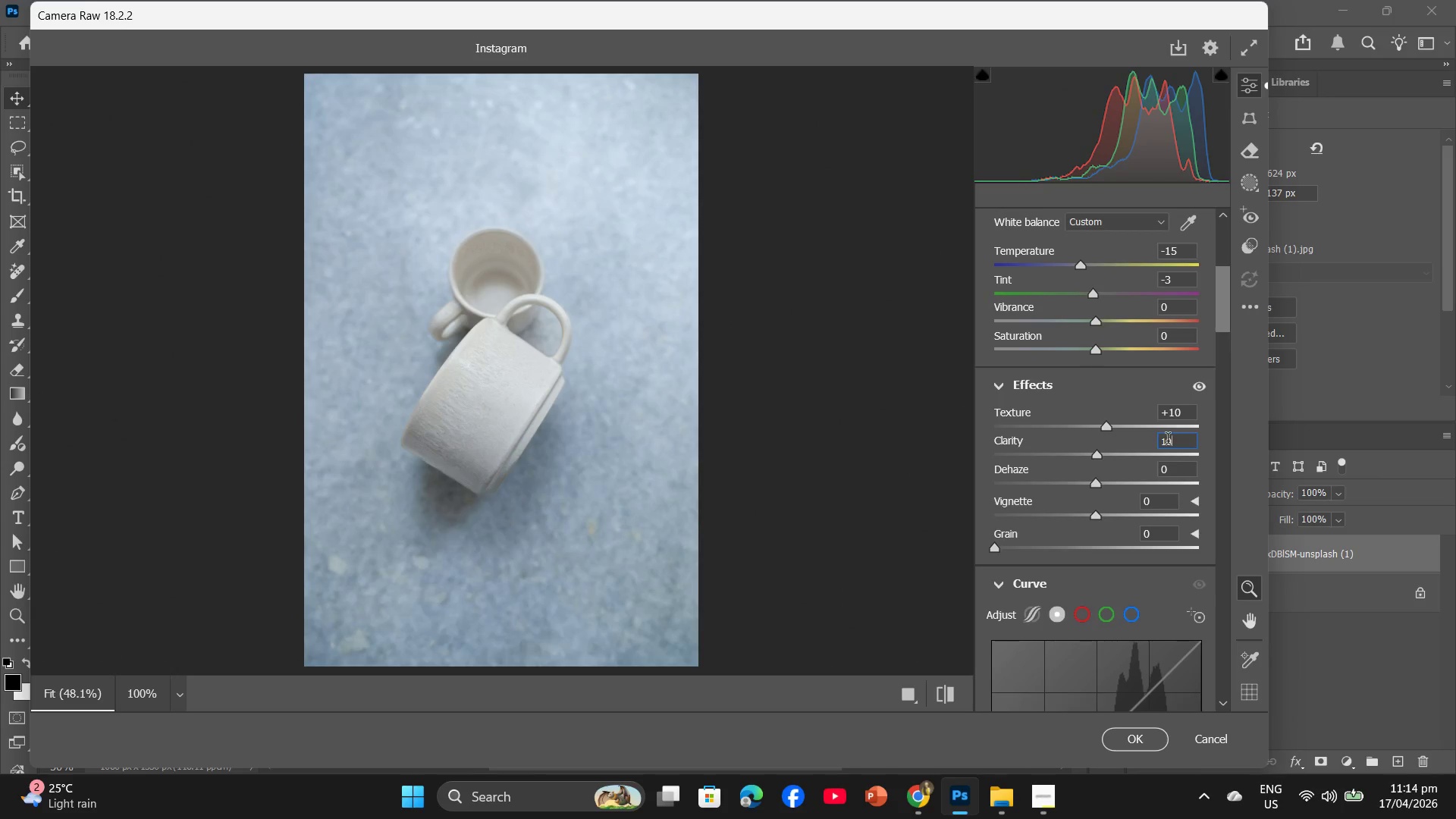 
key(Numpad0)
 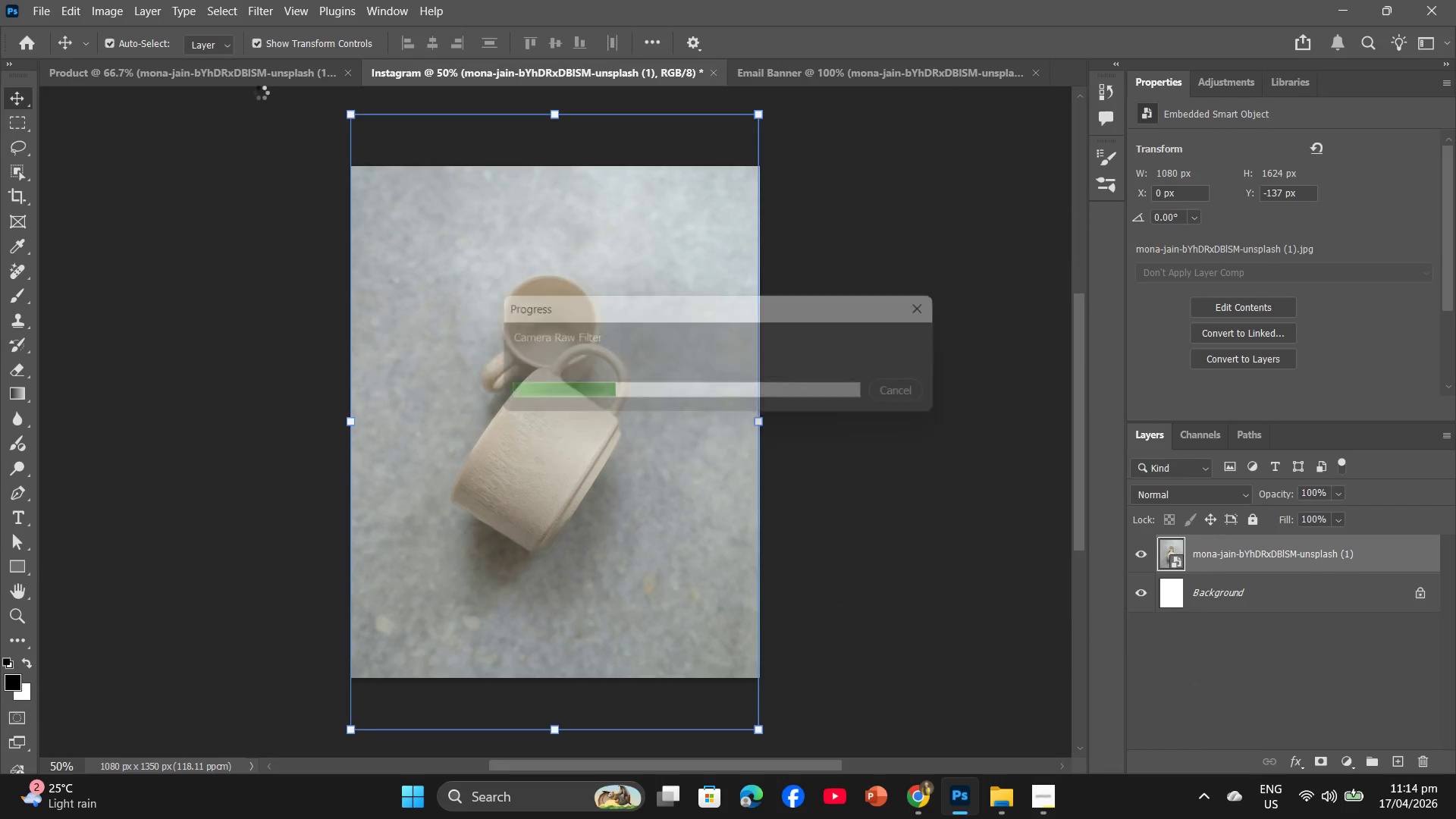 
left_click([262, 82])
 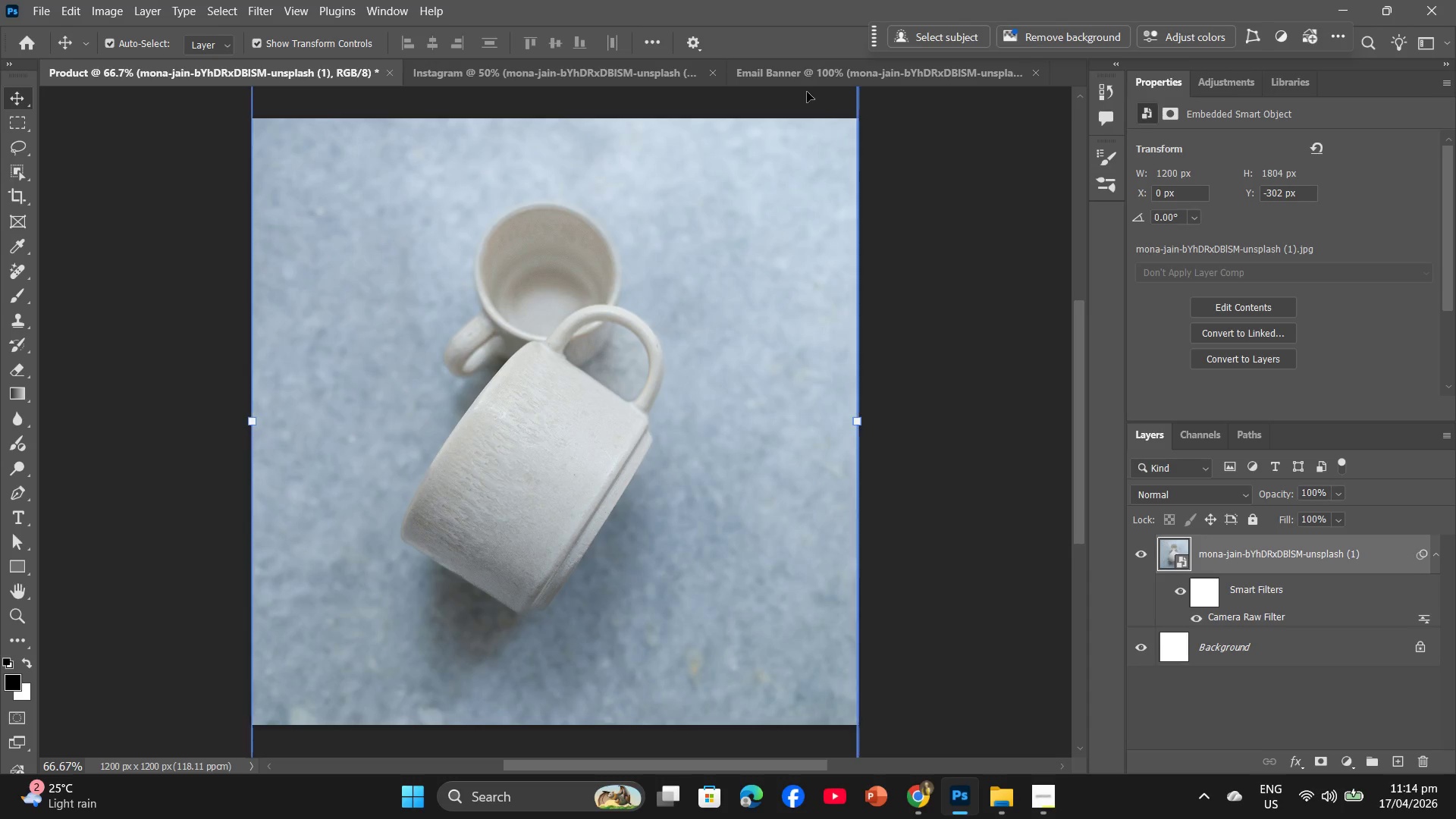 
left_click([853, 79])
 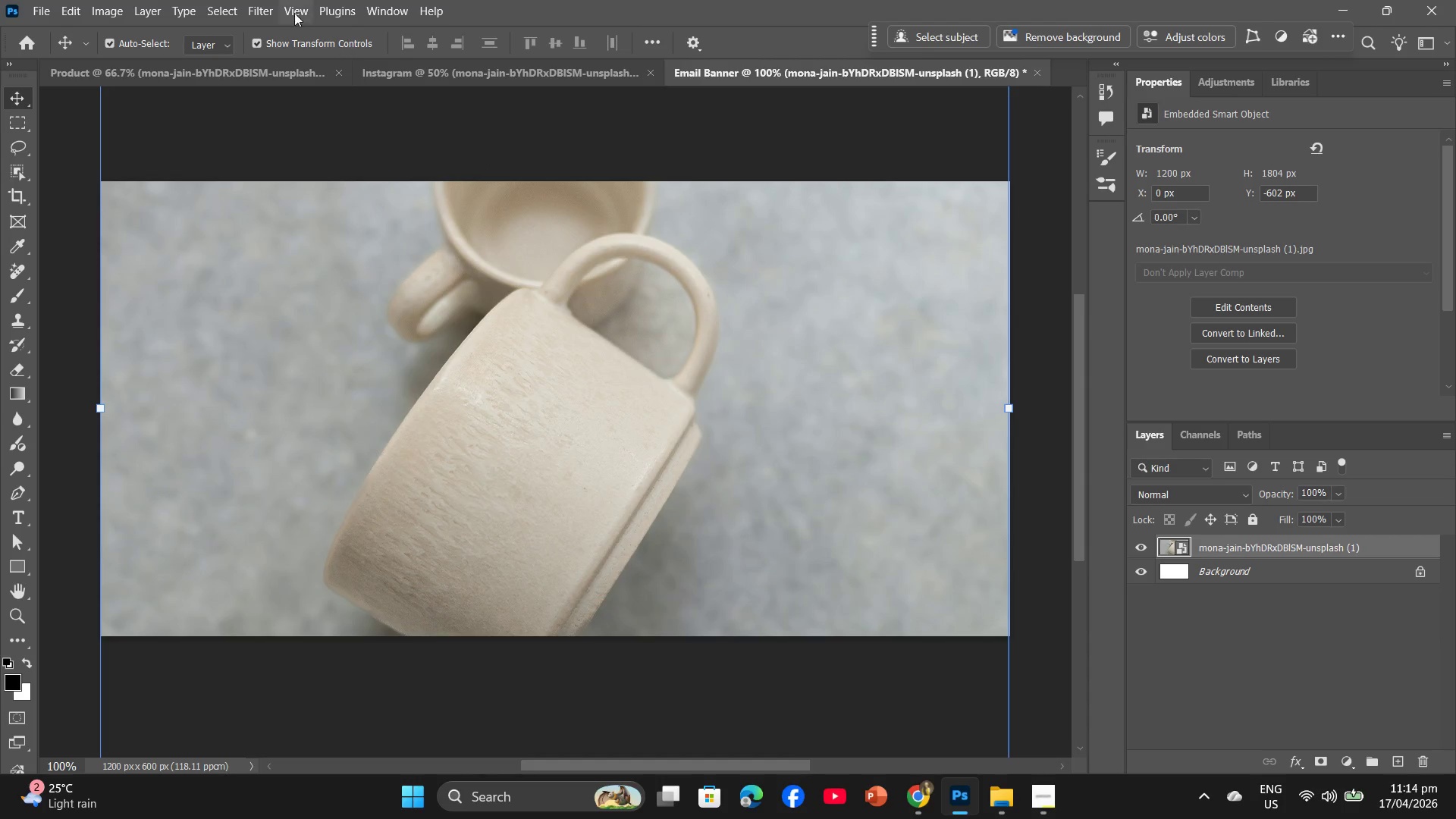 
left_click([262, 2])
 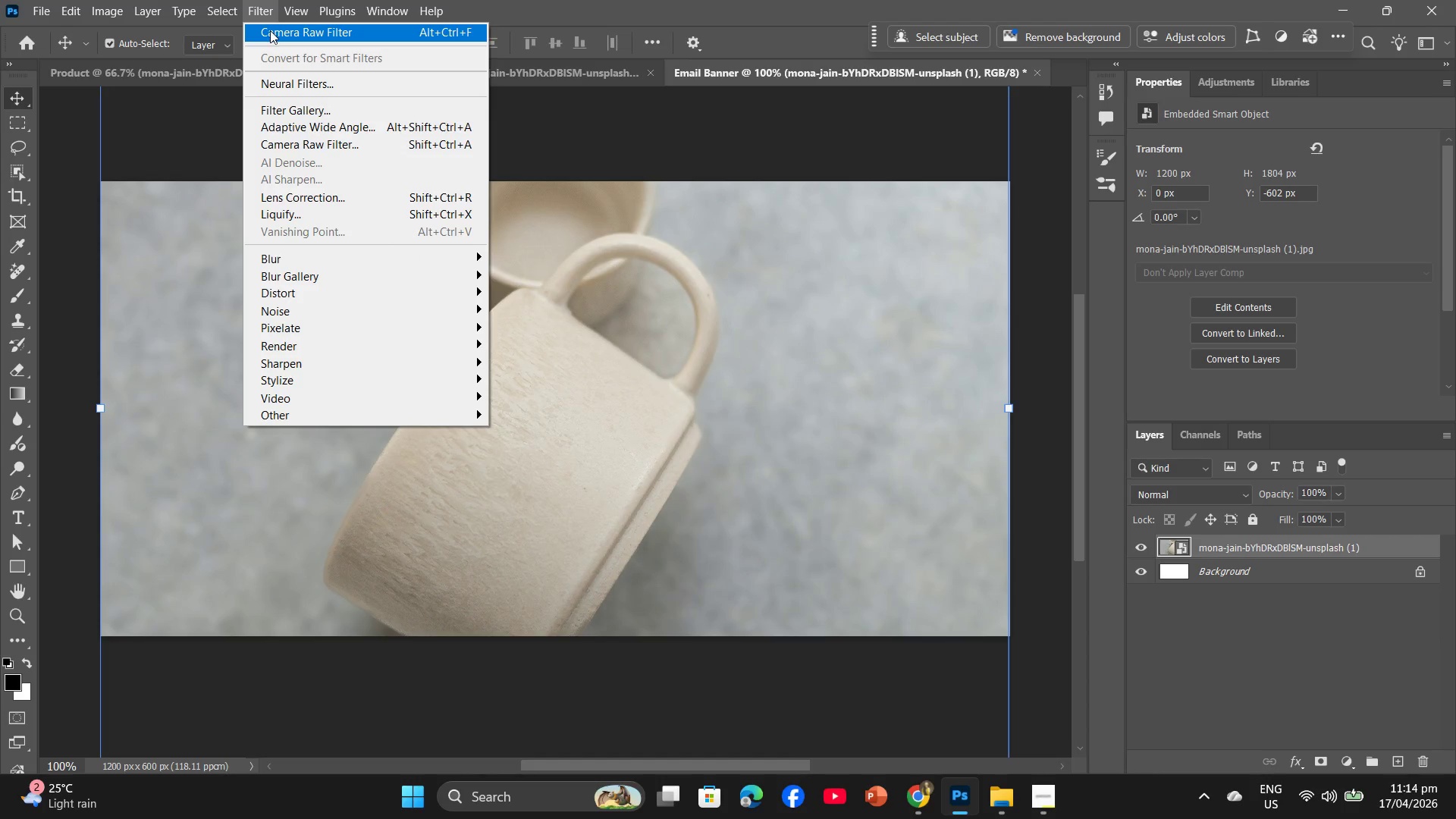 
left_click([270, 30])
 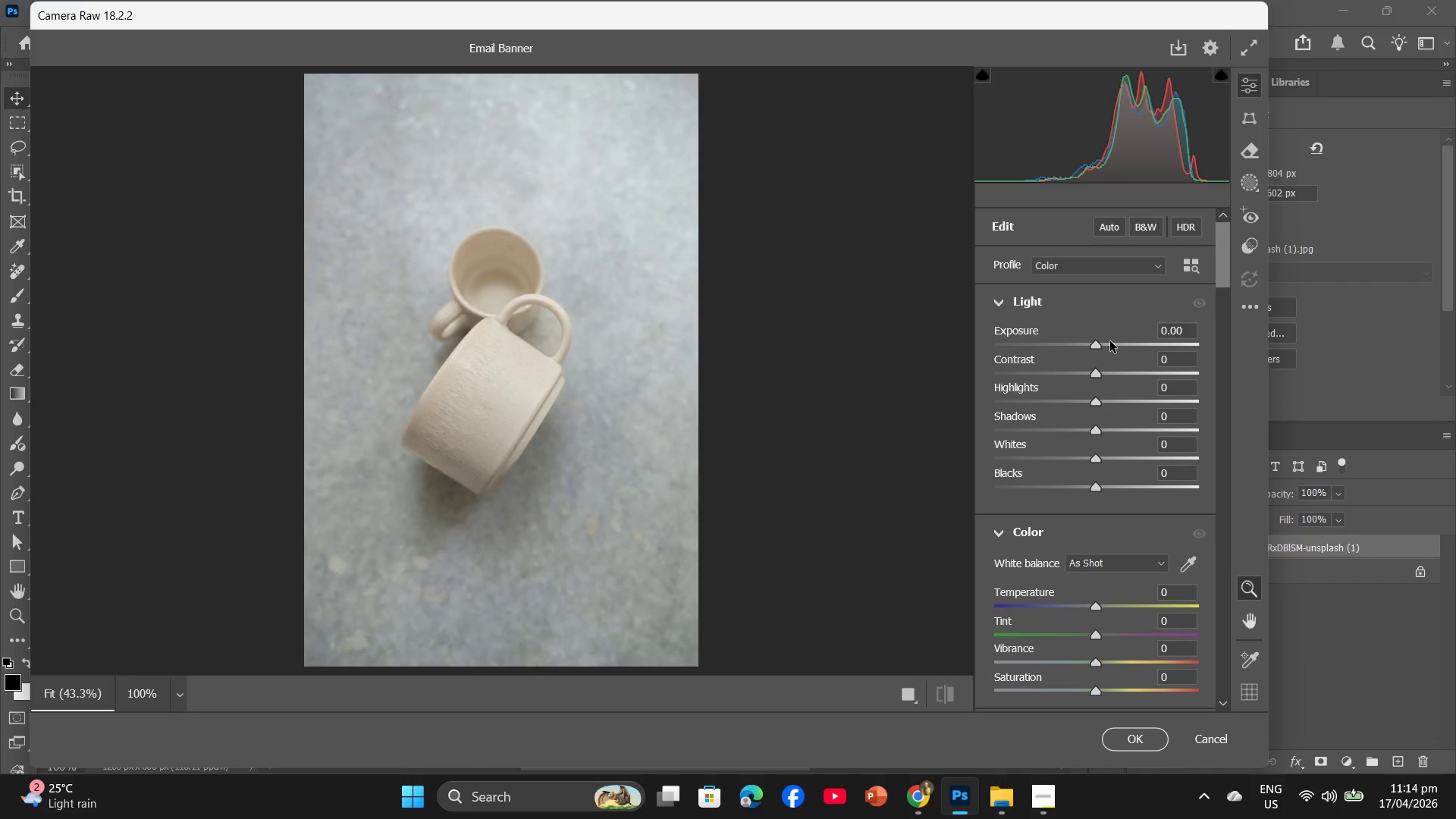 
left_click([1169, 364])
 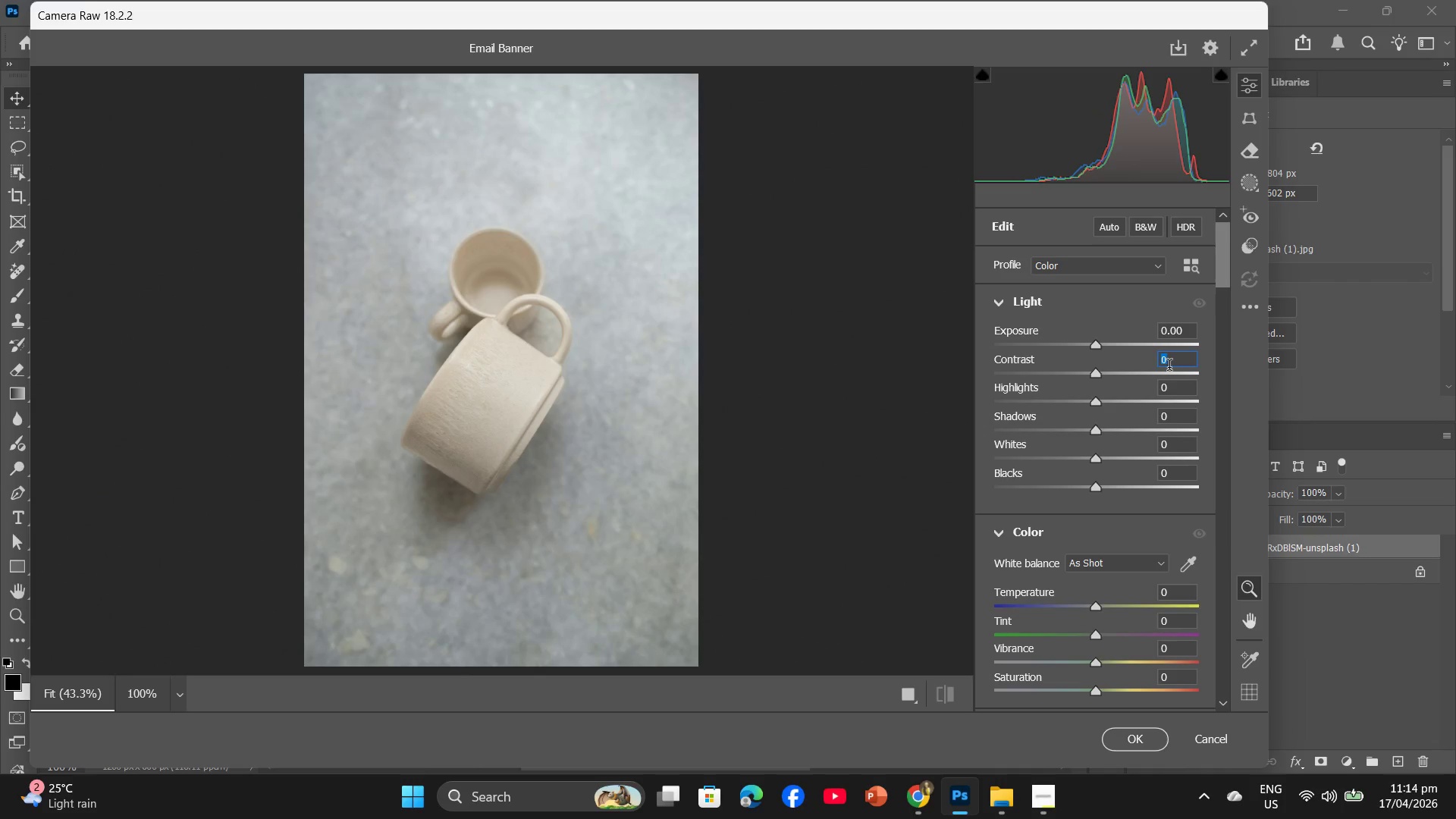 
key(Numpad1)
 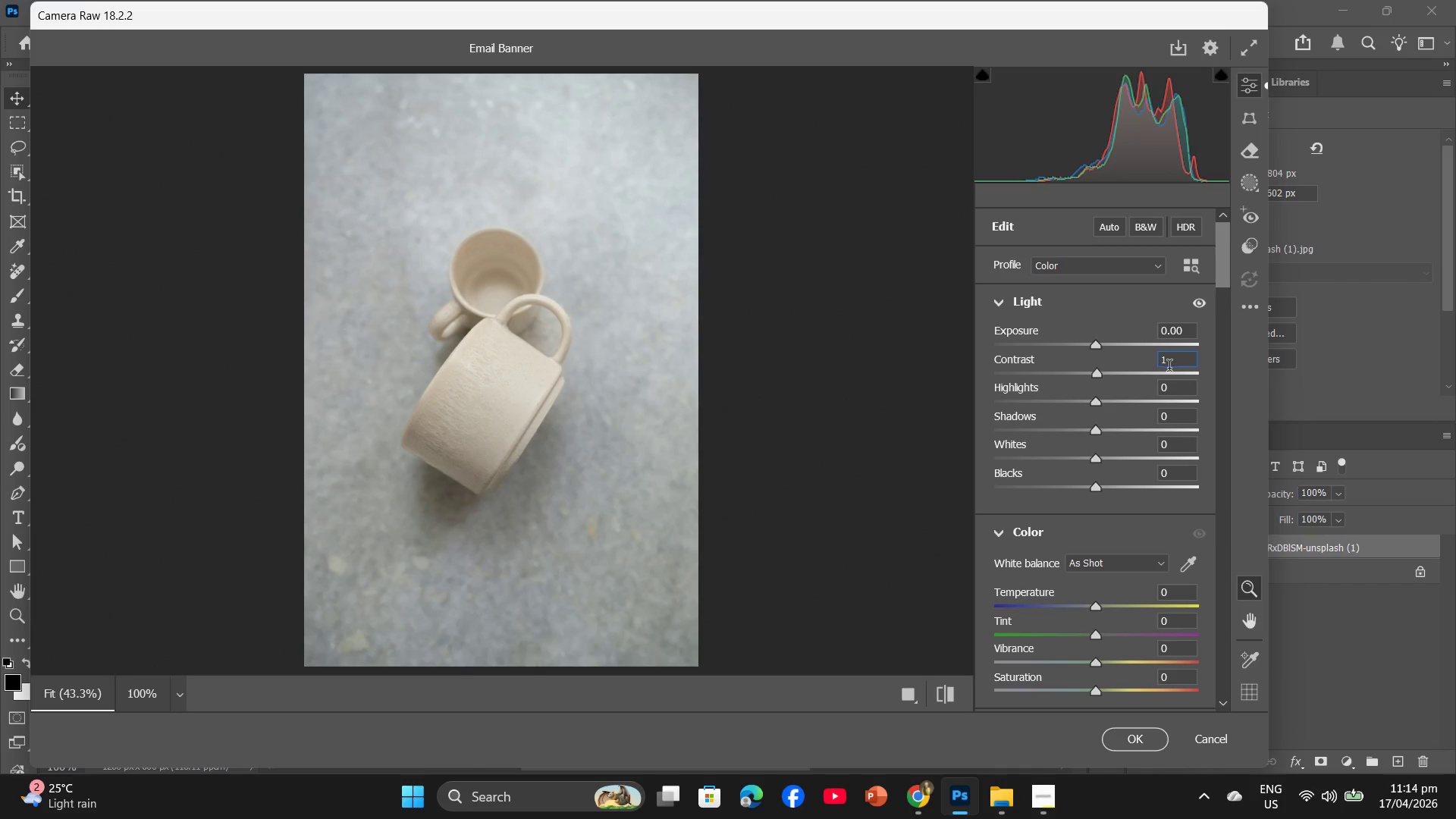 
key(Numpad0)
 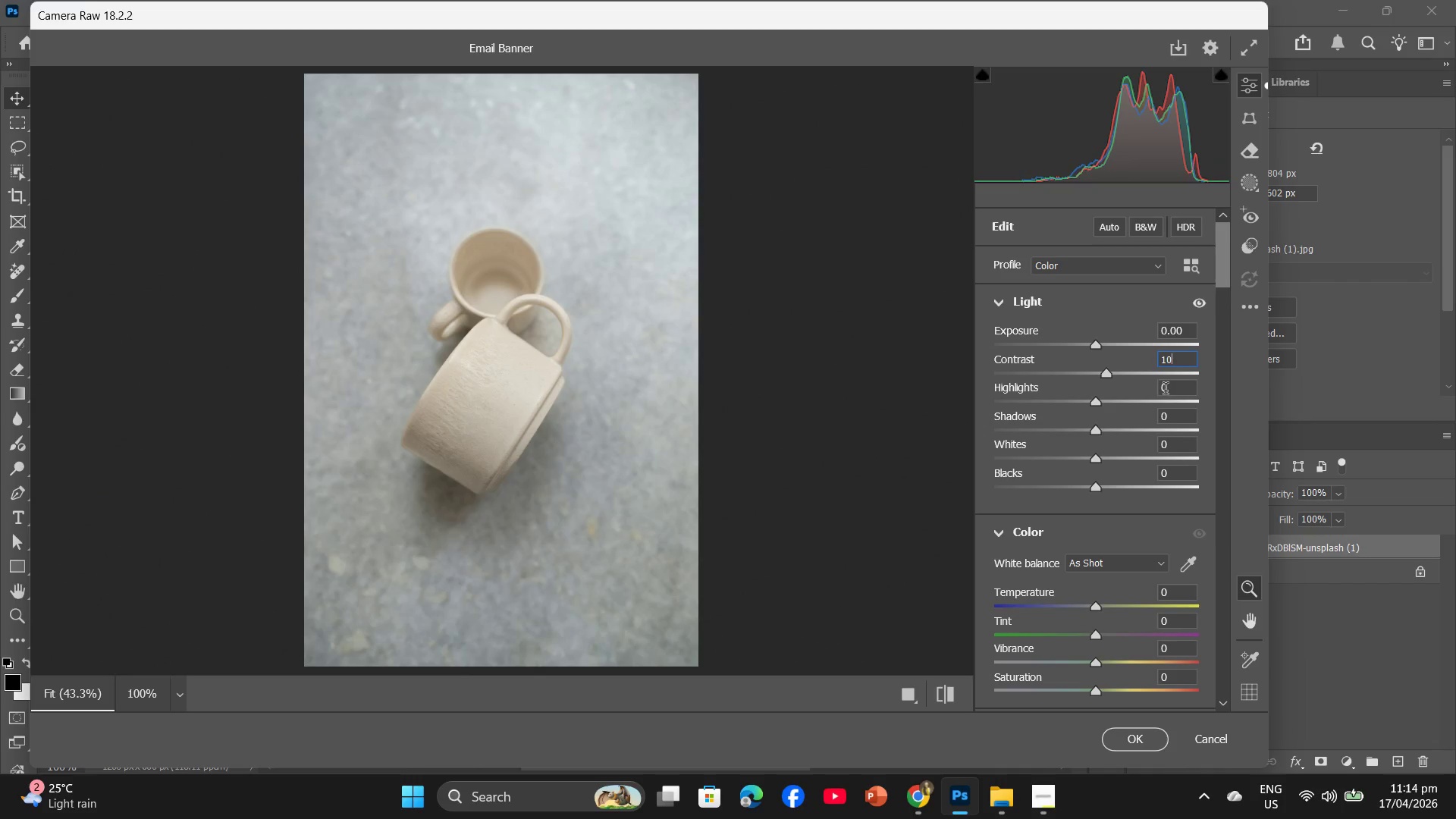 
left_click([1166, 391])
 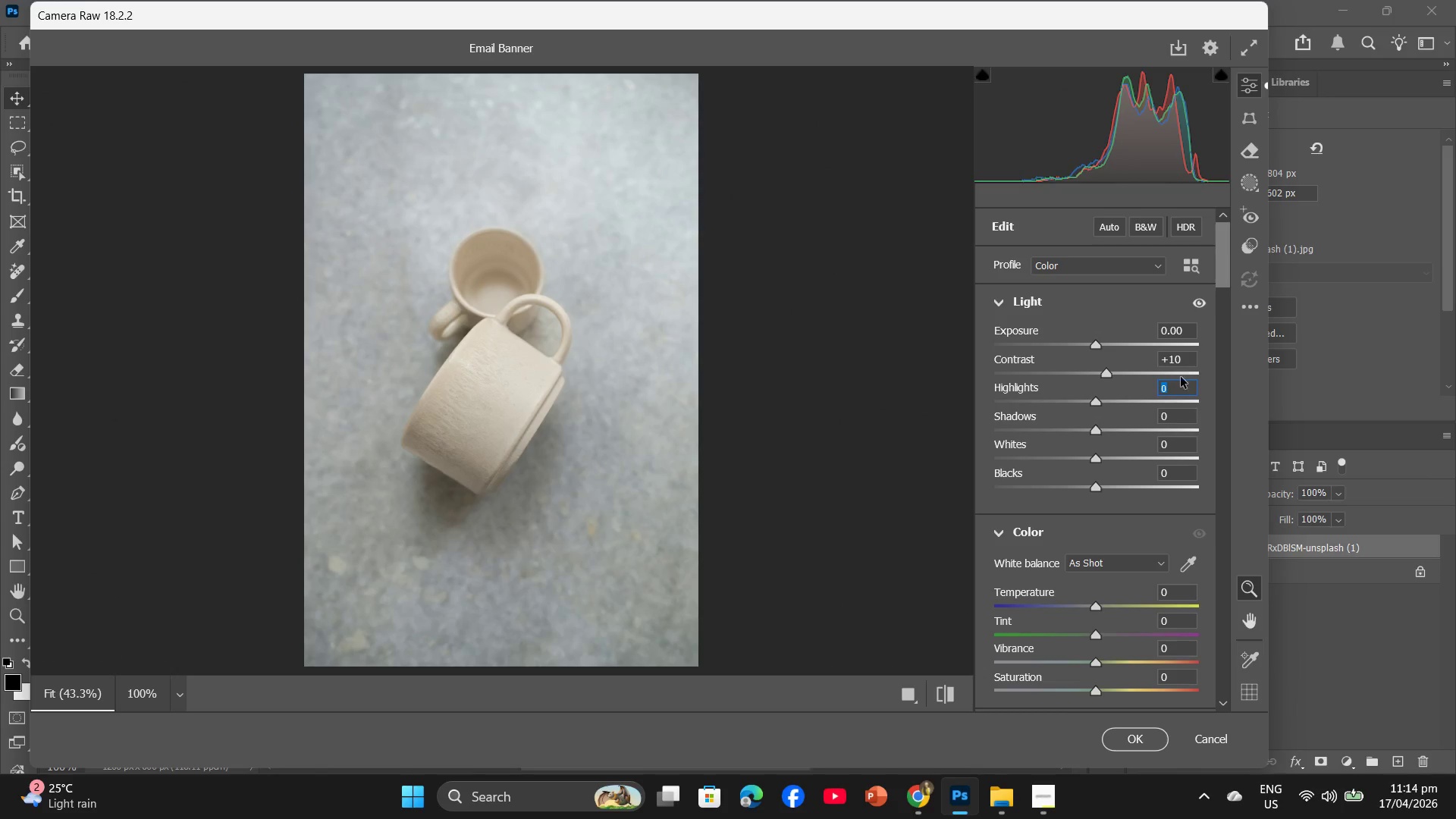 
key(Minus)
 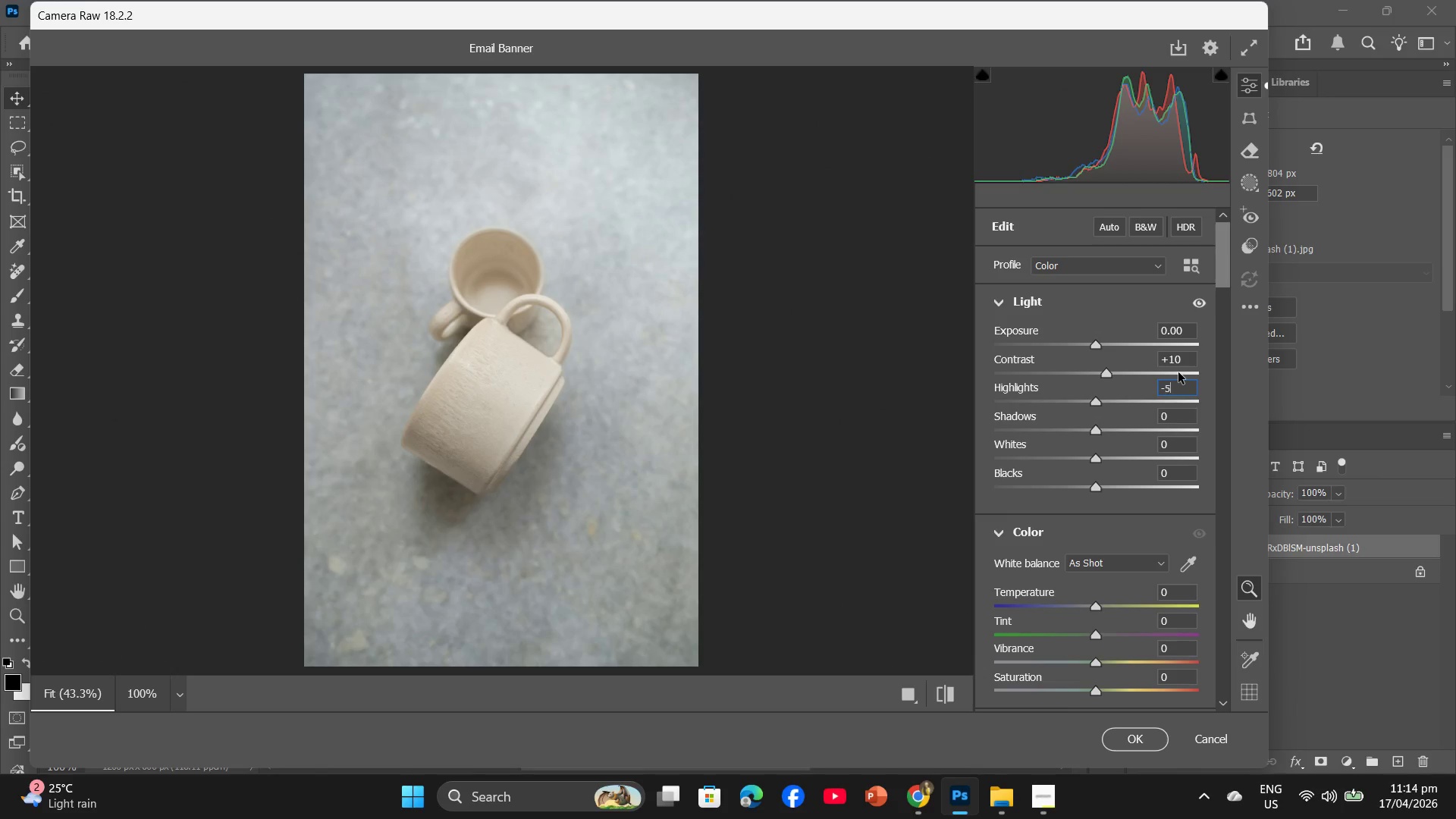 
key(Numpad5)
 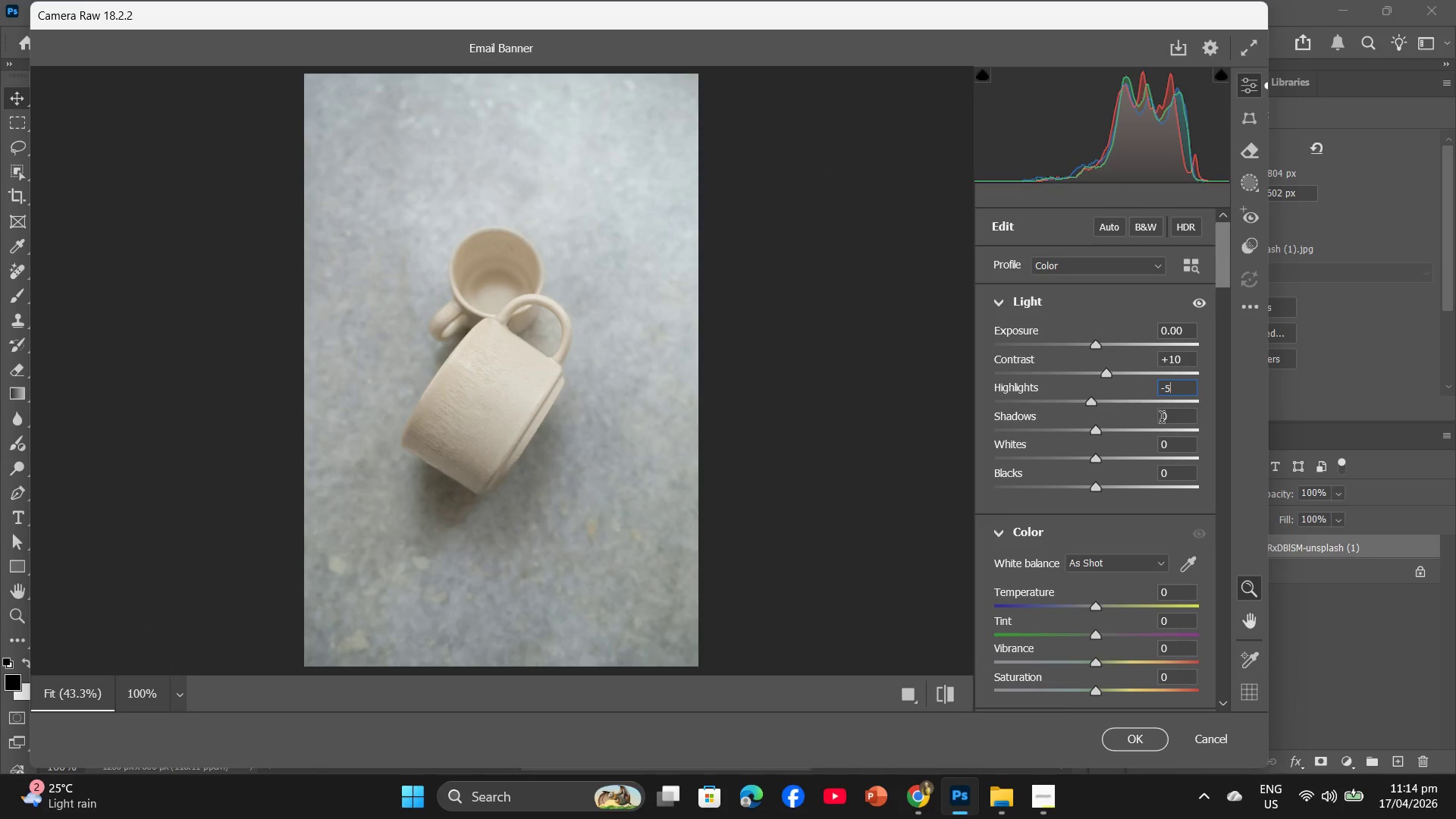 
left_click([1162, 419])
 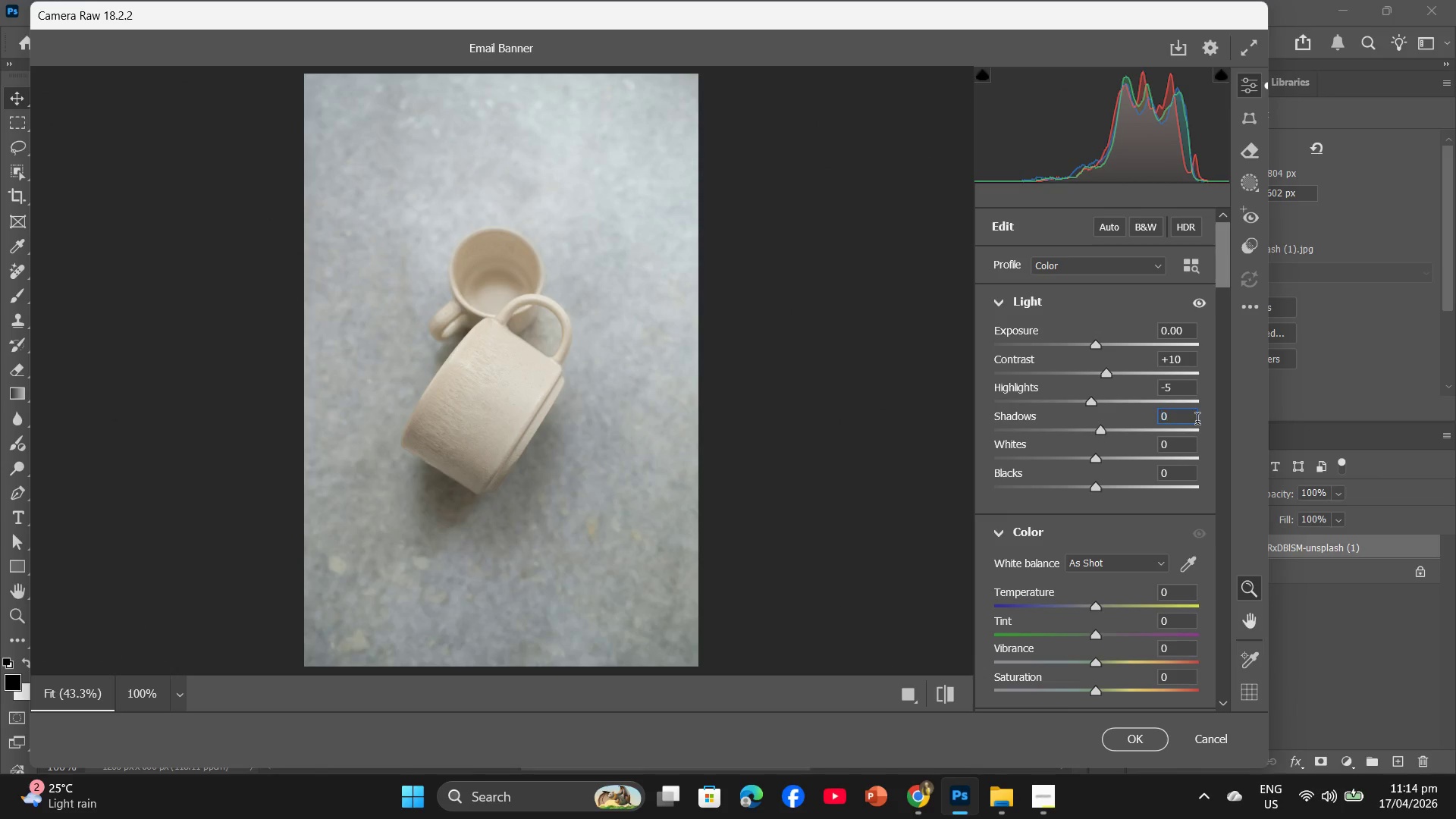 
key(Numpad5)
 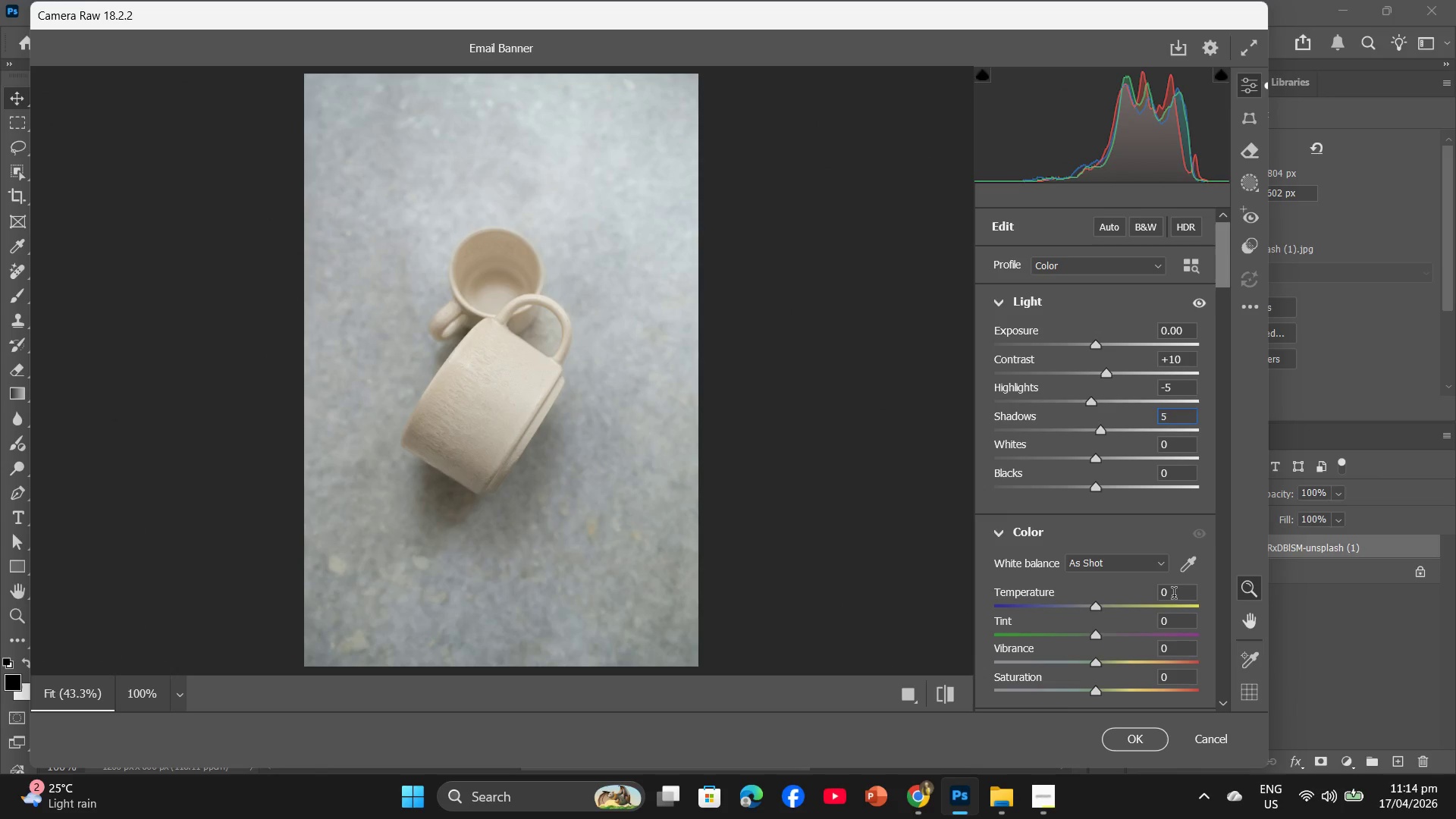 
left_click([1172, 594])
 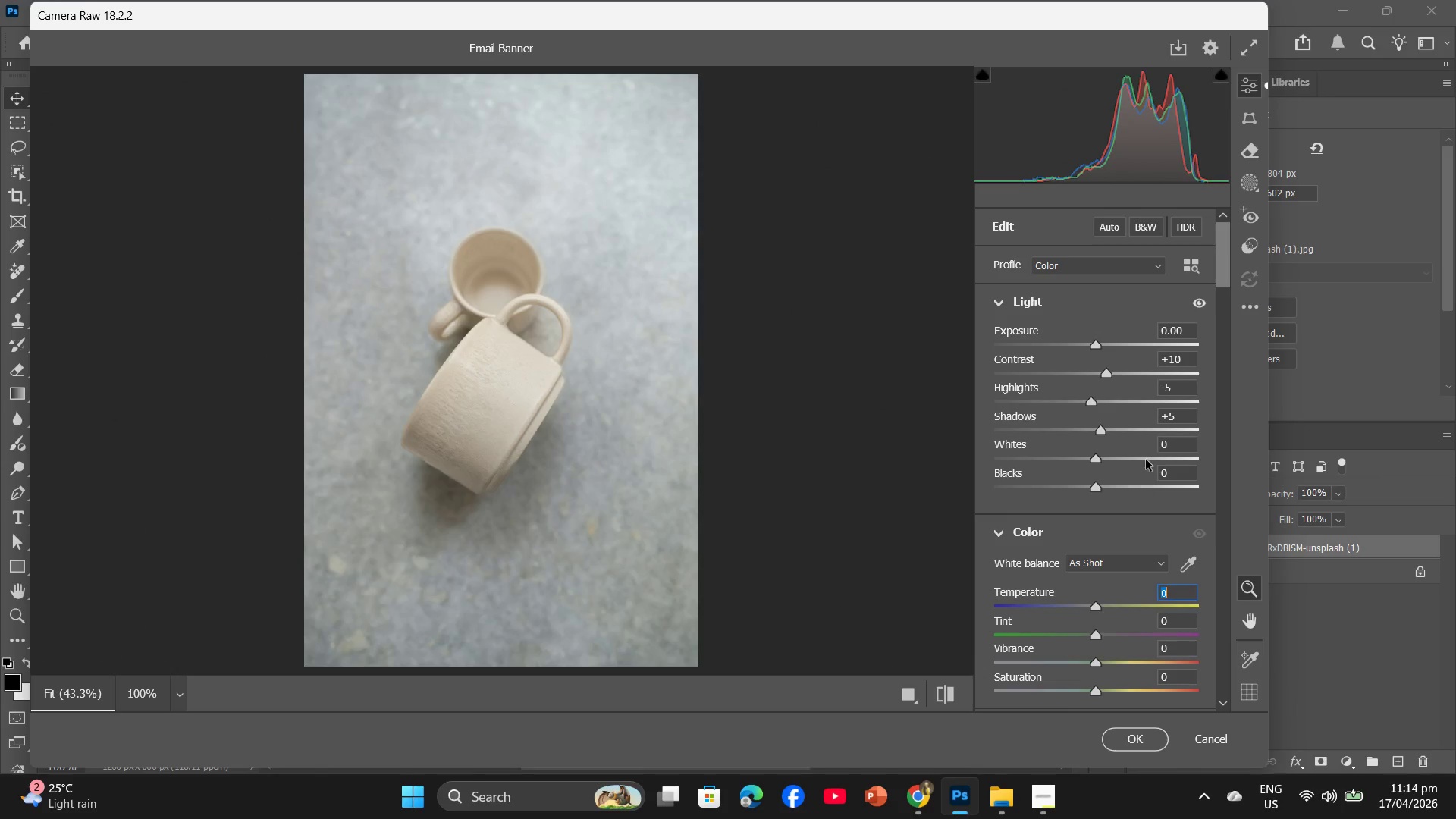 
scroll: coordinate [1146, 457], scroll_direction: down, amount: 2.0
 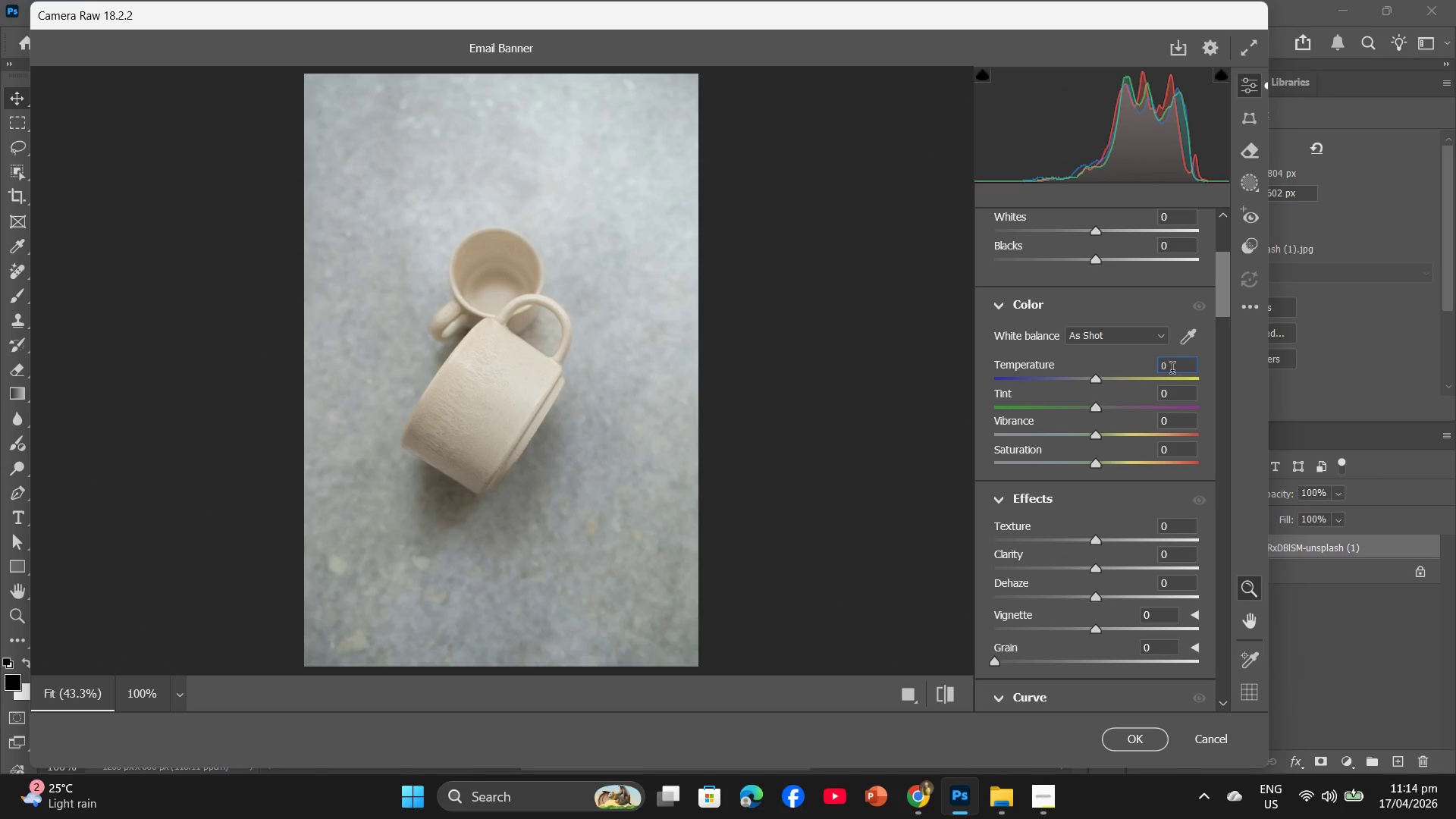 
left_click([1167, 366])
 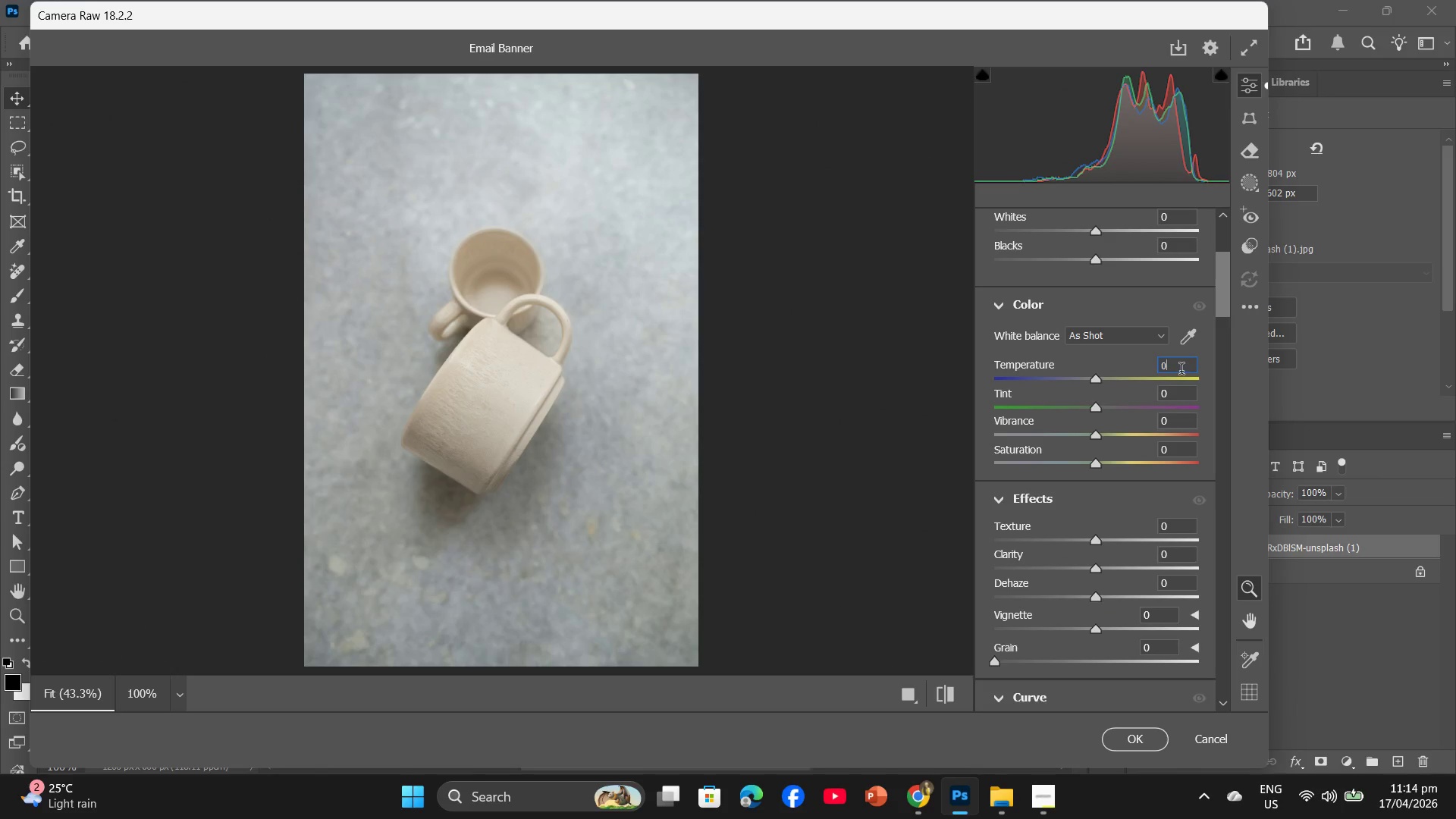 
left_click_drag(start_coordinate=[1178, 369], to_coordinate=[1159, 368])
 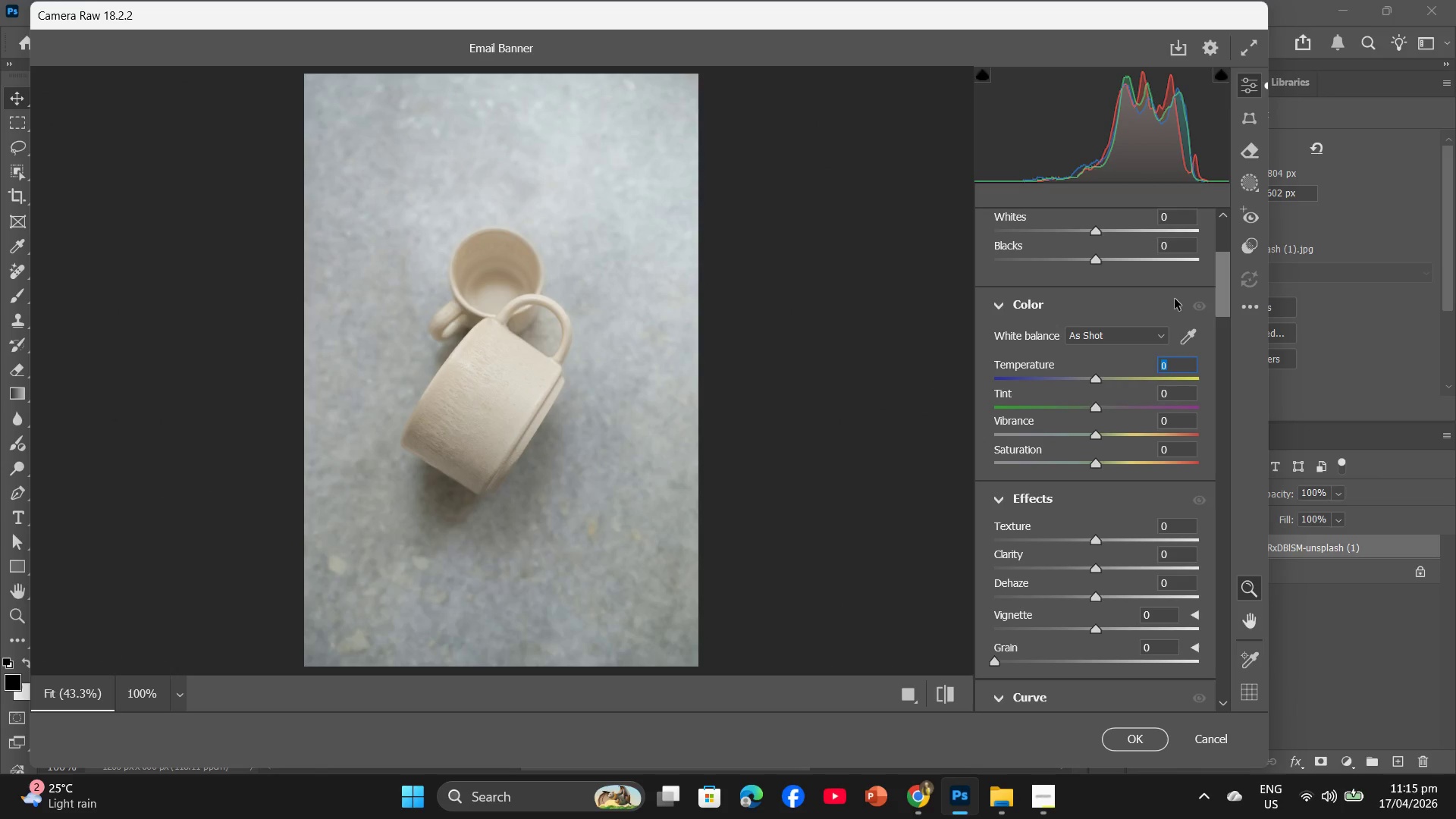 
wait(7.16)
 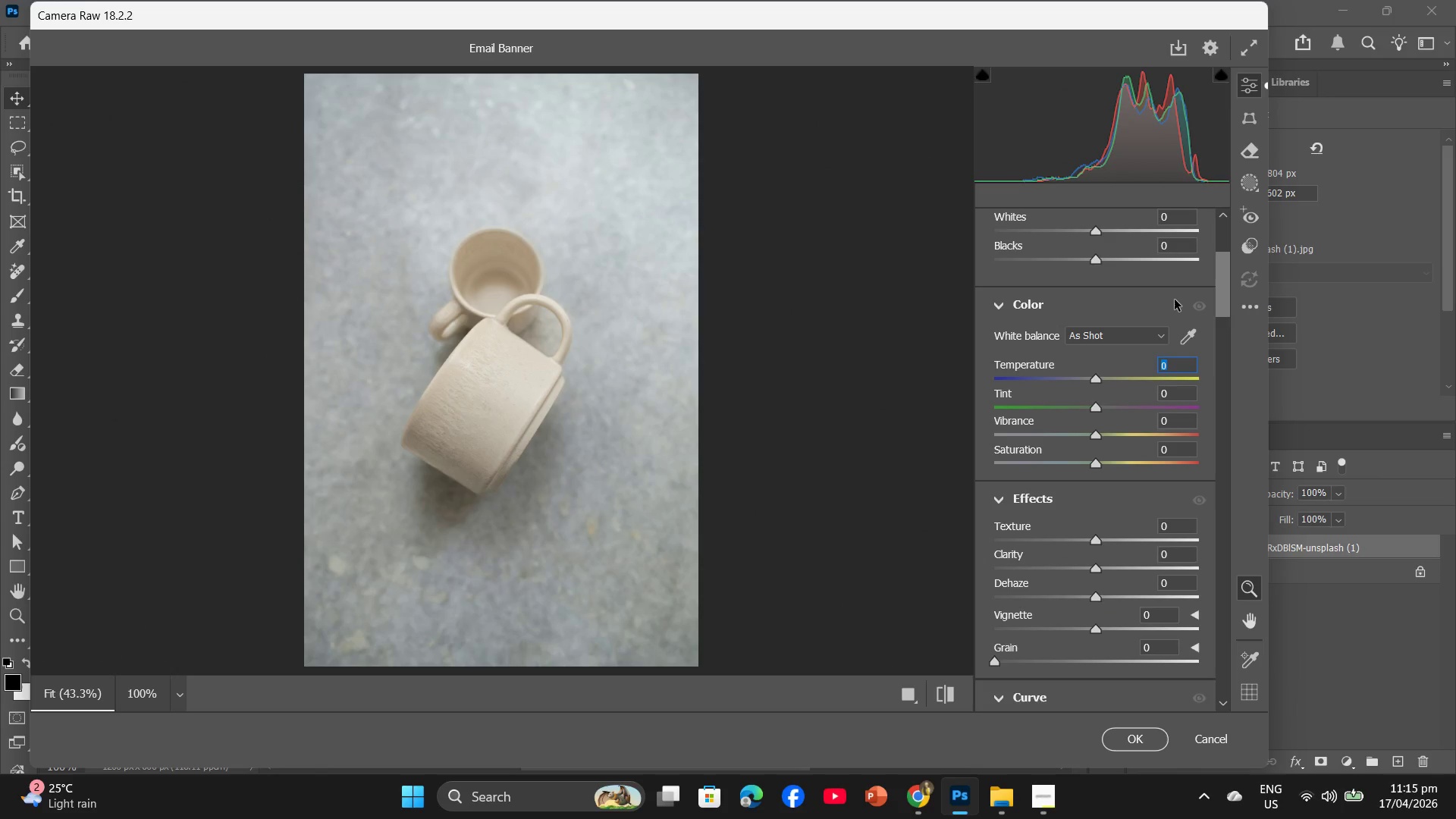 
key(Minus)
 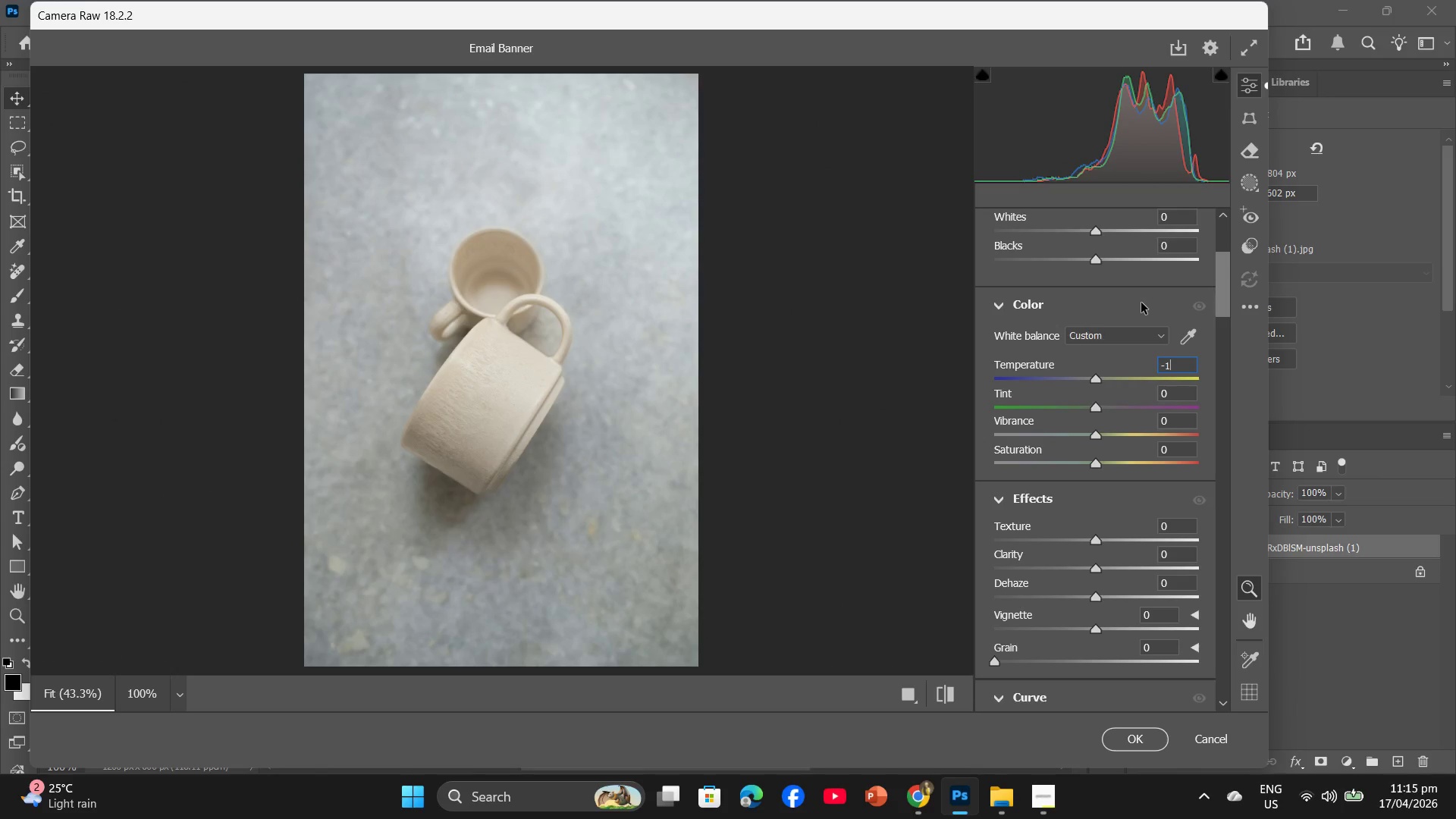 
key(Numpad1)
 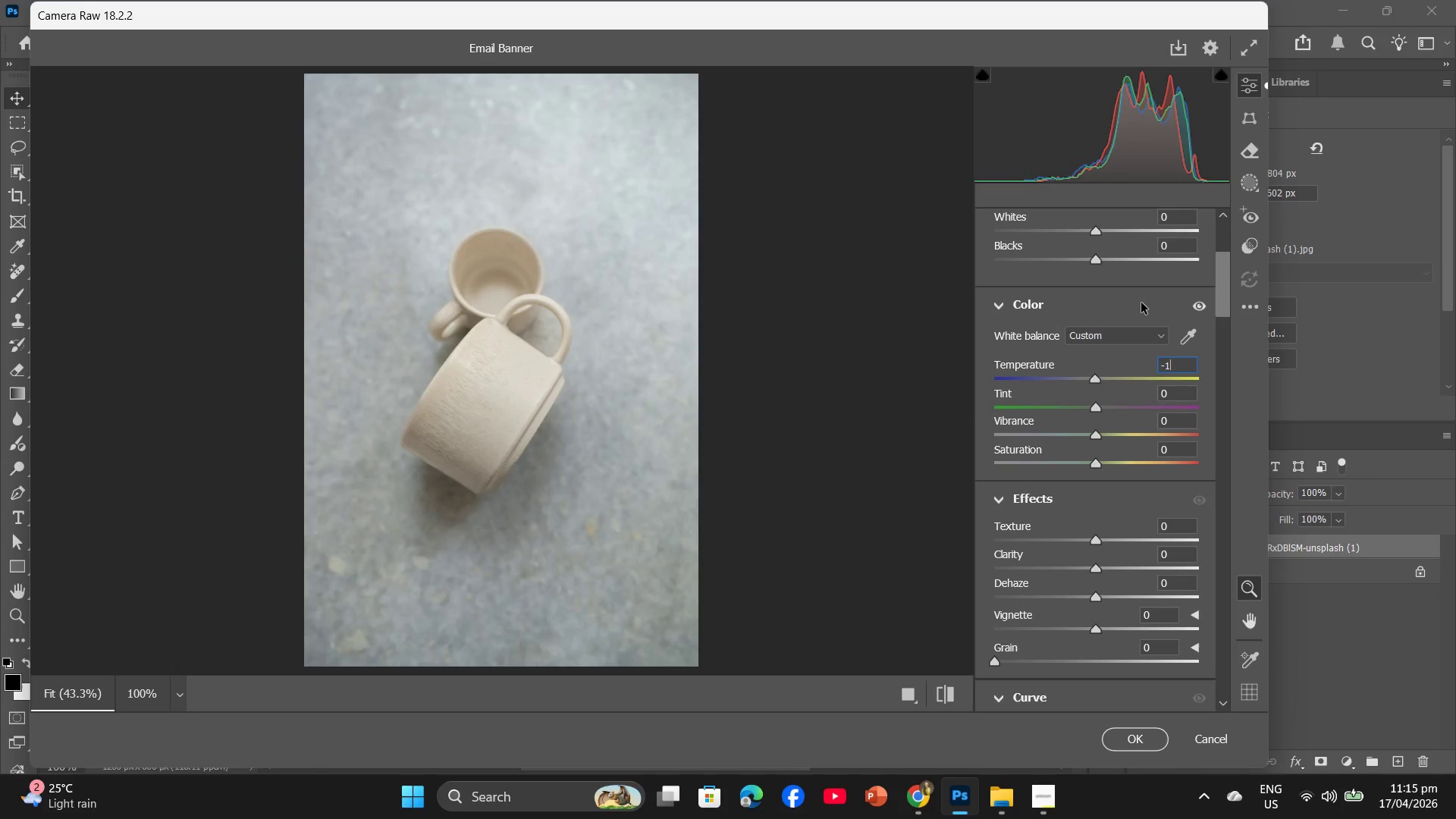 
key(Numpad5)
 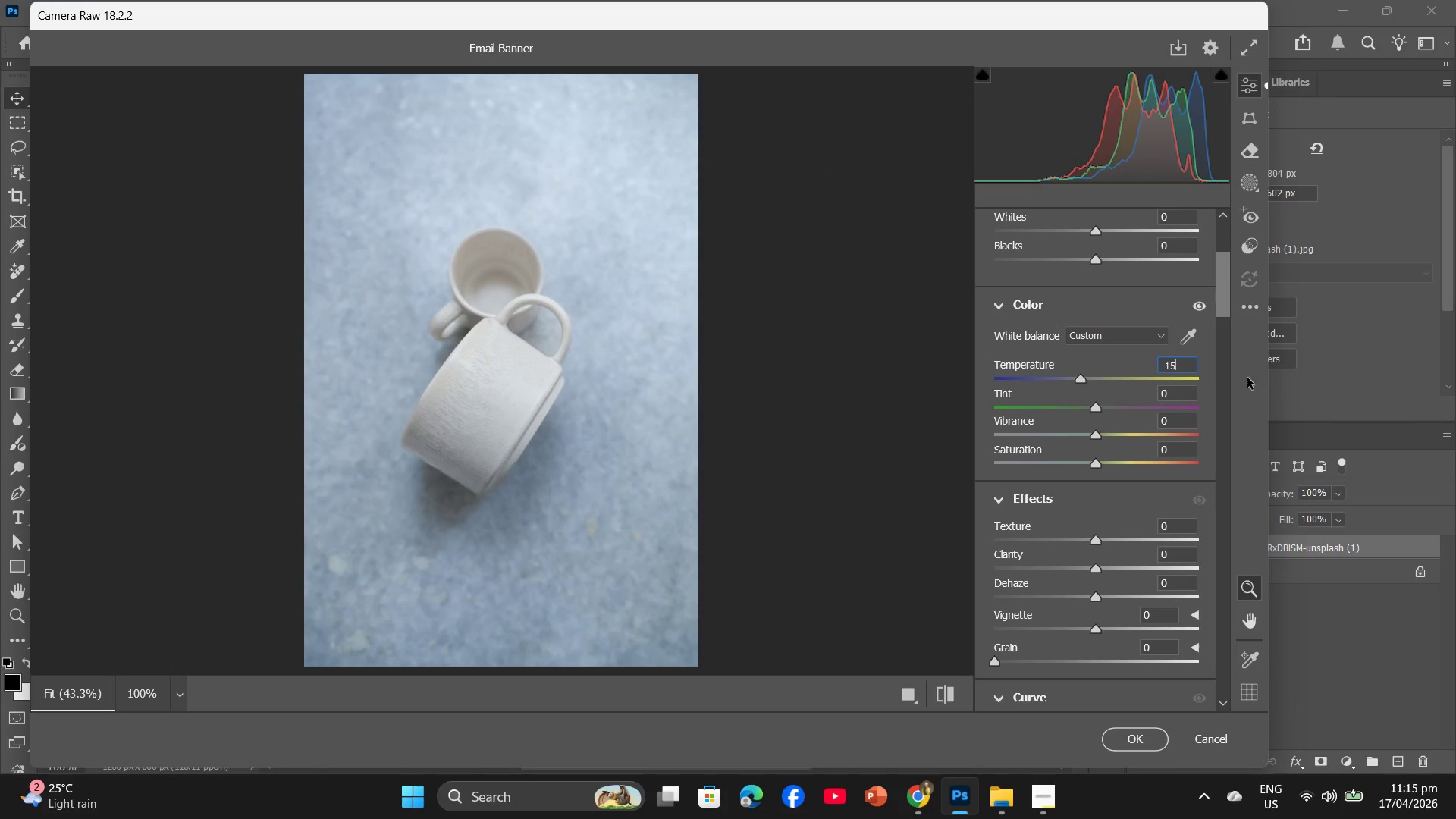 
left_click_drag(start_coordinate=[1172, 395], to_coordinate=[1164, 395])
 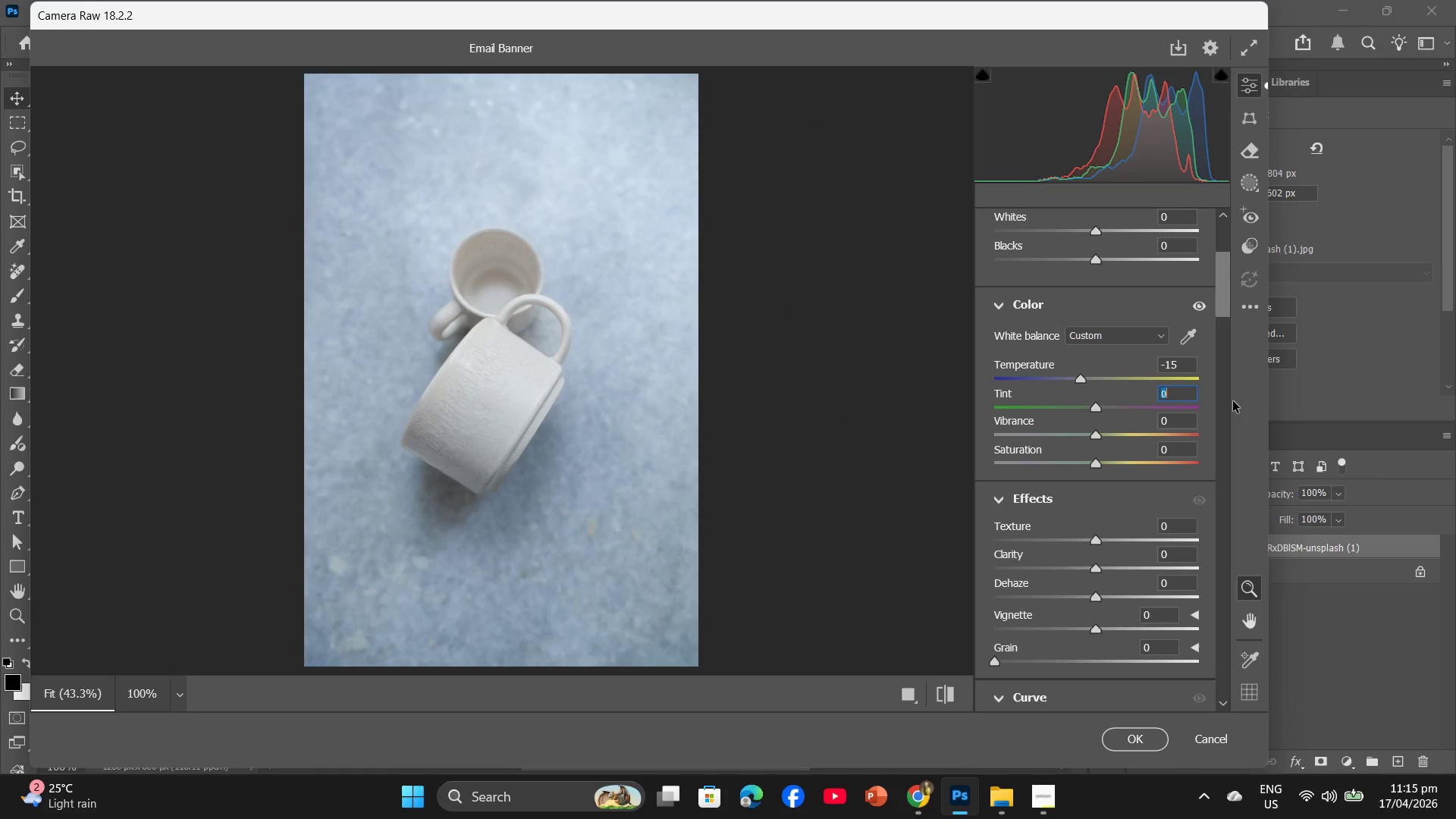 
key(Minus)
 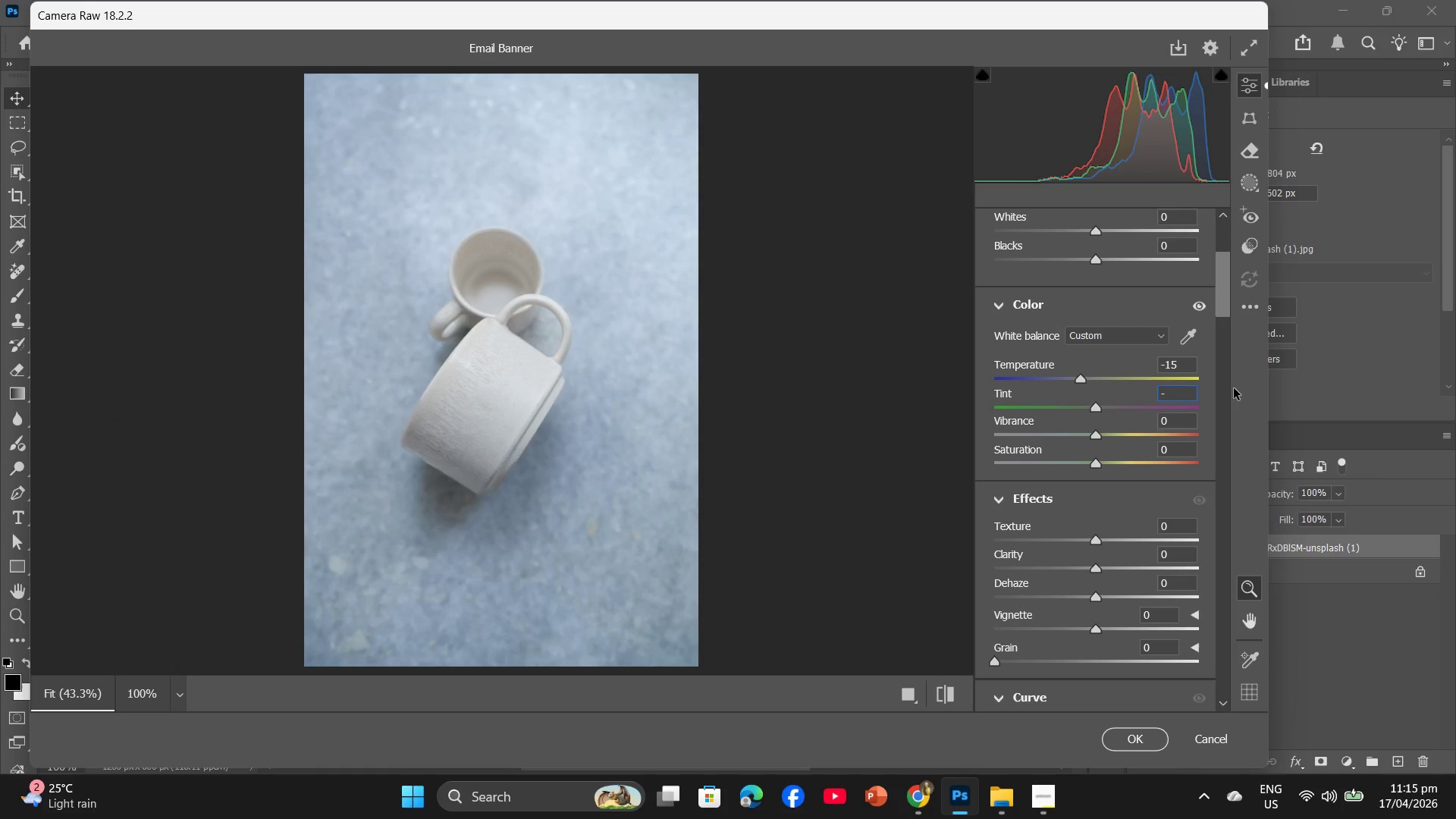 
key(Numpad3)
 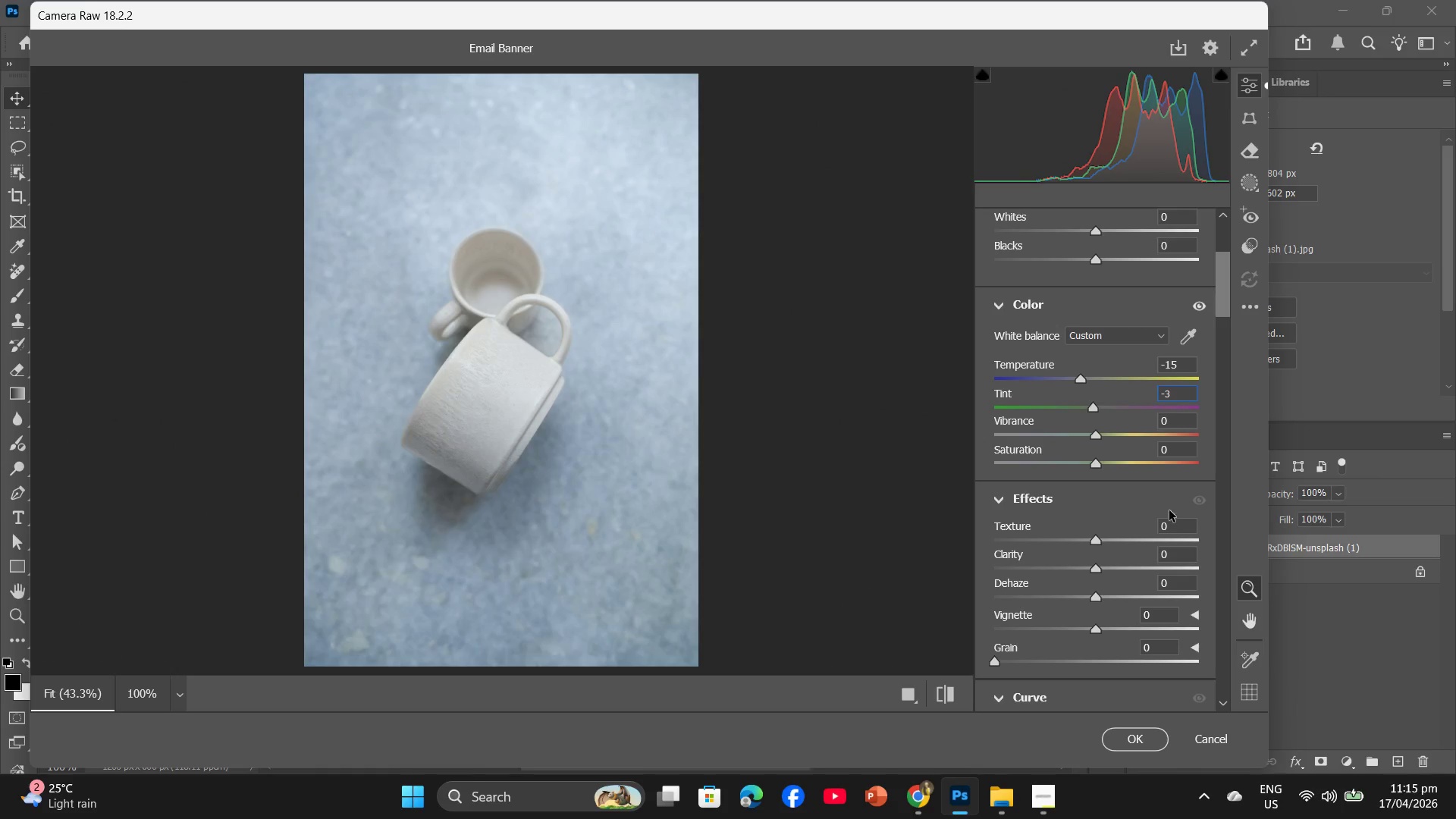 
left_click([1168, 524])
 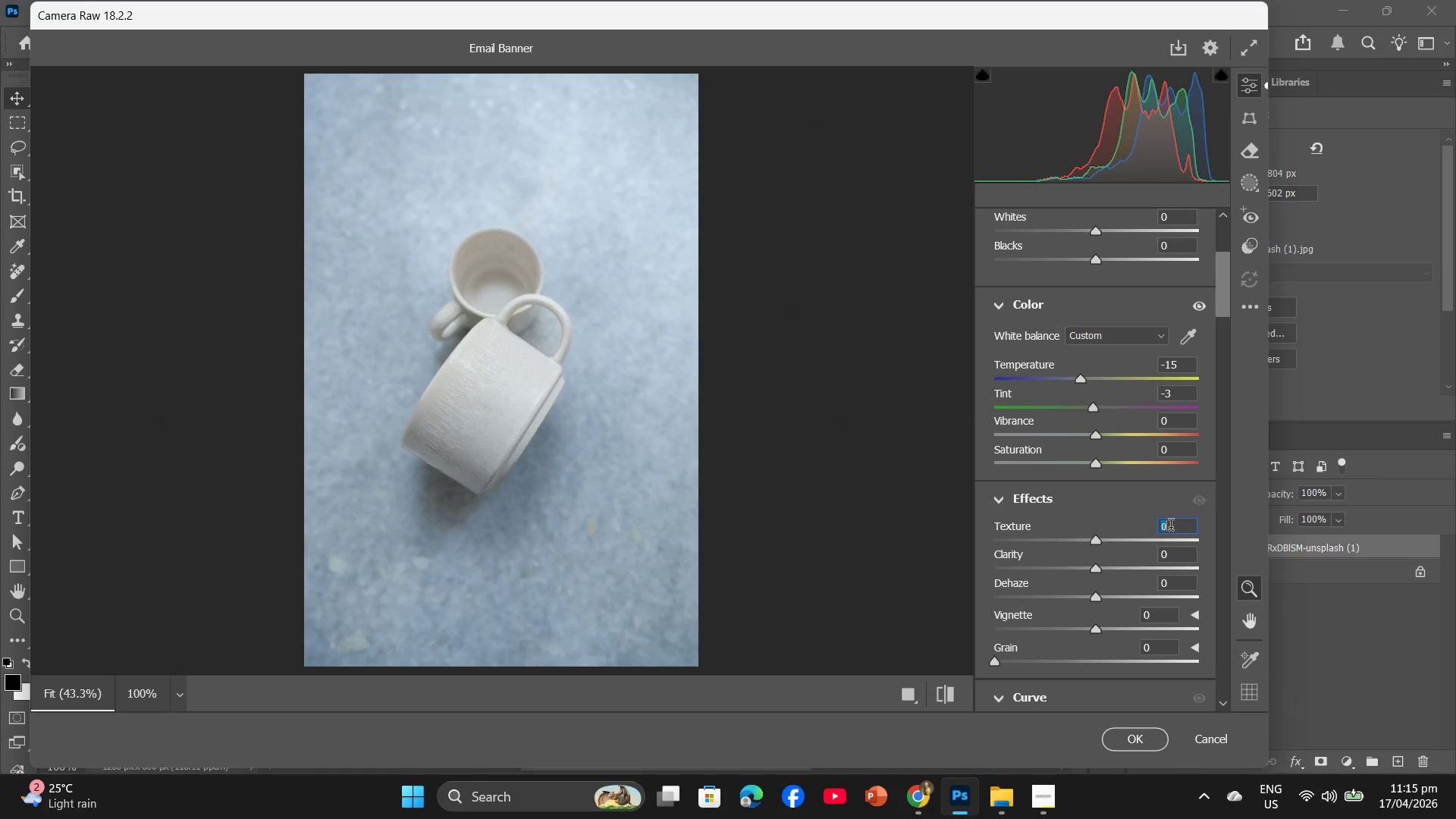 
key(Numpad1)
 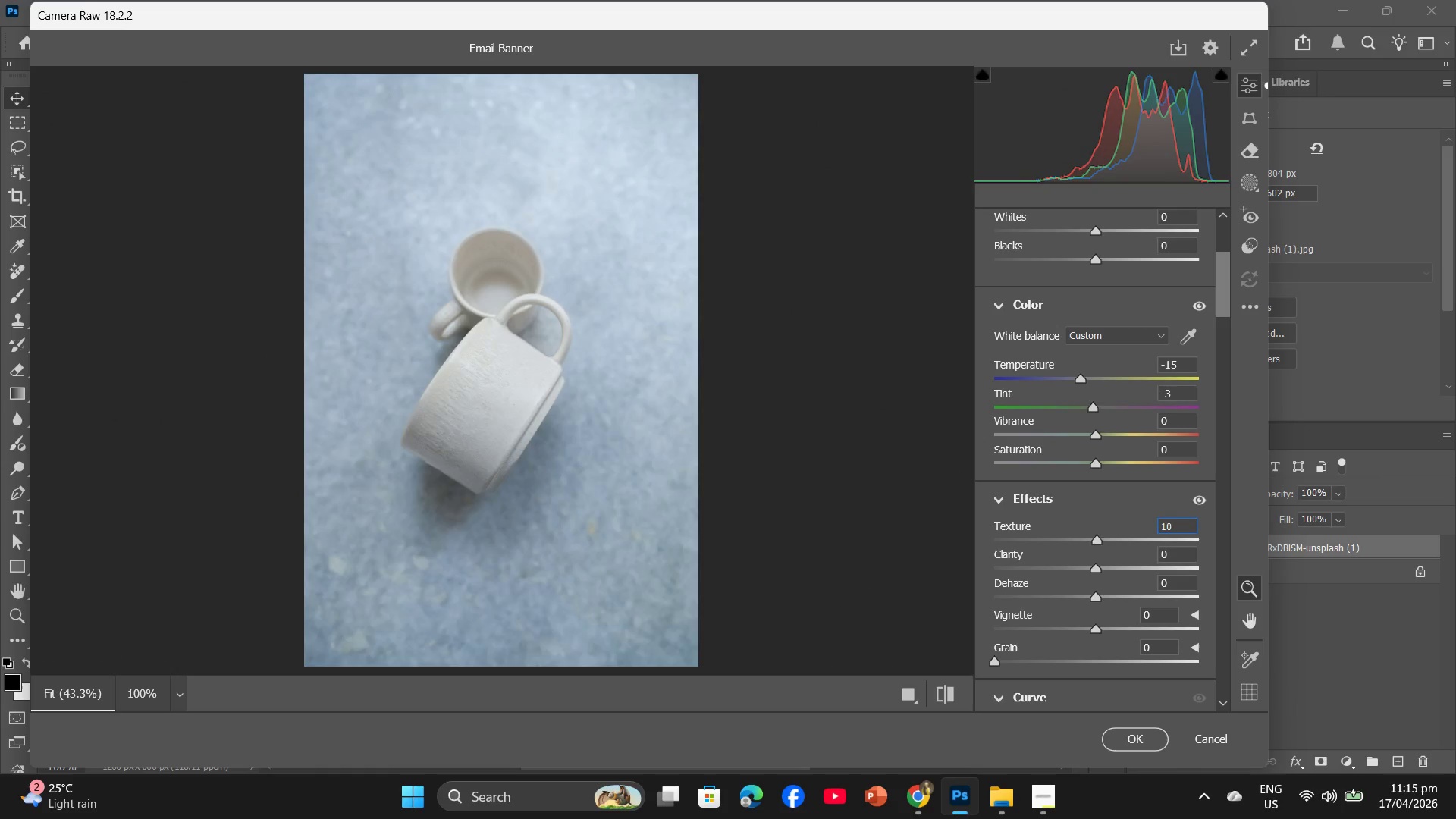 
key(Numpad0)
 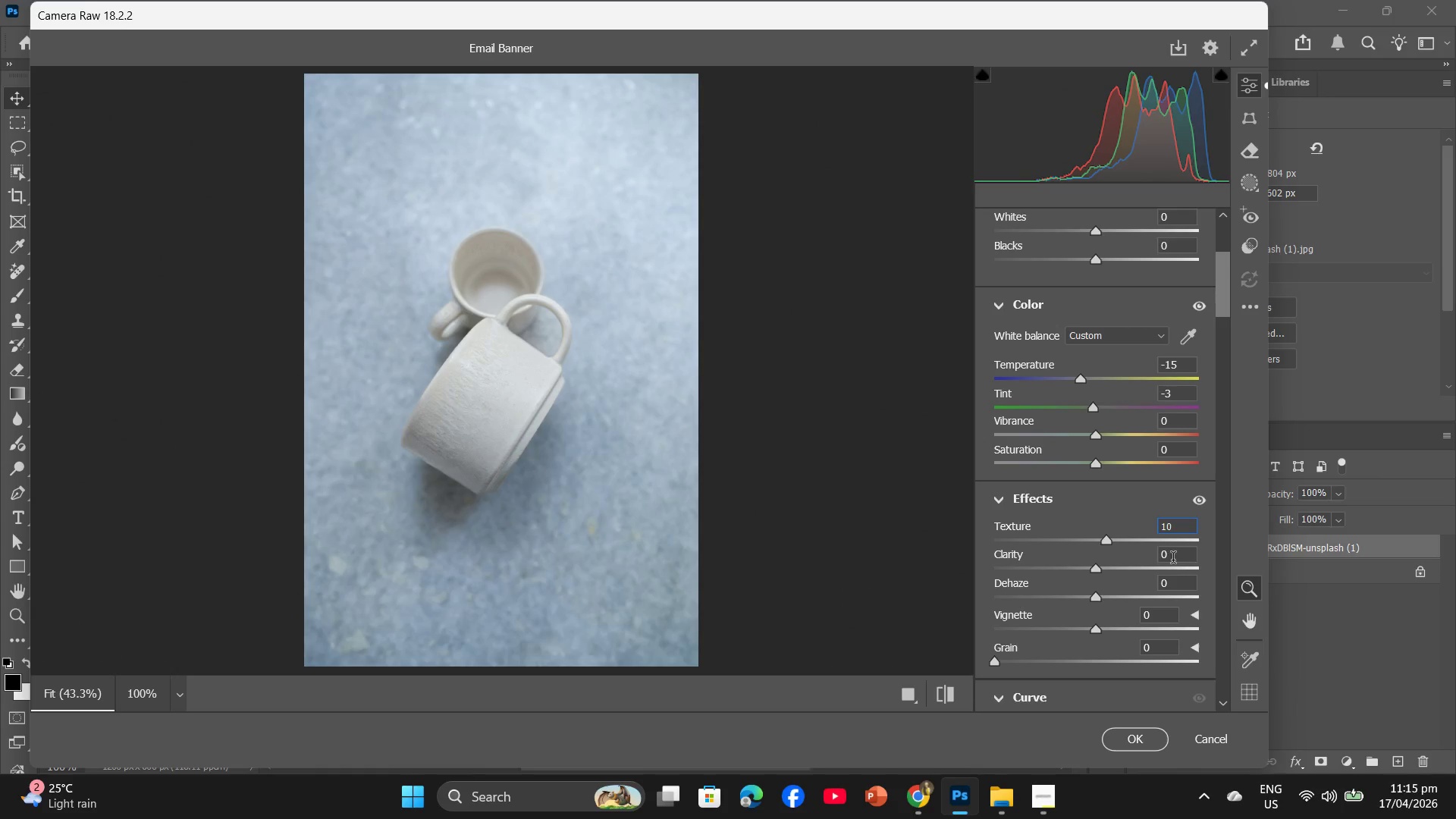 
left_click([1173, 557])
 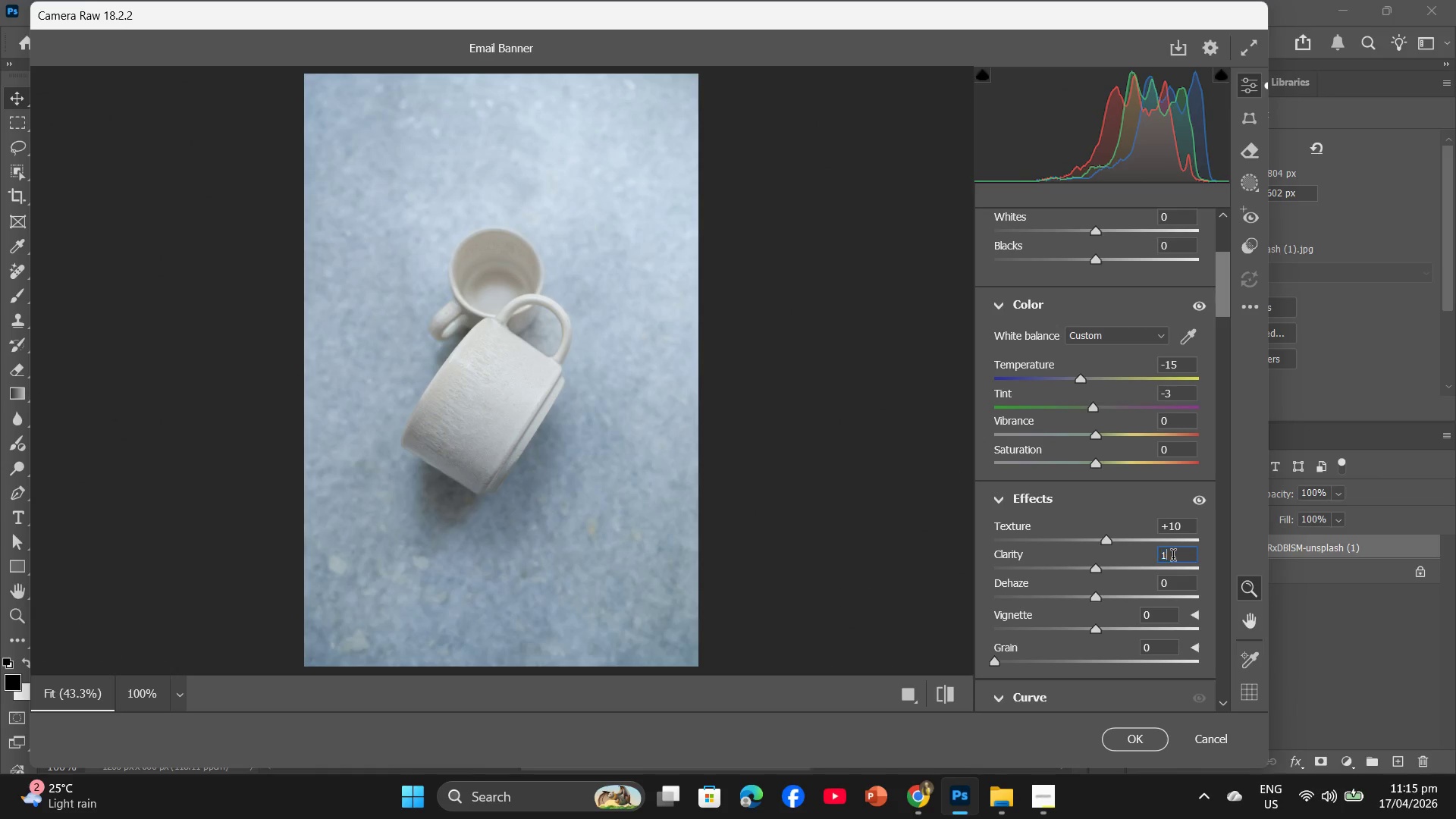 
key(Numpad1)
 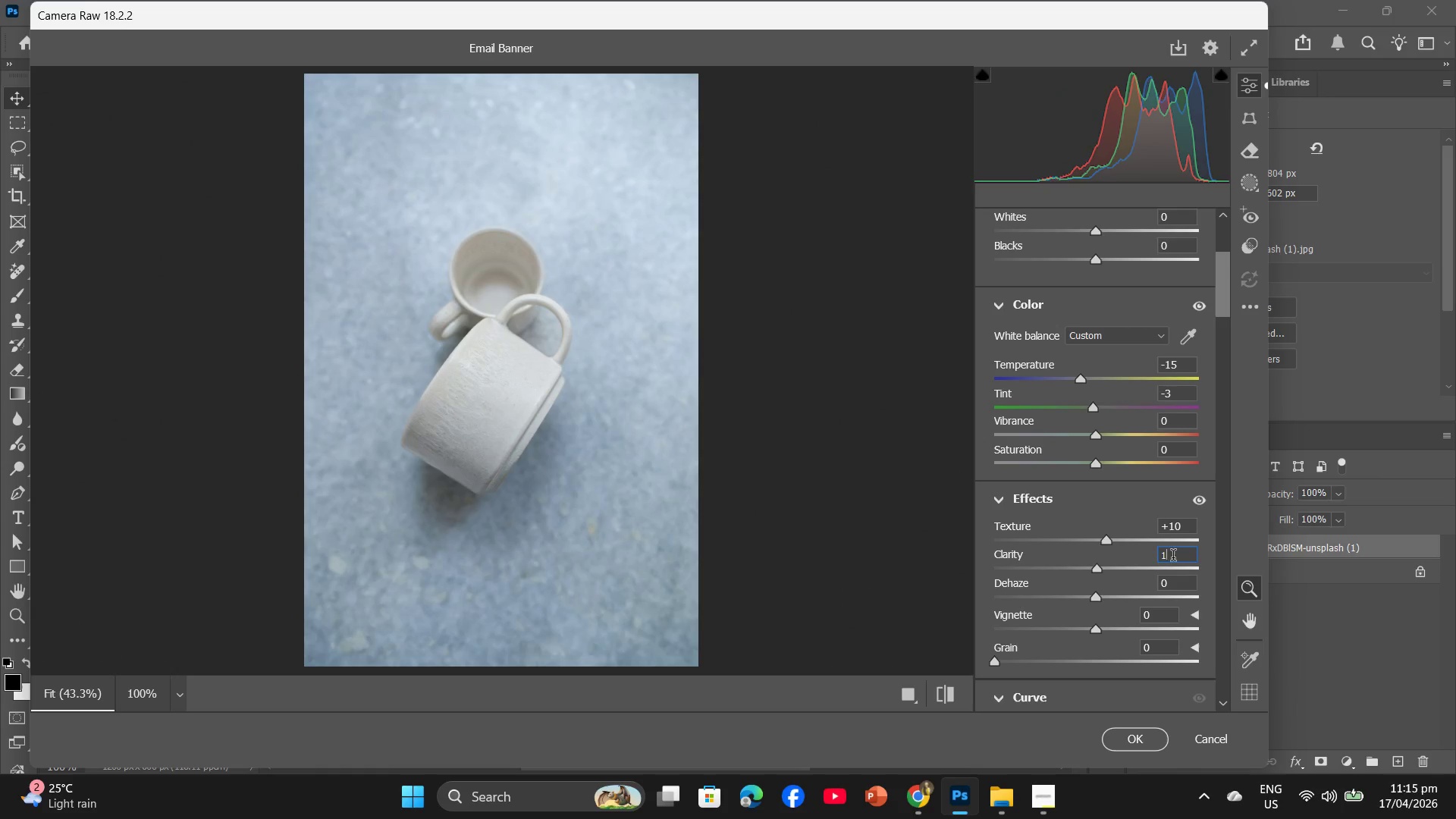 
key(Numpad0)
 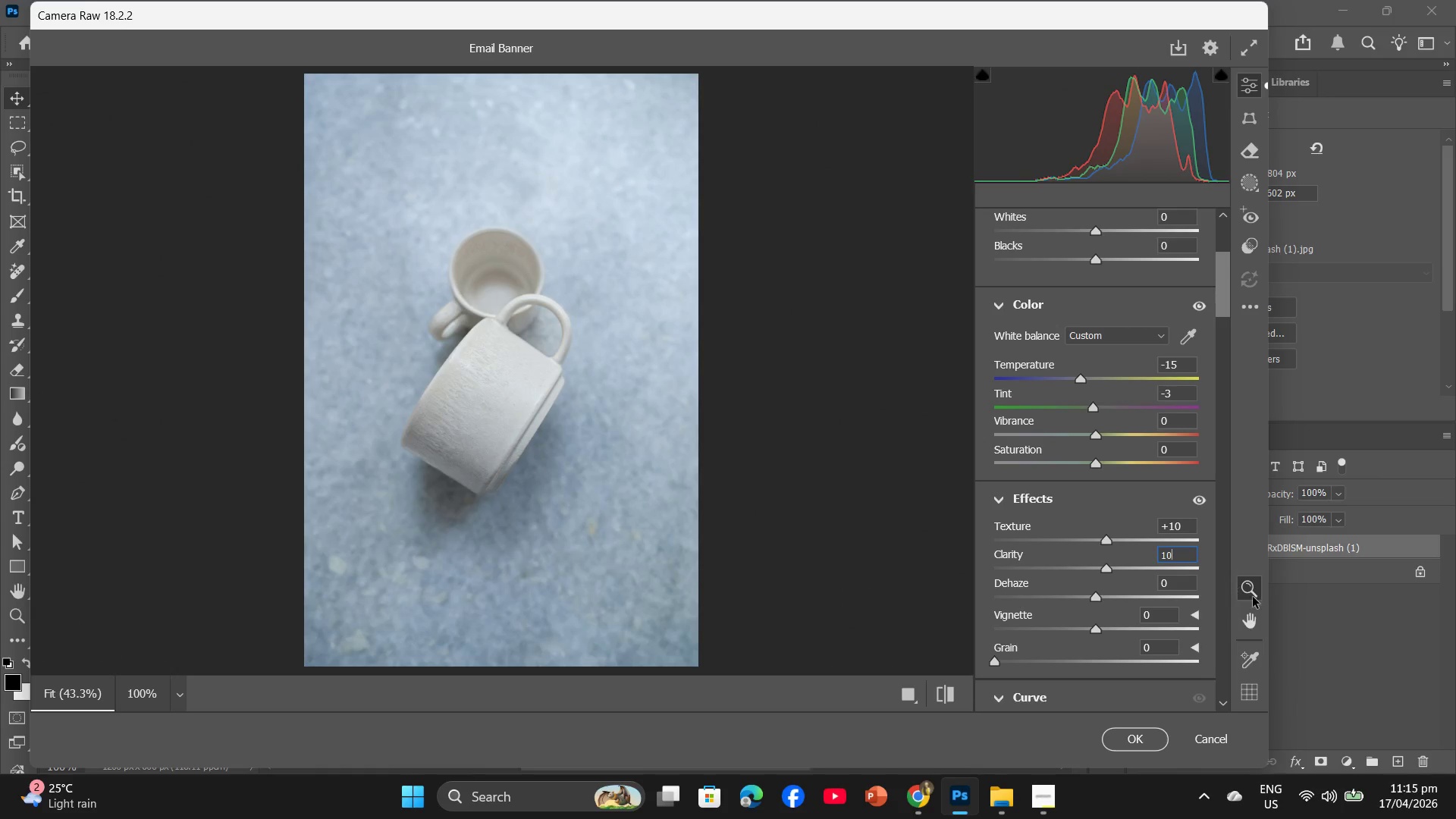 
left_click([1145, 733])
 